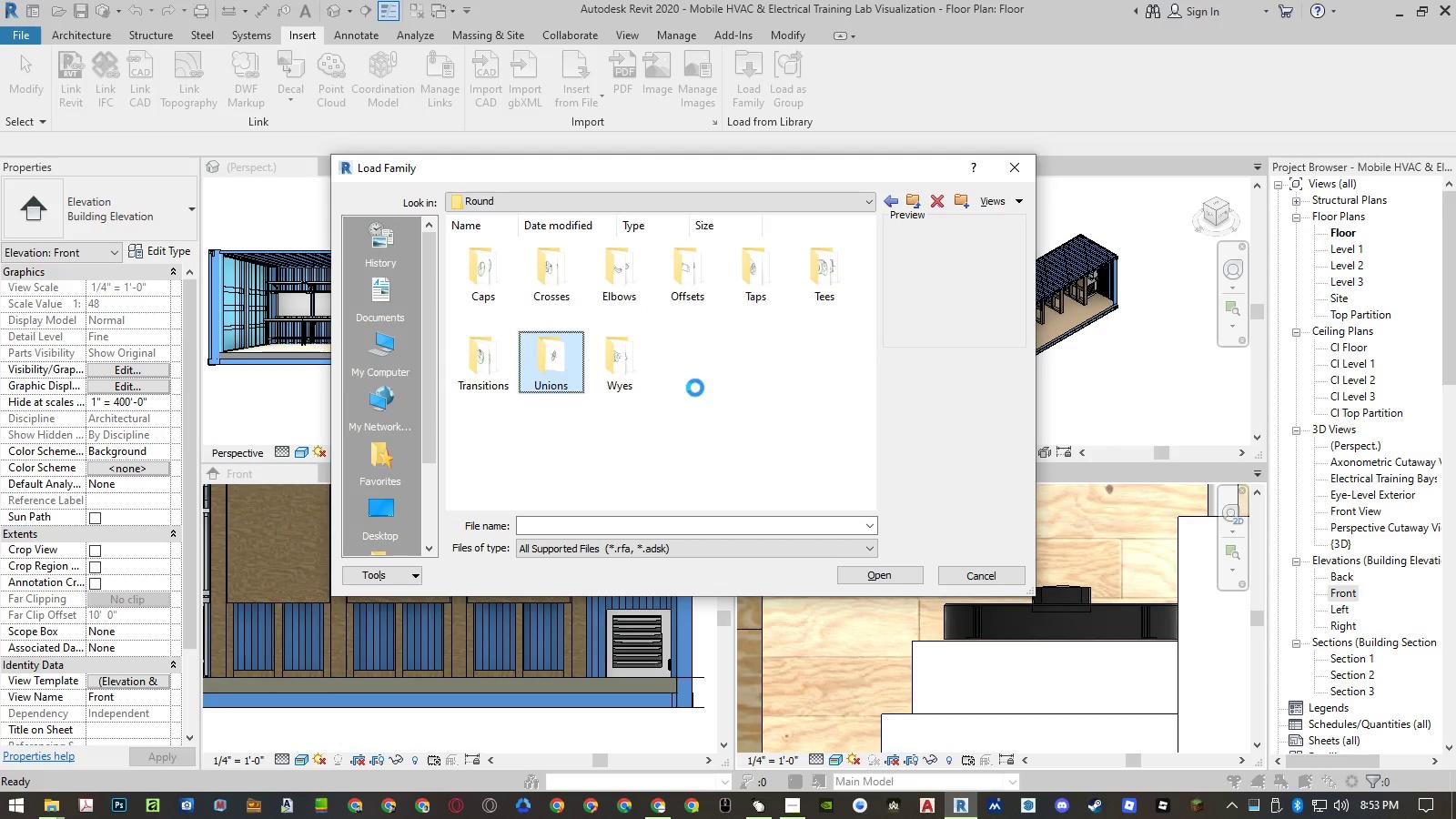 
key(Enter)
 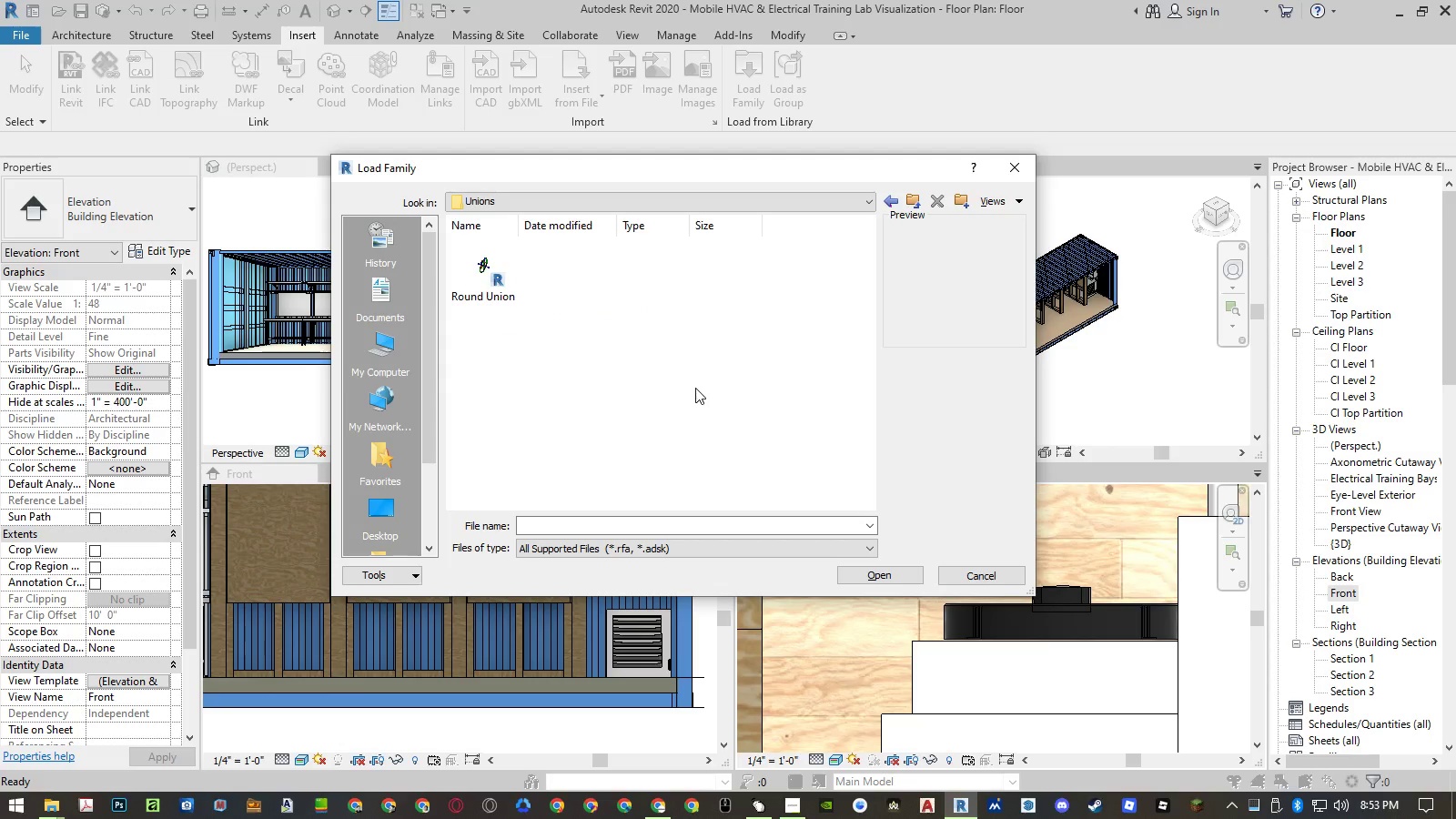 
key(Control+ControlLeft)
 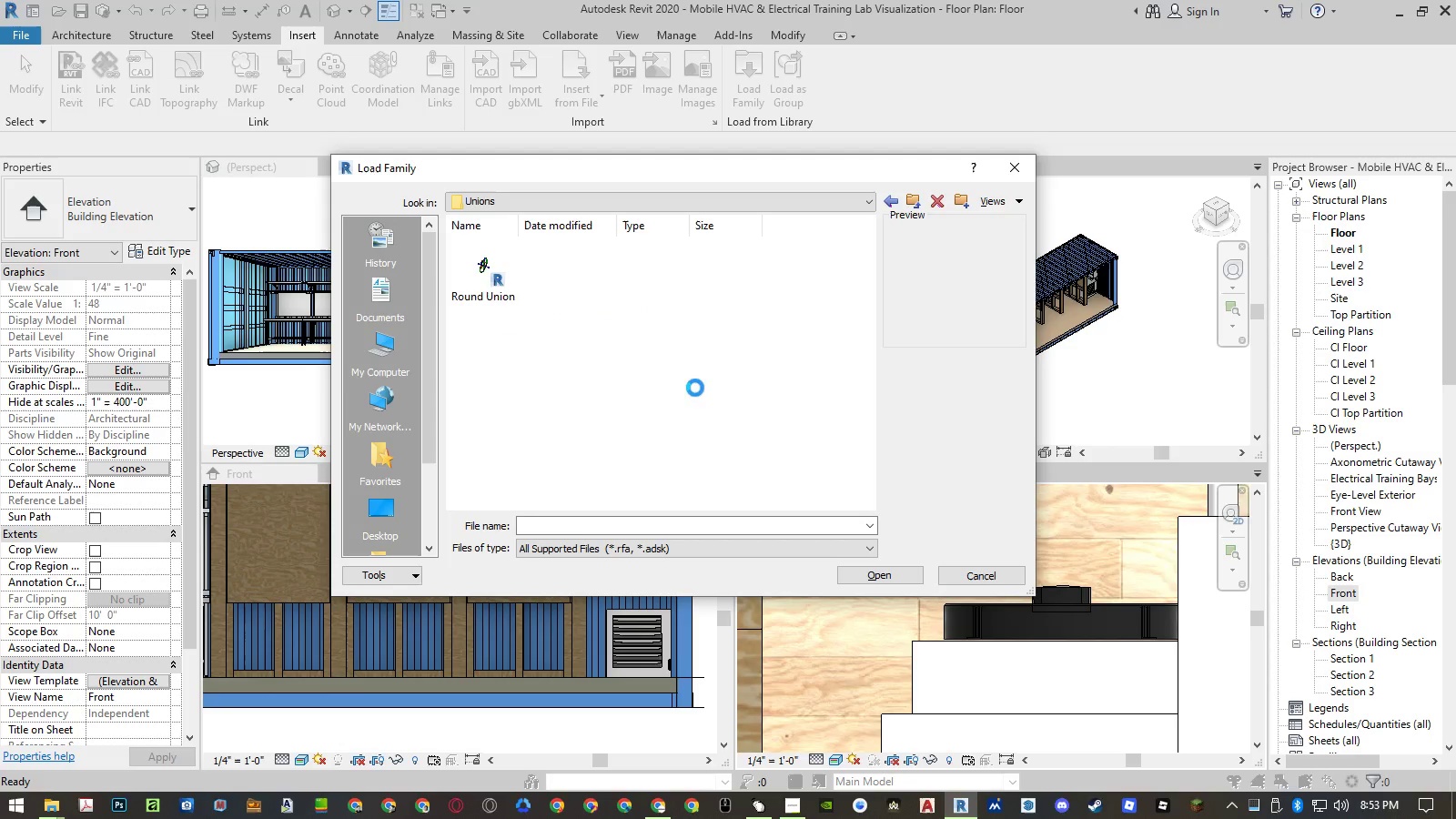 
key(Control+A)
 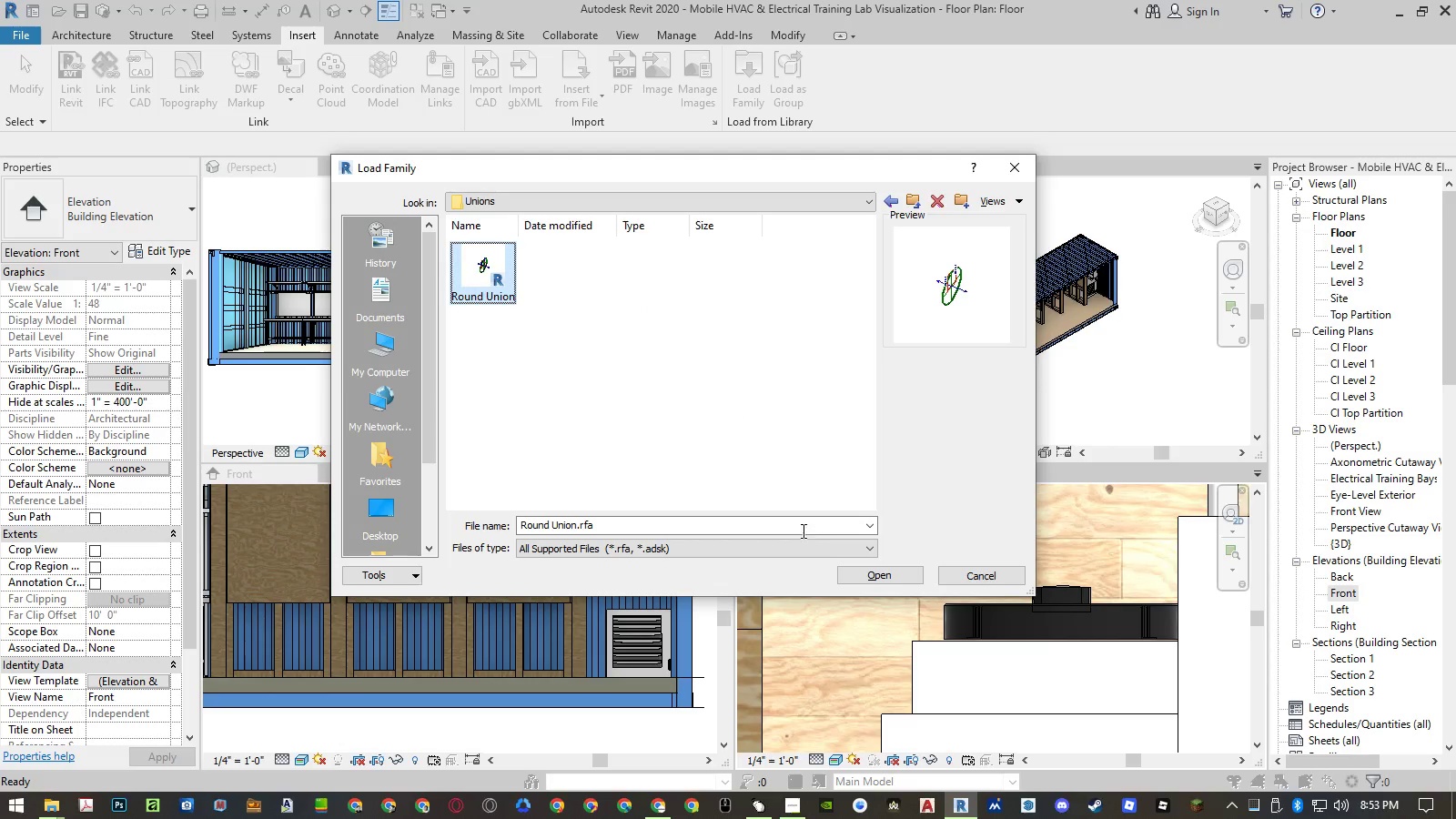 
left_click([883, 571])
 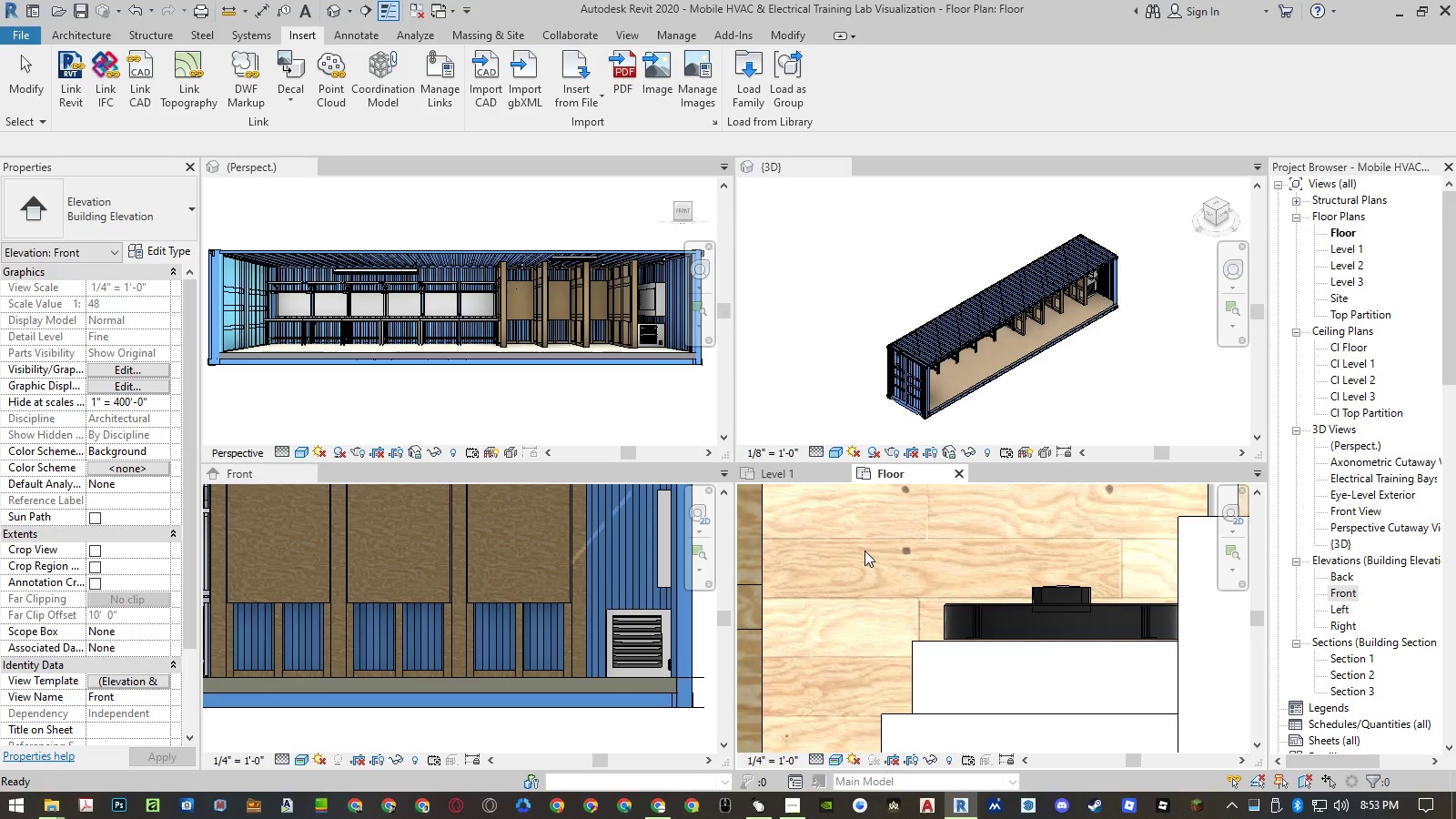 
left_click([743, 105])
 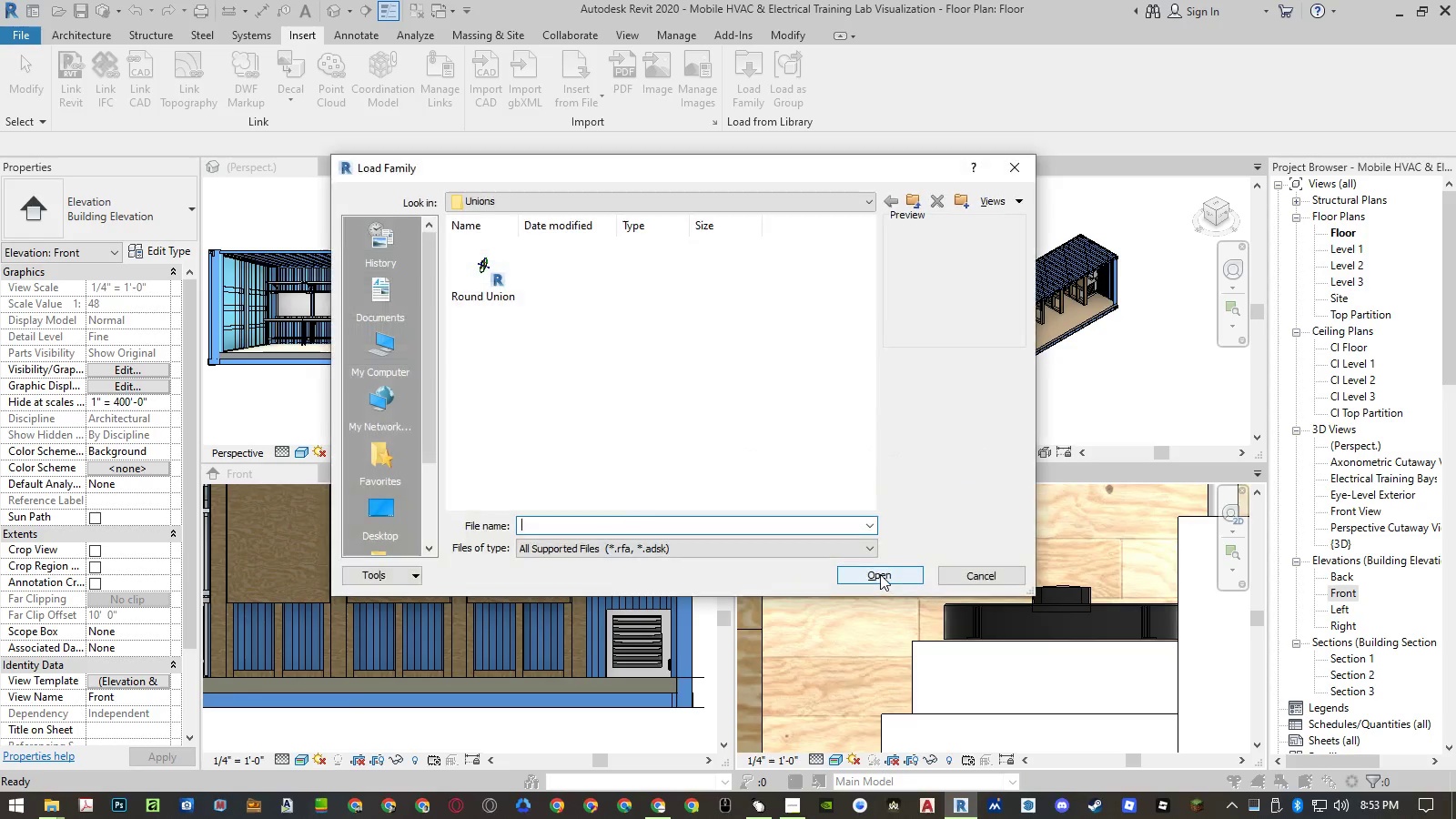 
left_click([737, 413])
 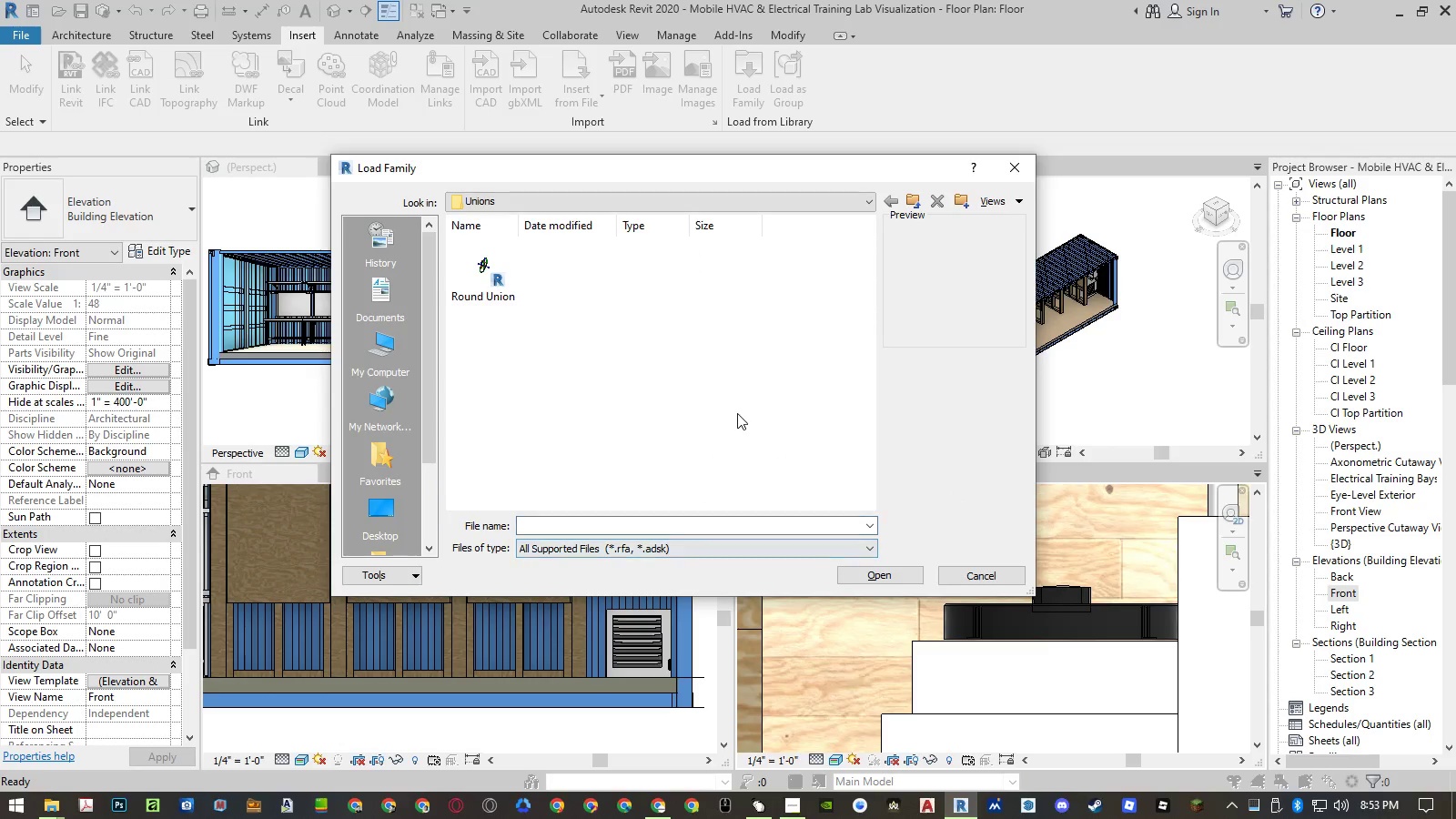 
key(Backspace)
 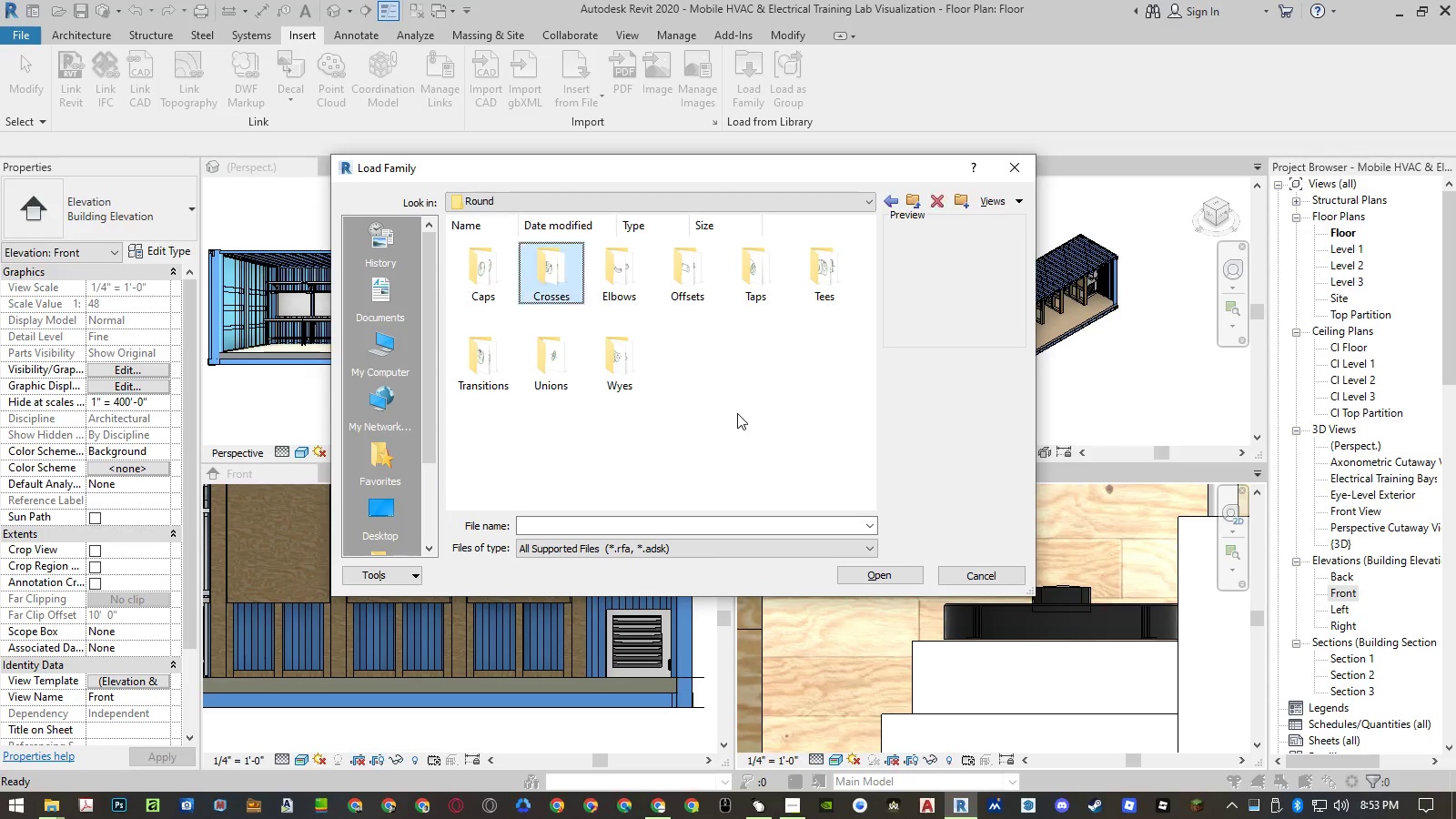 
key(ArrowRight)
 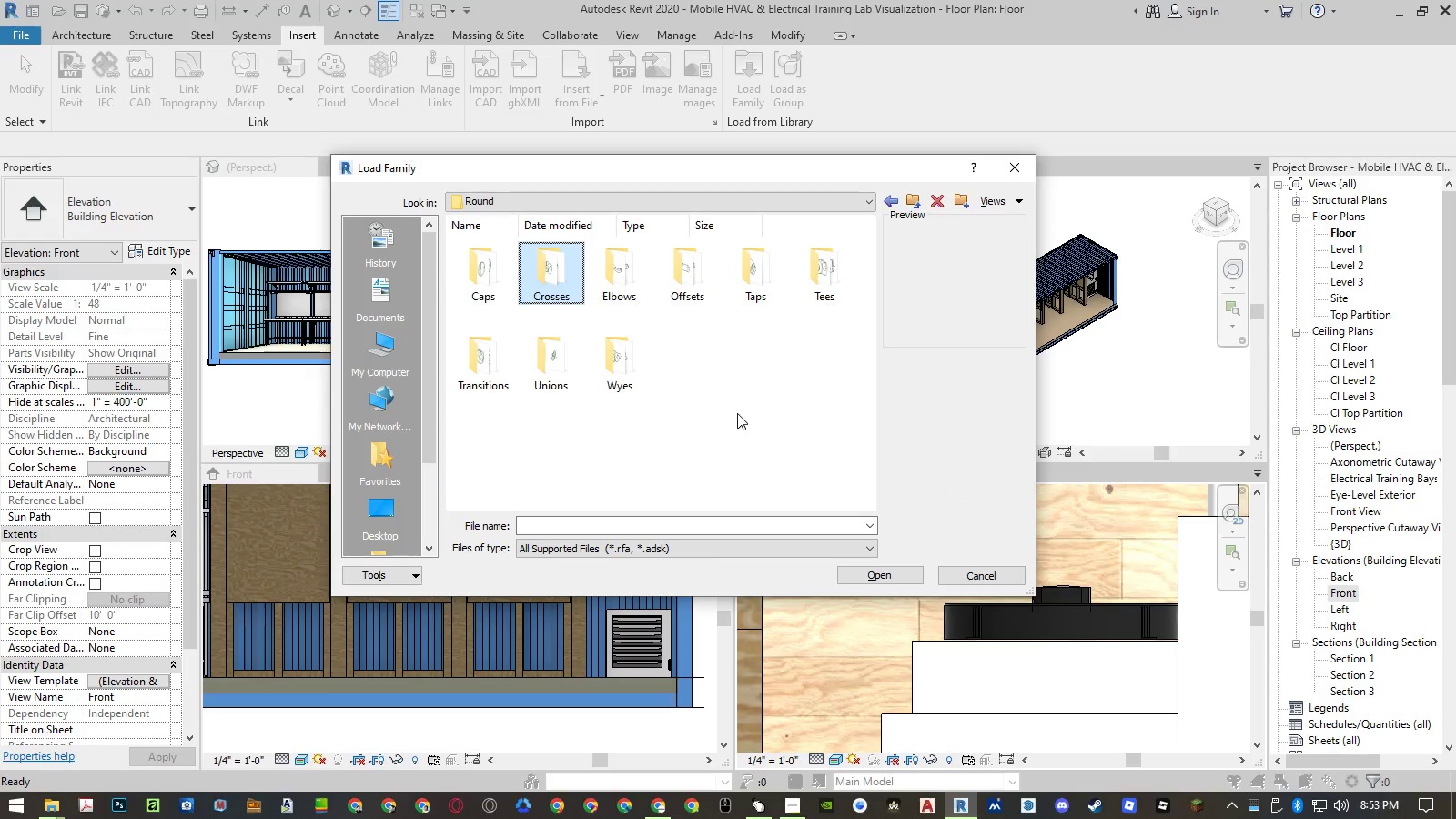 
key(ArrowDown)
 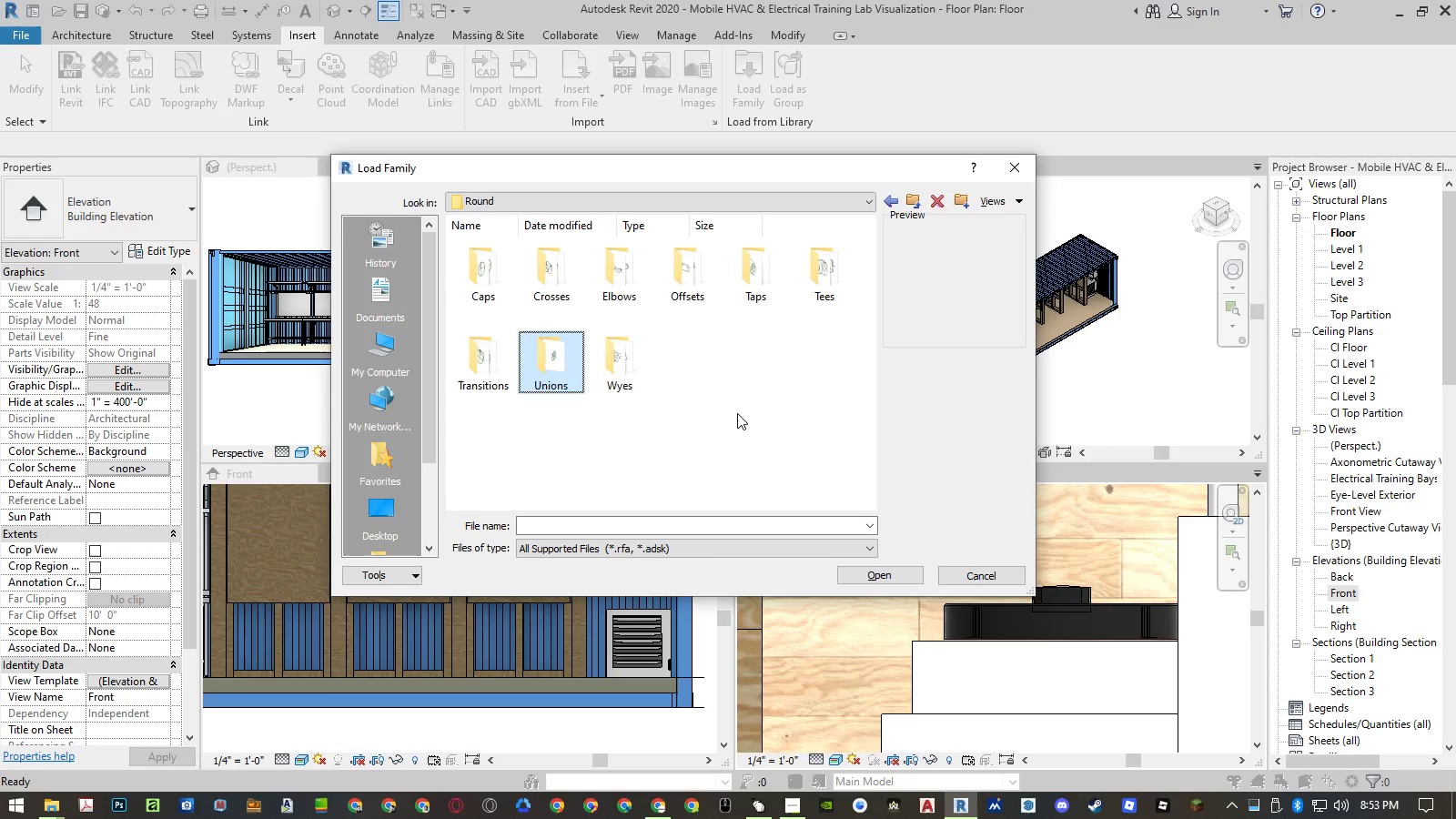 
key(ArrowRight)
 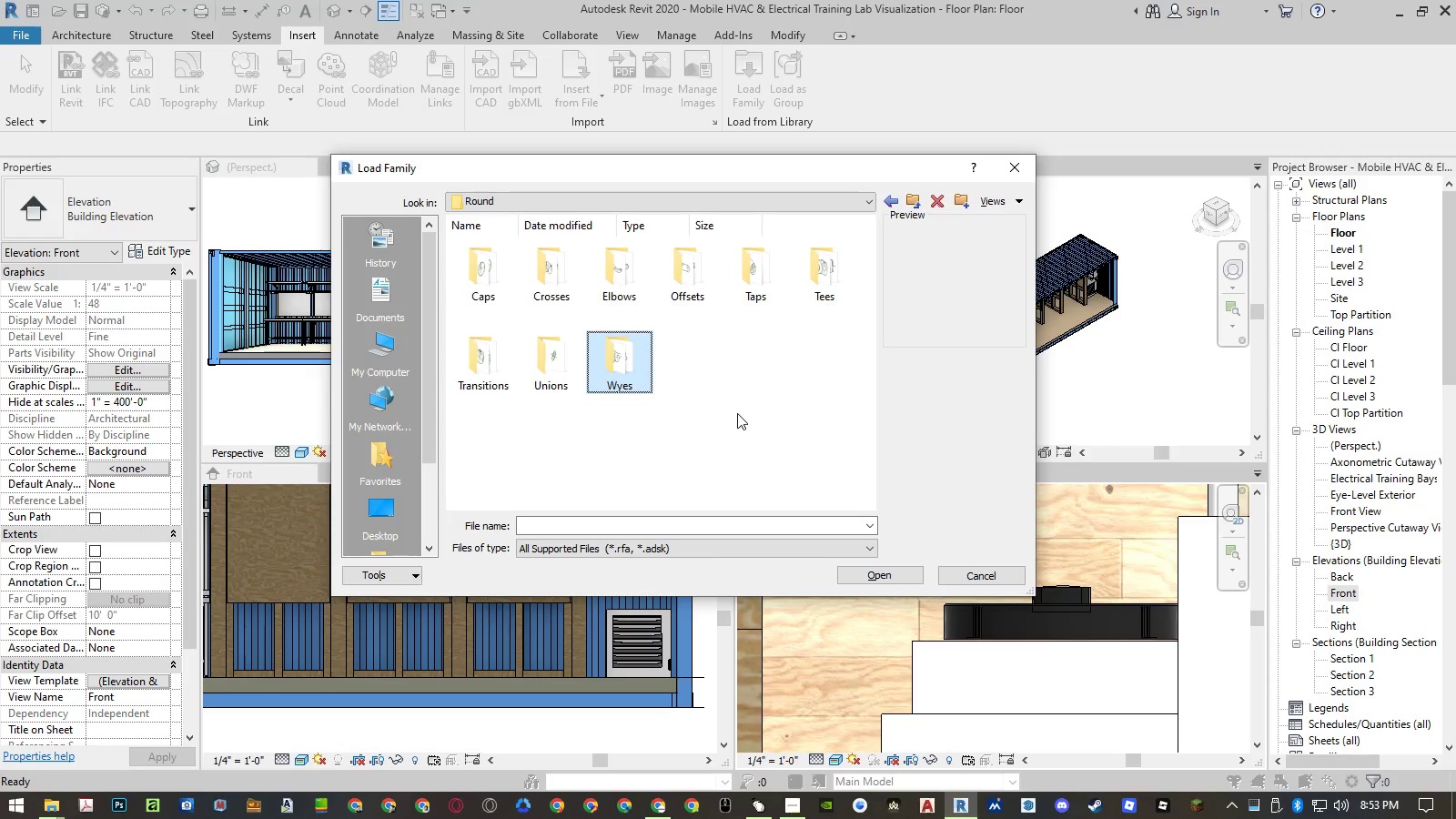 
key(Enter)
 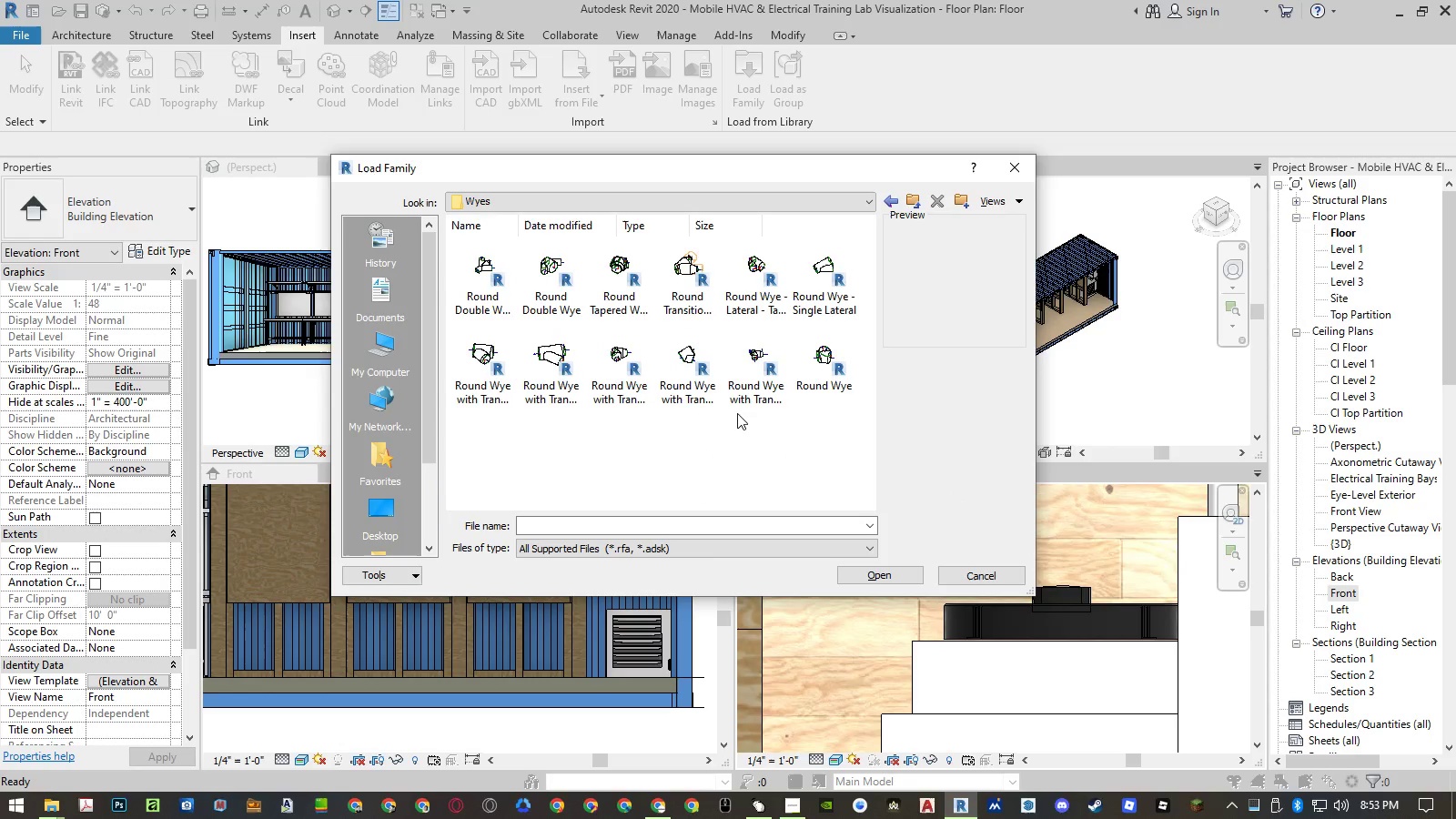 
key(Control+ControlLeft)
 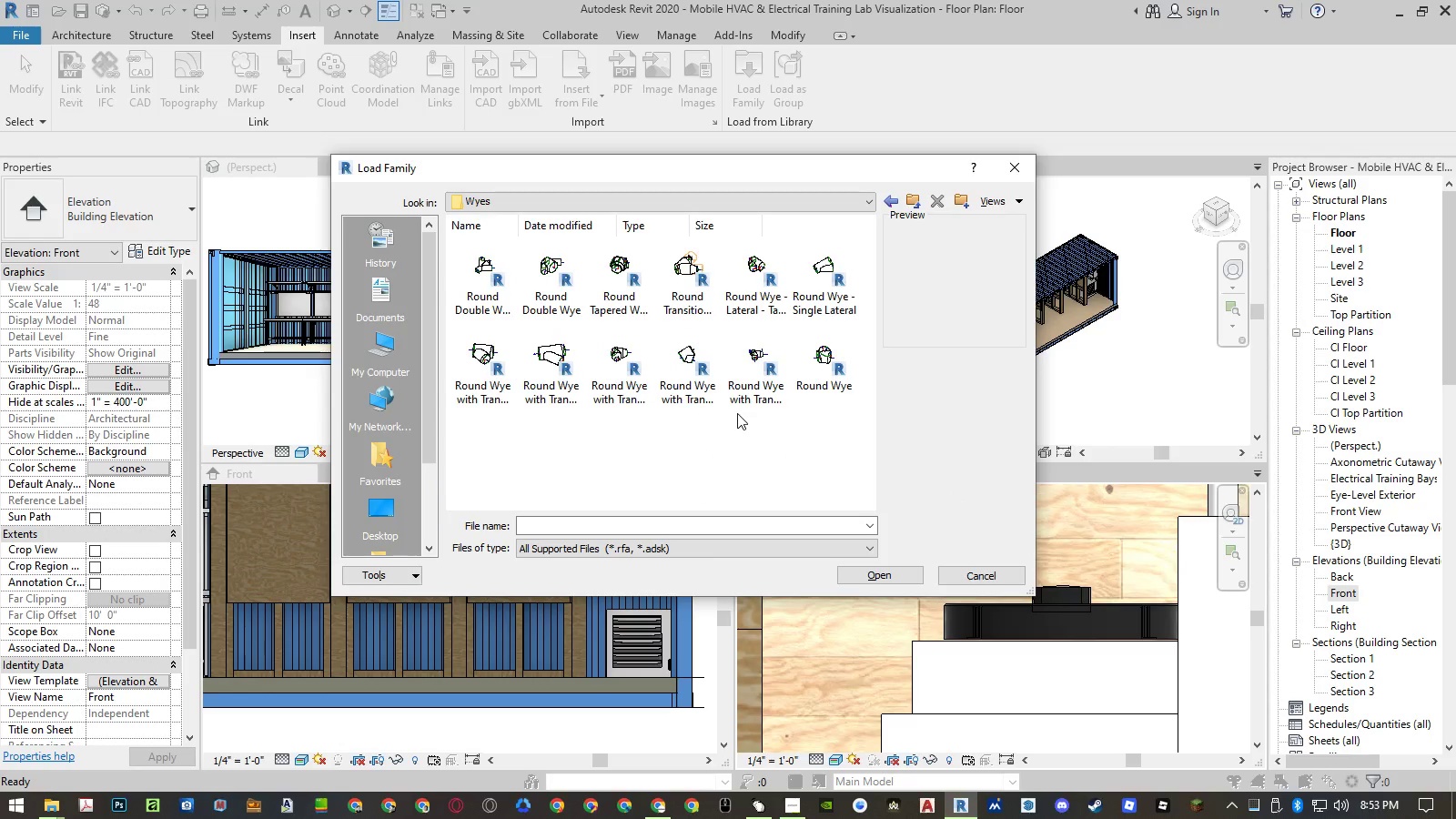 
key(Control+ControlLeft)
 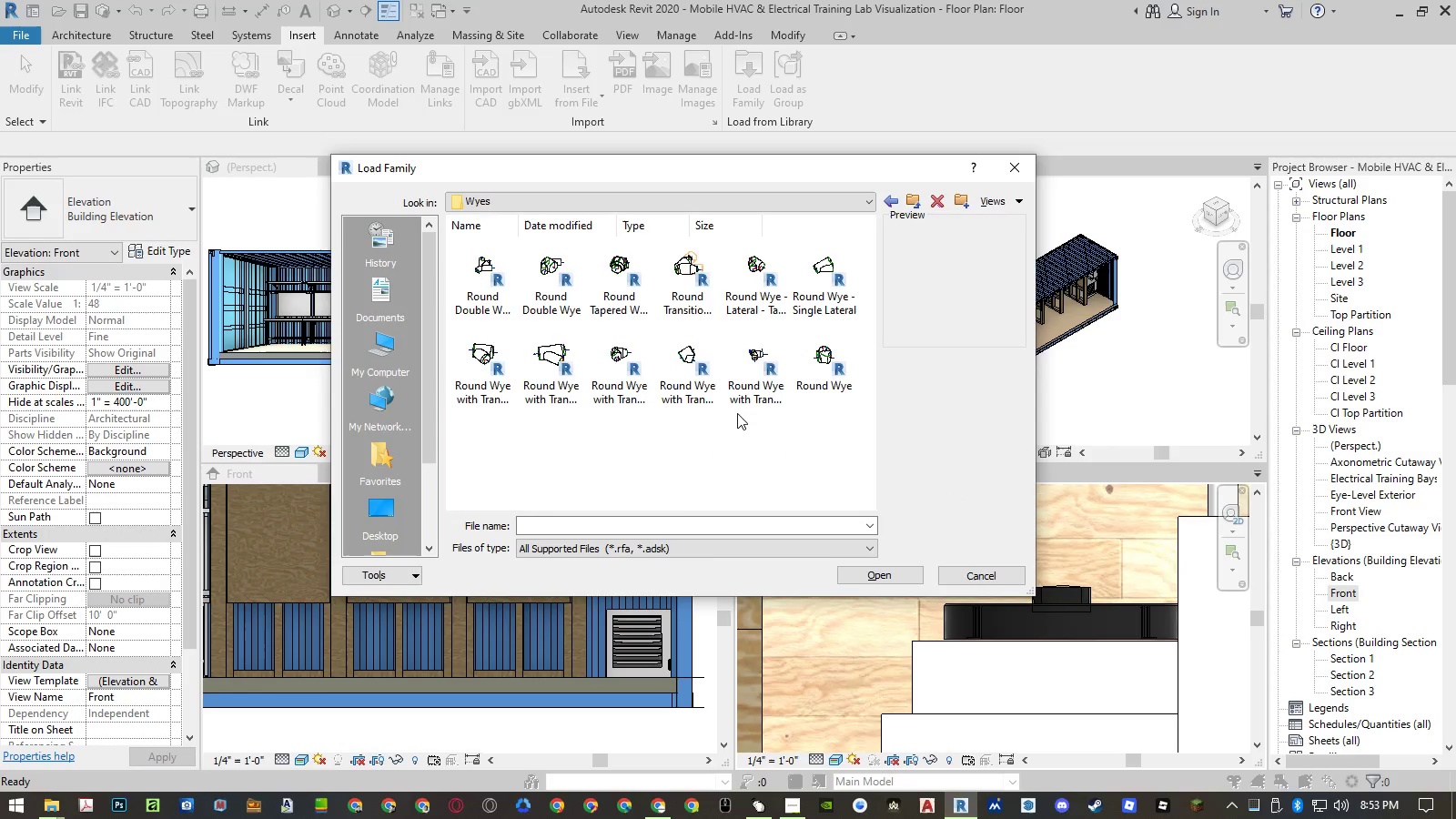 
key(Control+A)
 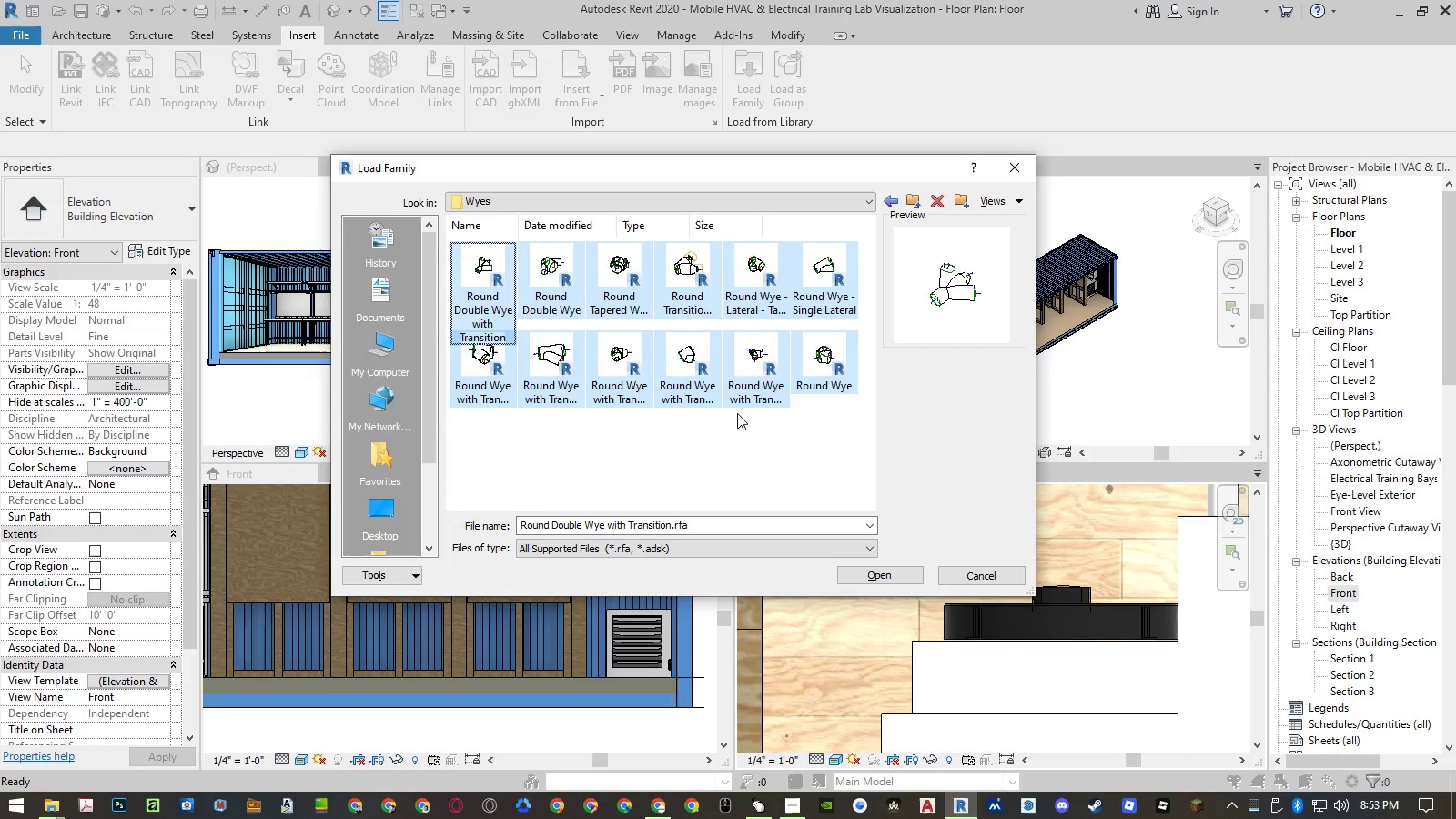 
key(Enter)
 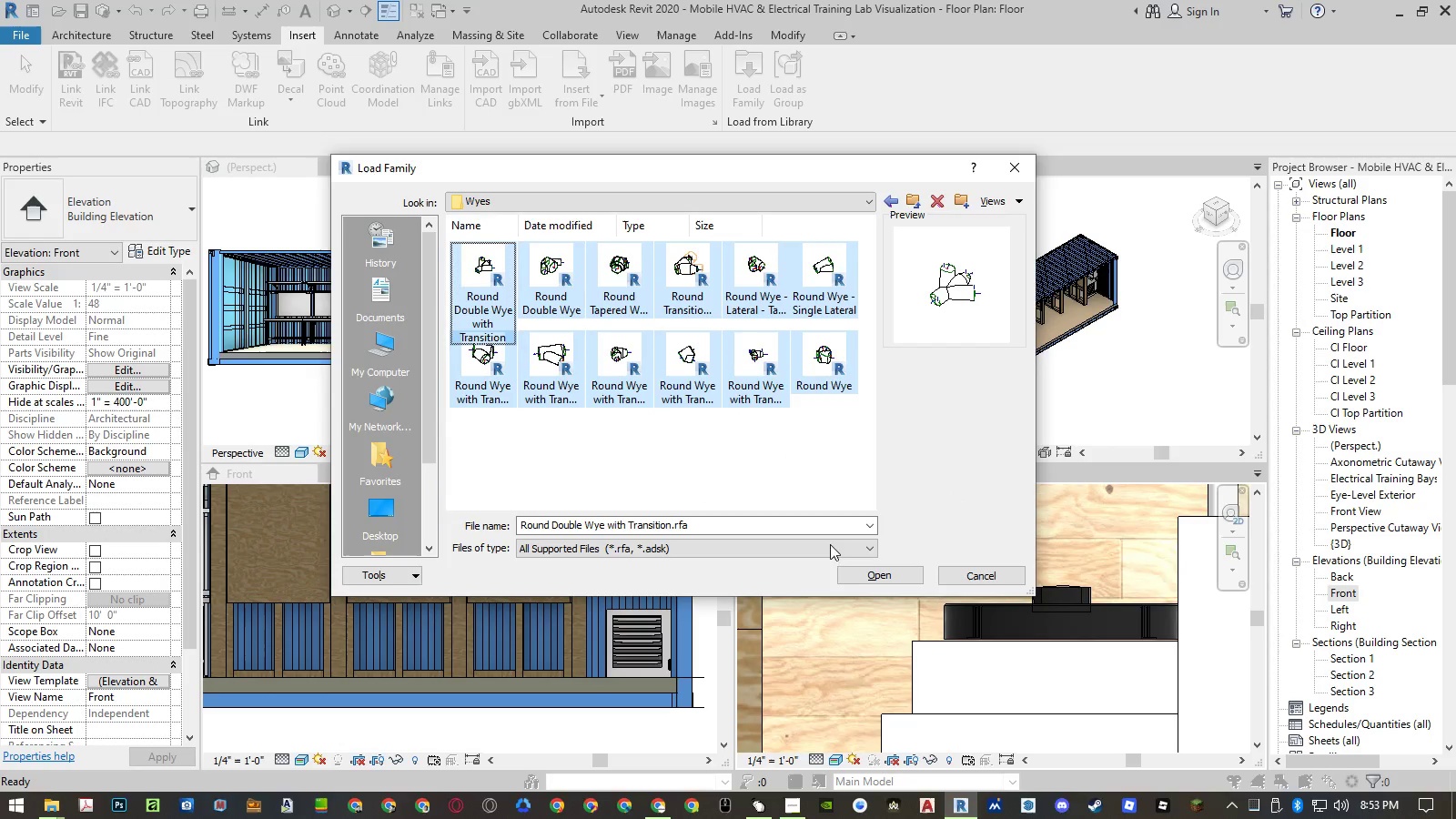 
left_click([855, 567])
 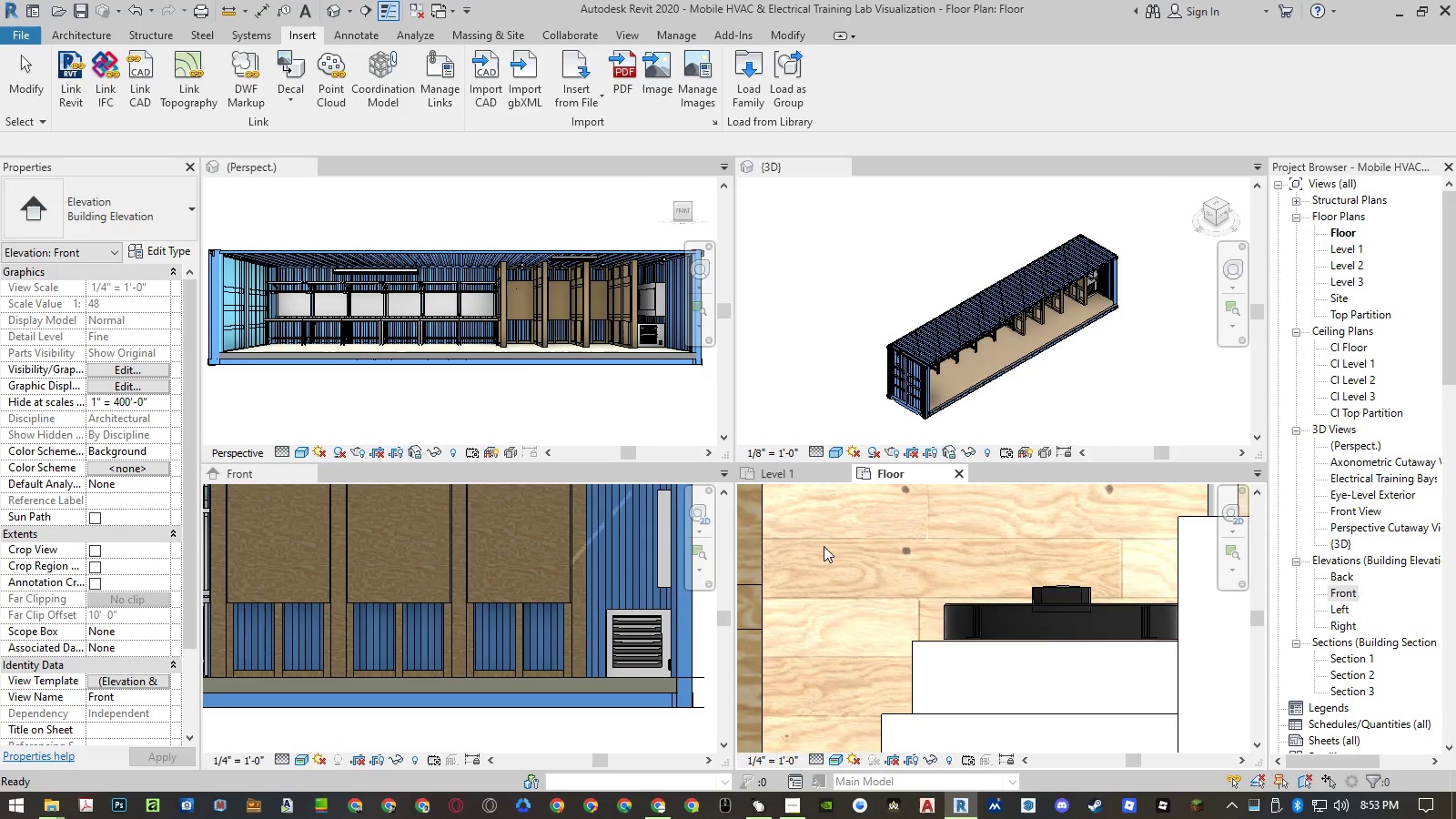 
wait(19.27)
 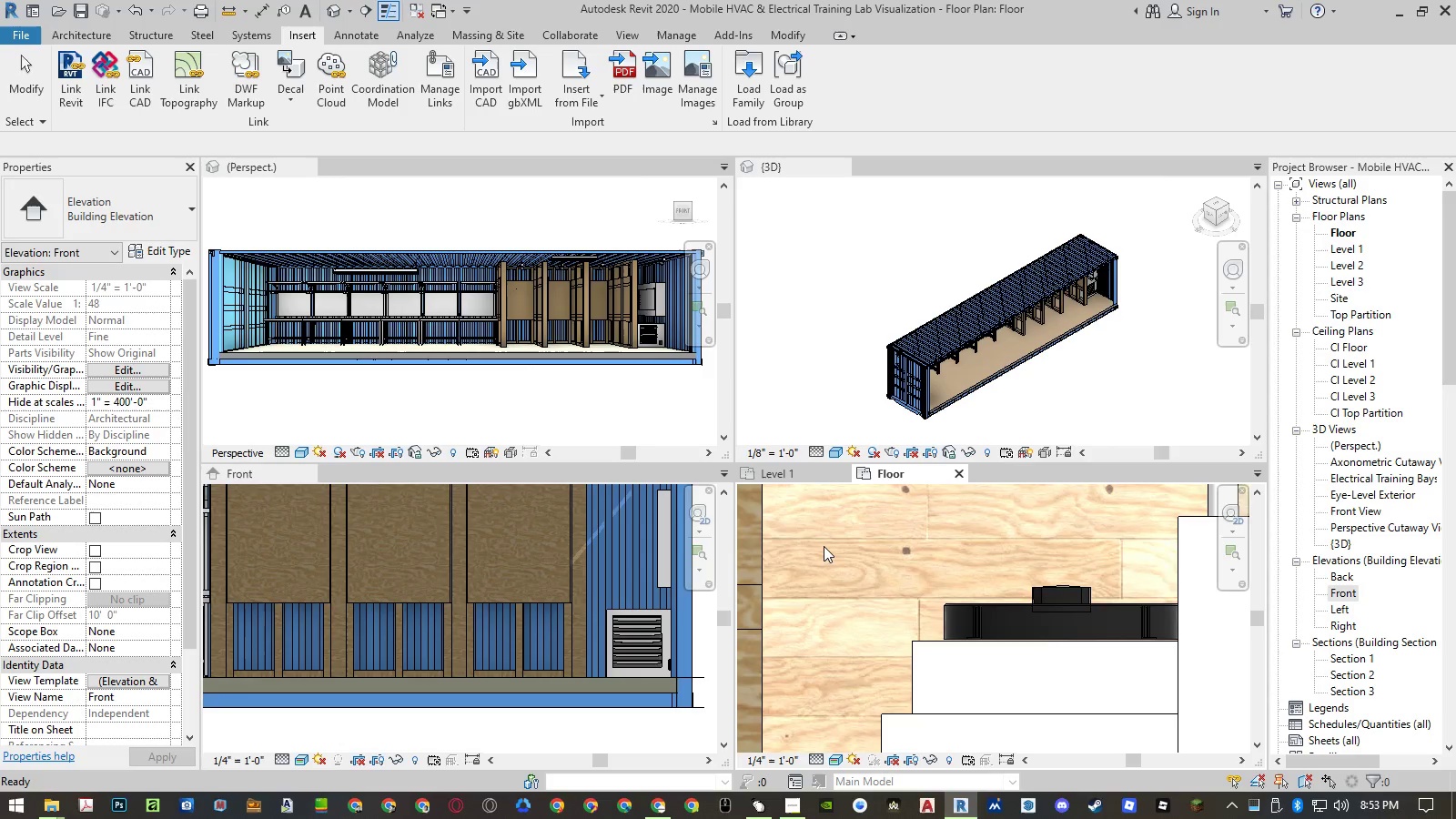 
scroll: coordinate [876, 582], scroll_direction: down, amount: 5.0
 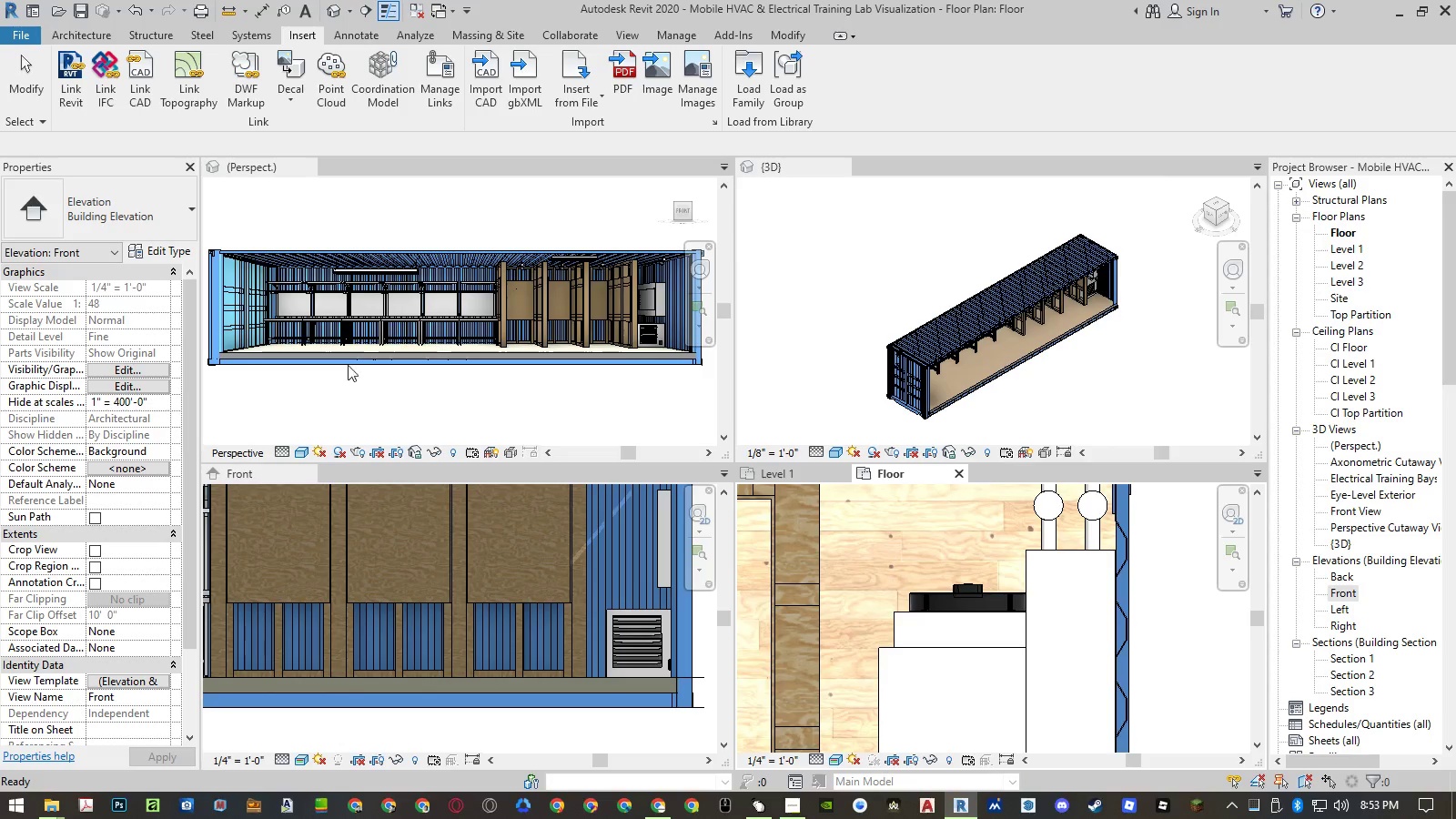 
wait(5.24)
 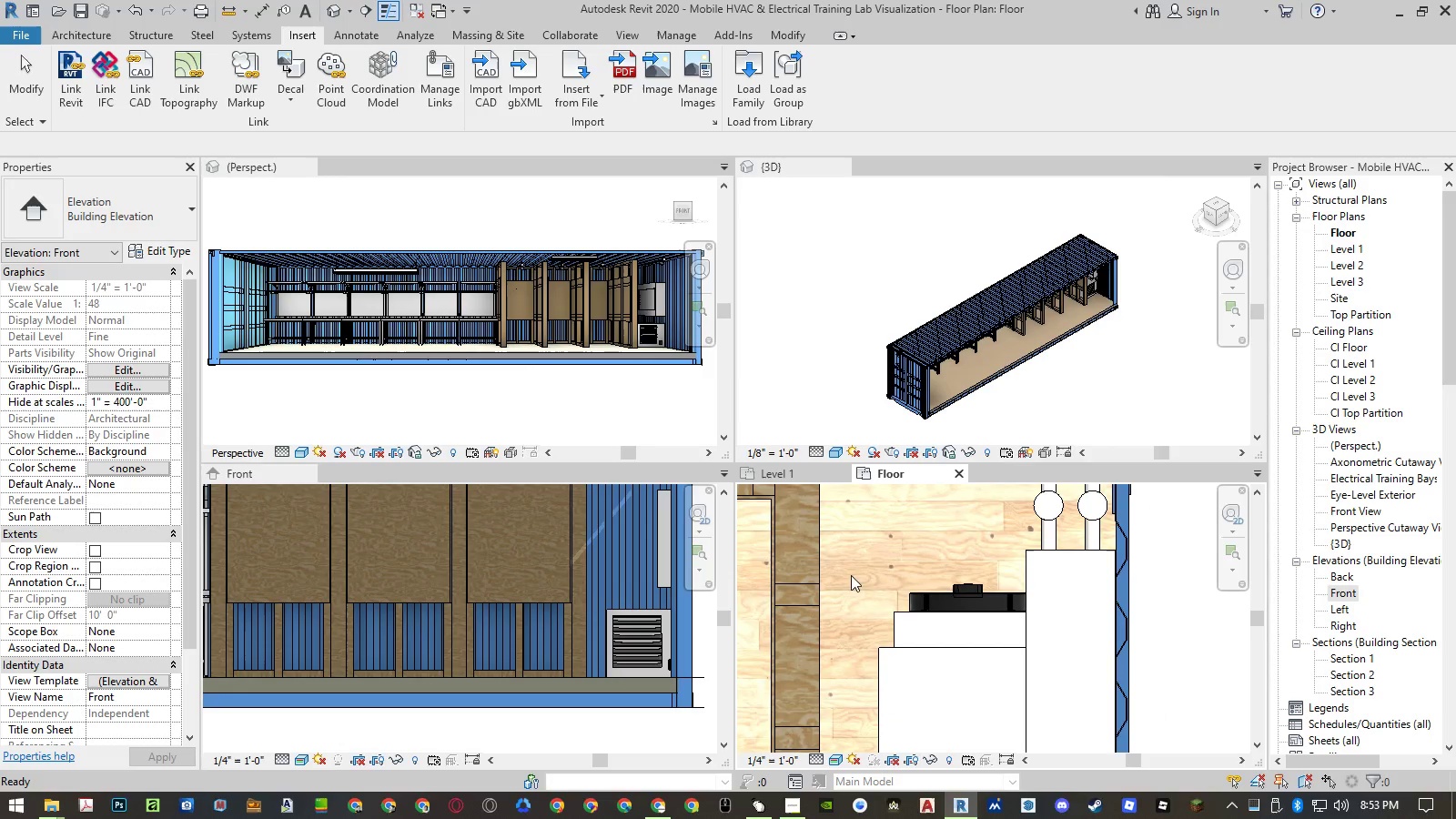 
left_click([252, 38])
 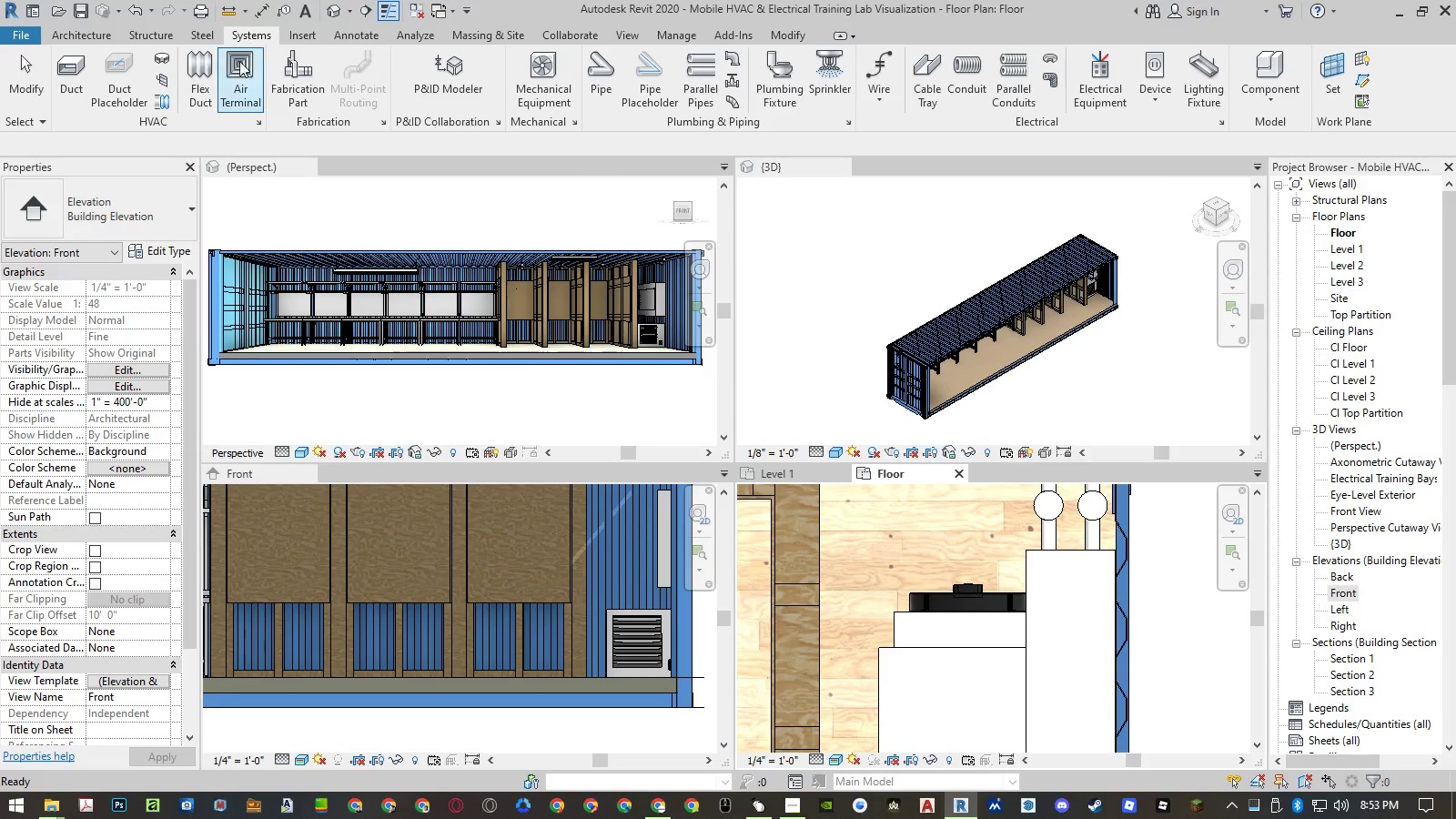 
left_click([196, 84])
 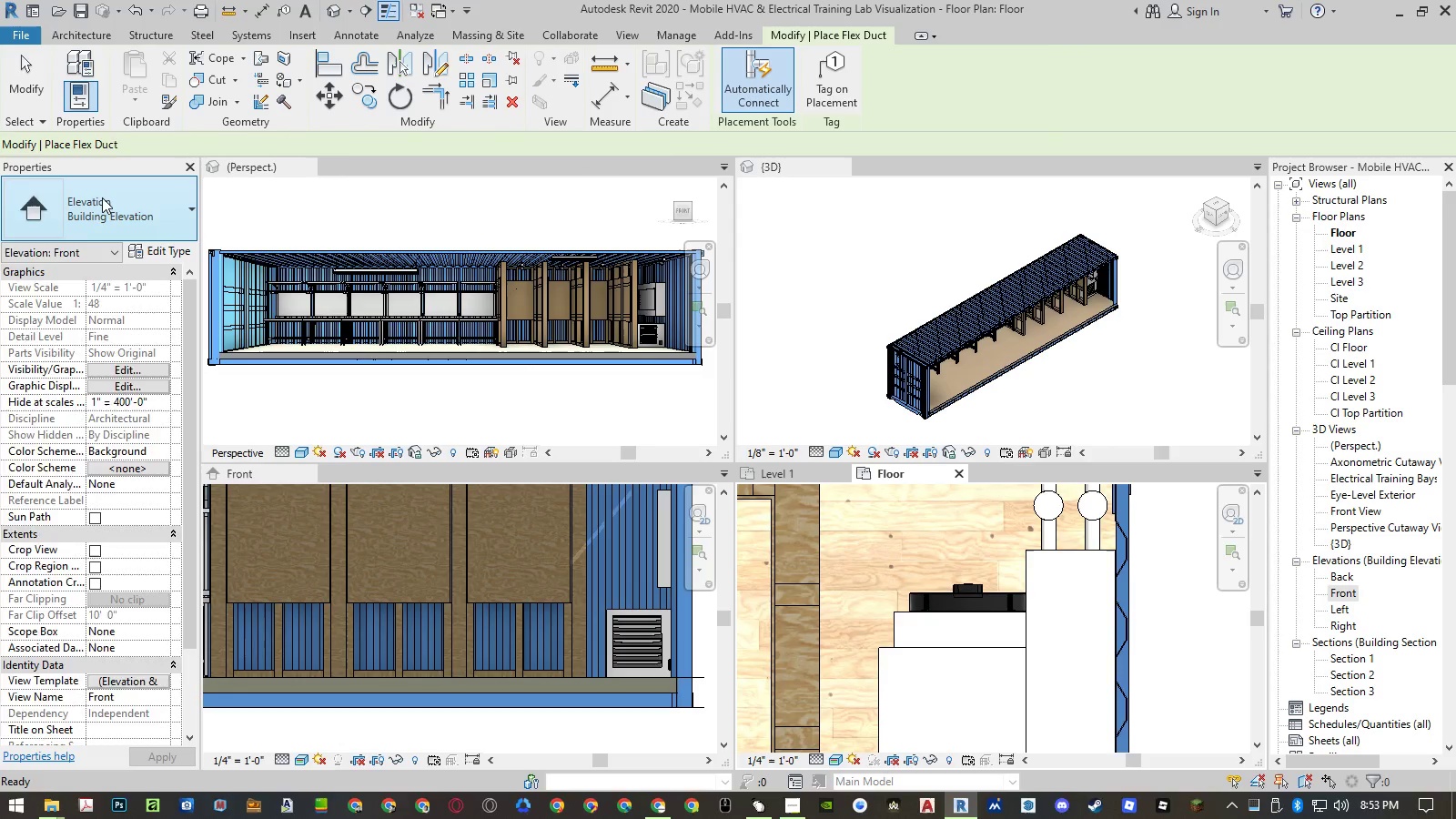 
left_click([102, 197])
 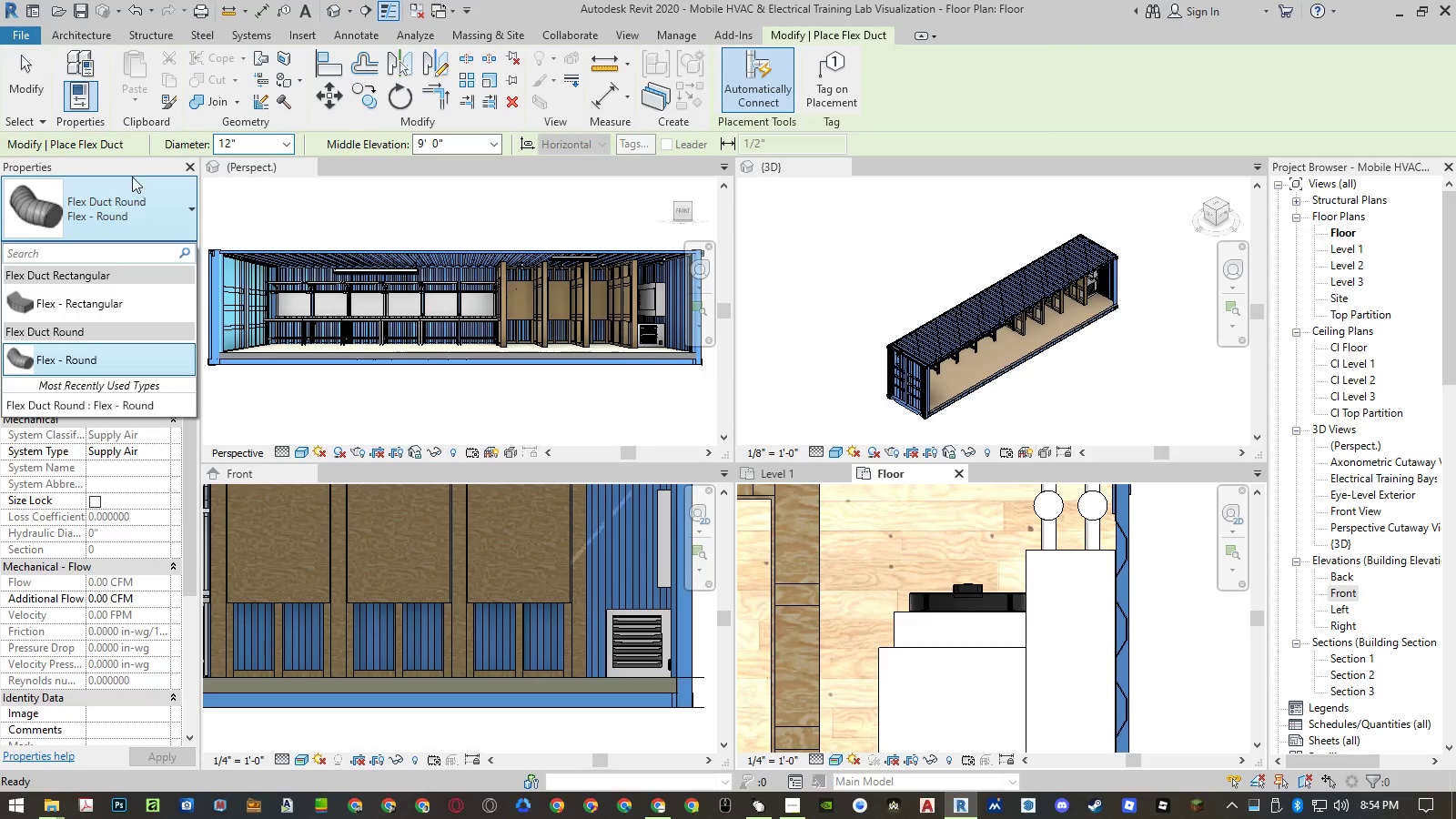 
left_click([90, 352])
 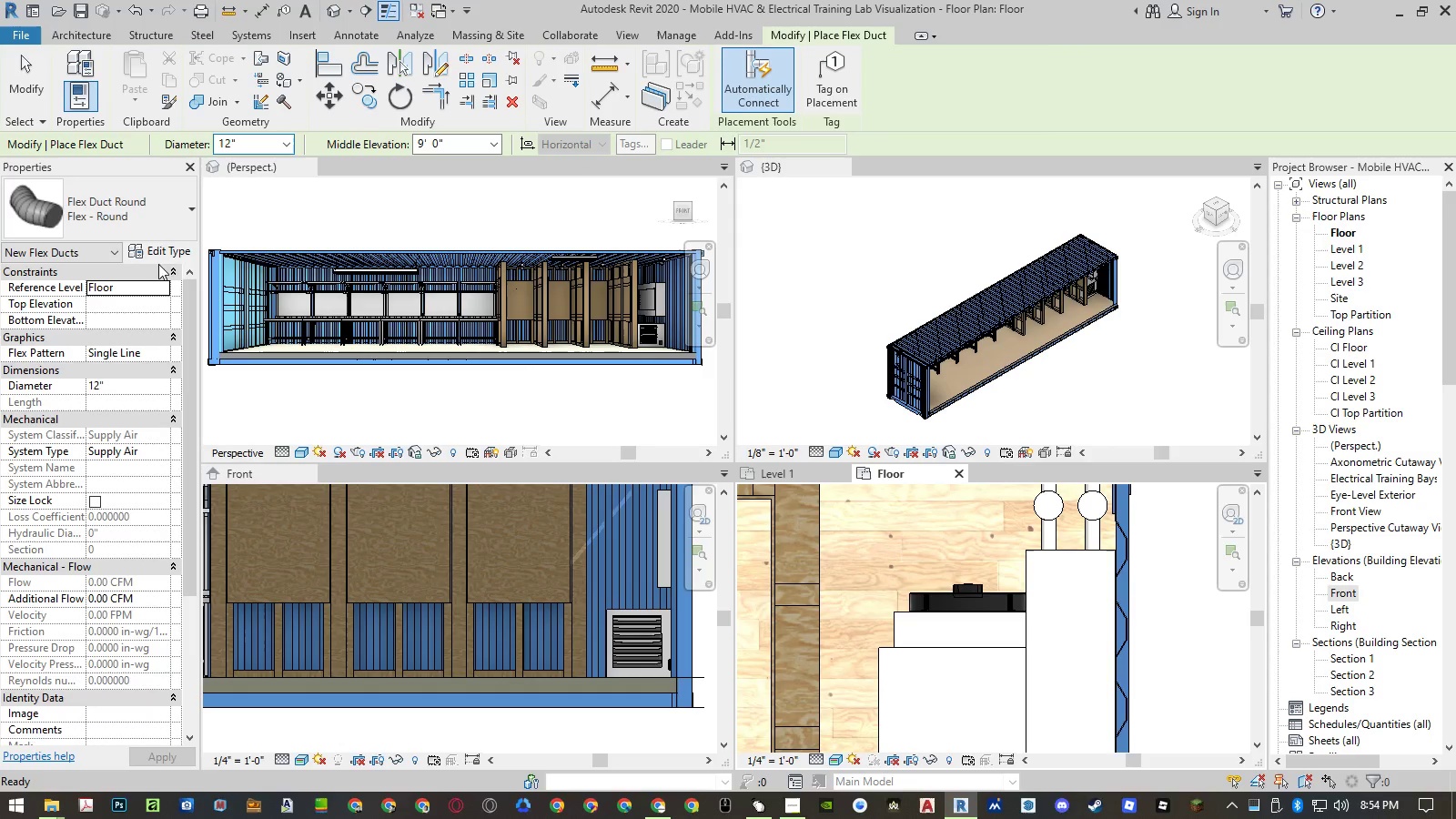 
left_click([162, 254])
 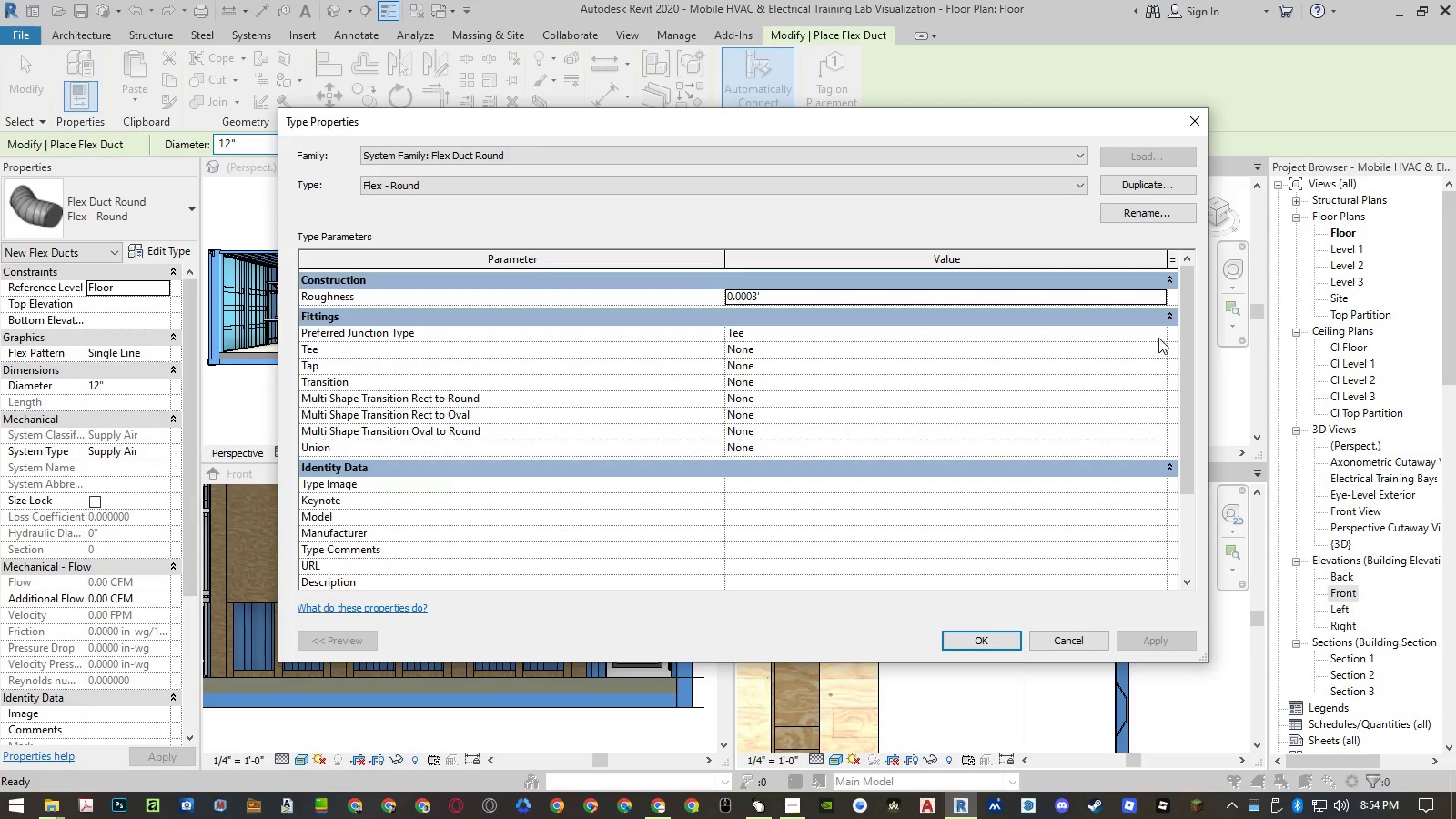 
left_click([1161, 333])
 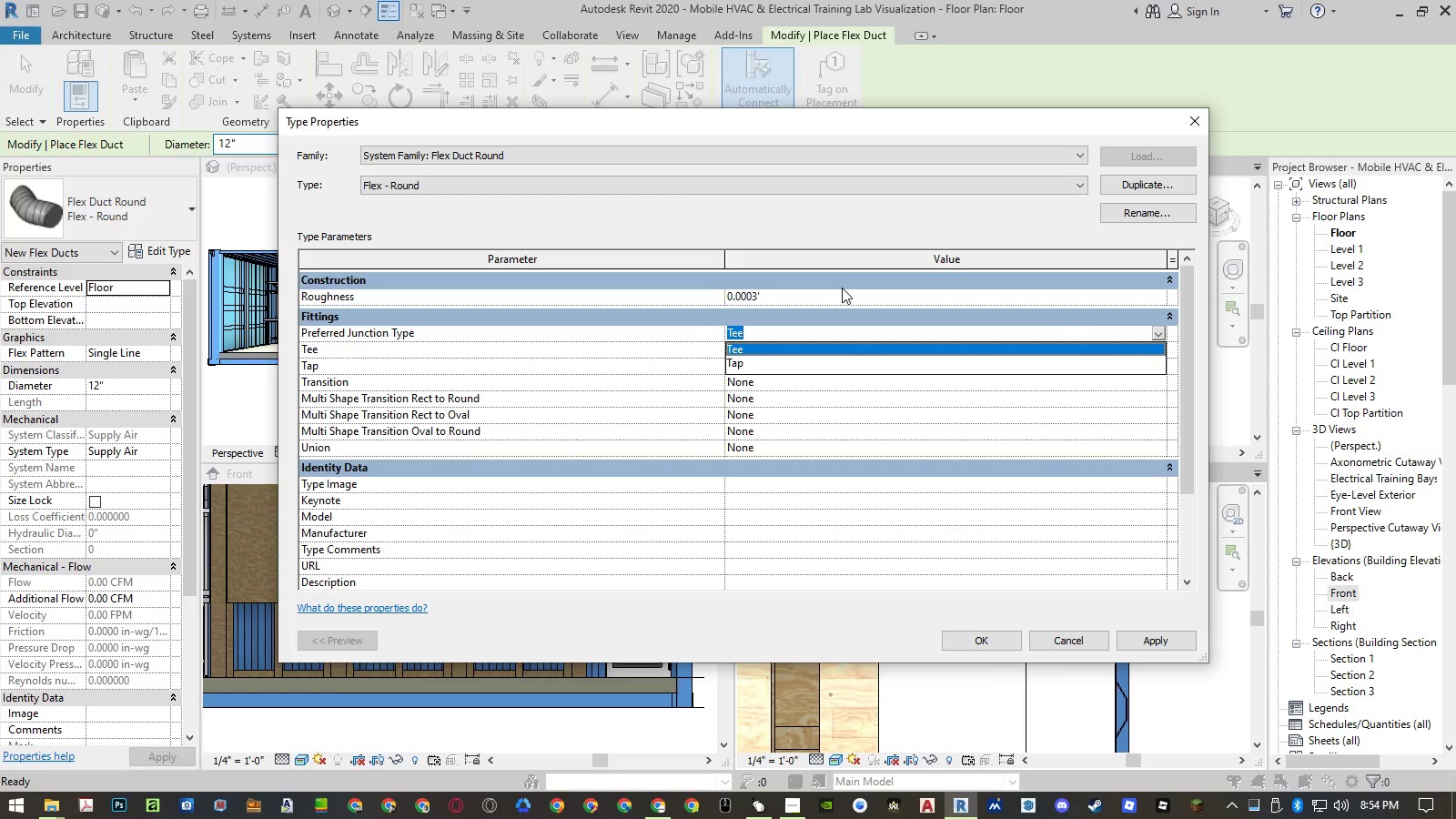 
left_click([809, 348])
 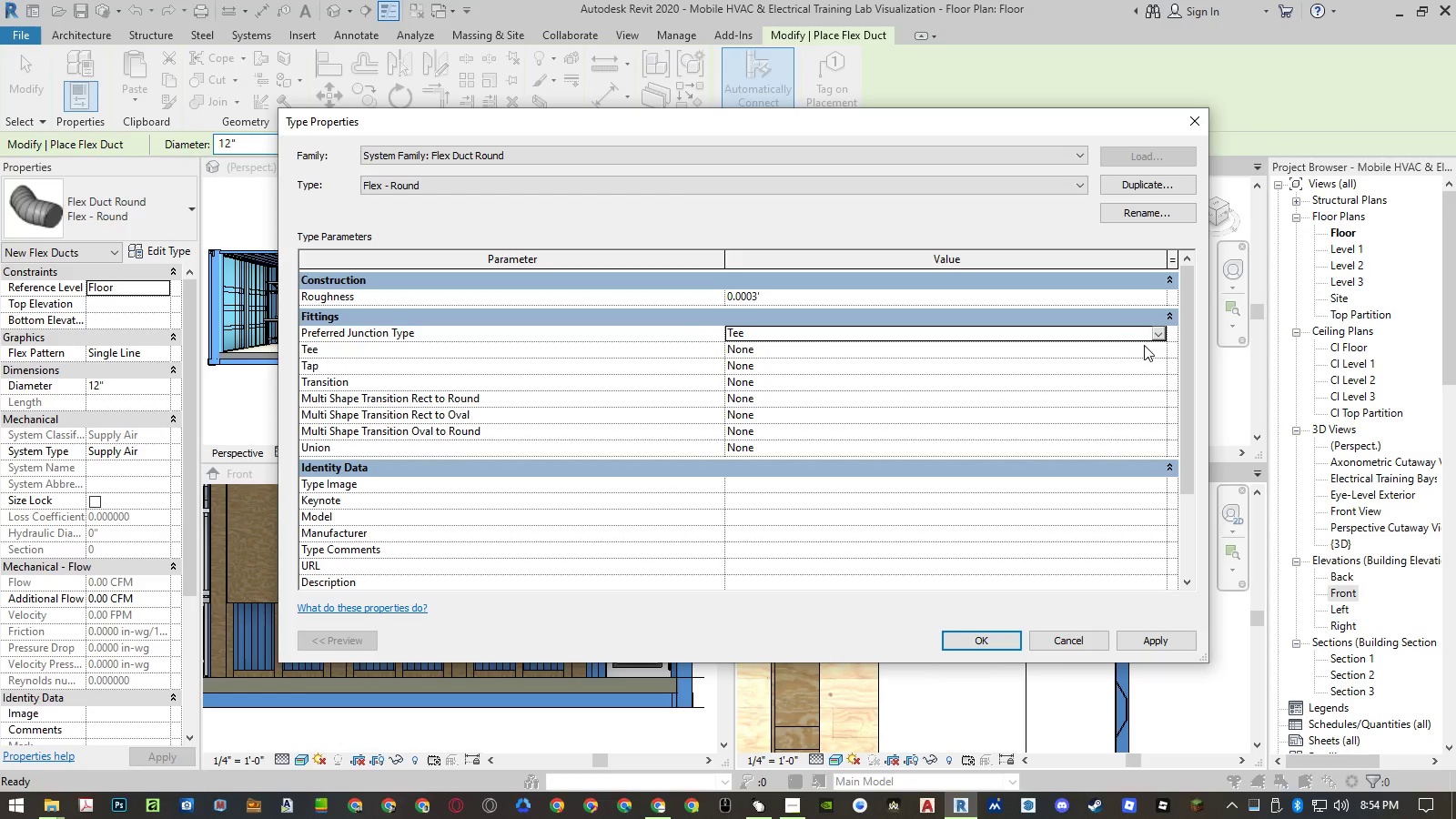 
left_click([1154, 348])
 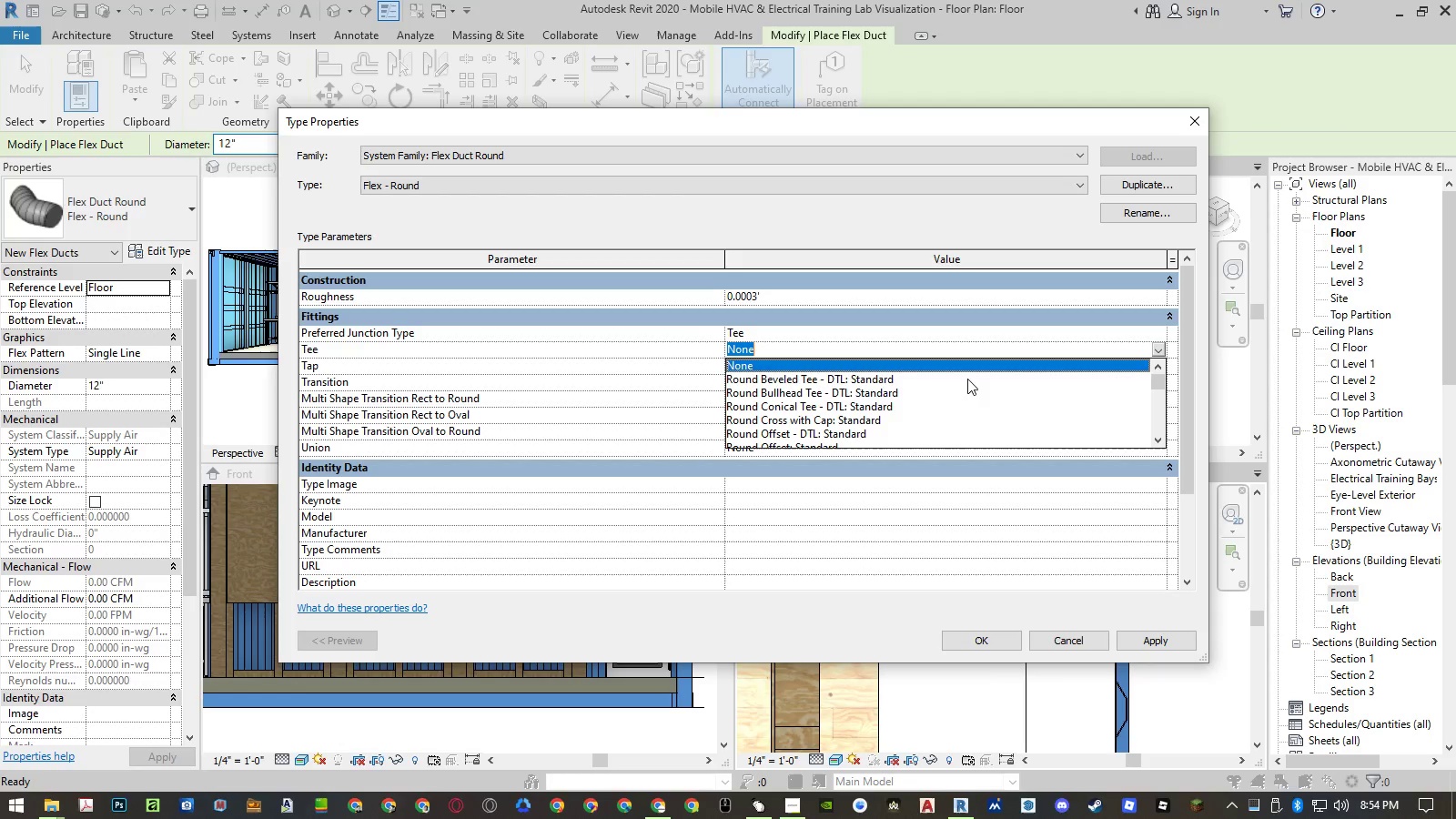 
scroll: coordinate [966, 379], scroll_direction: down, amount: 4.0
 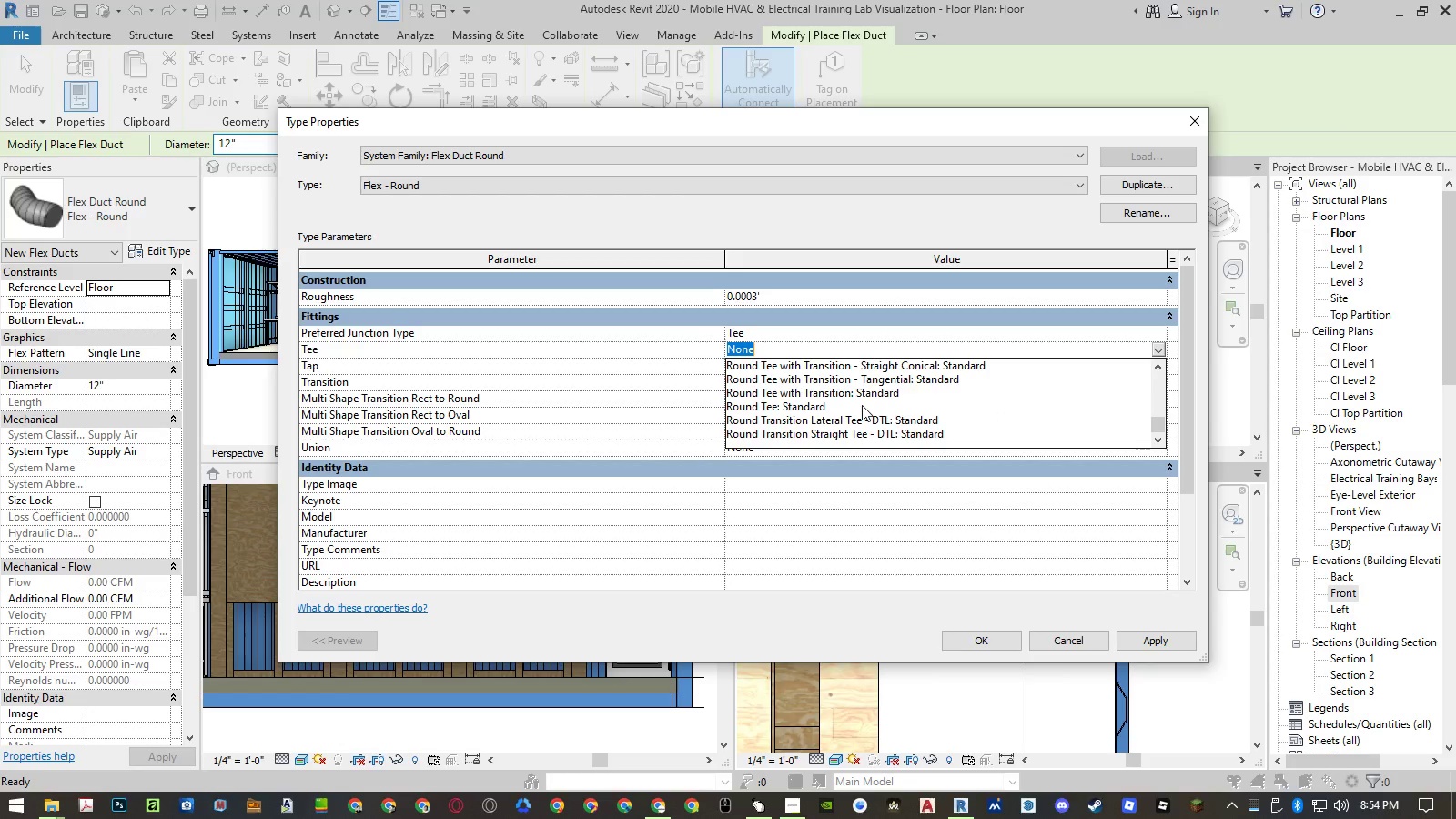 
left_click([862, 405])
 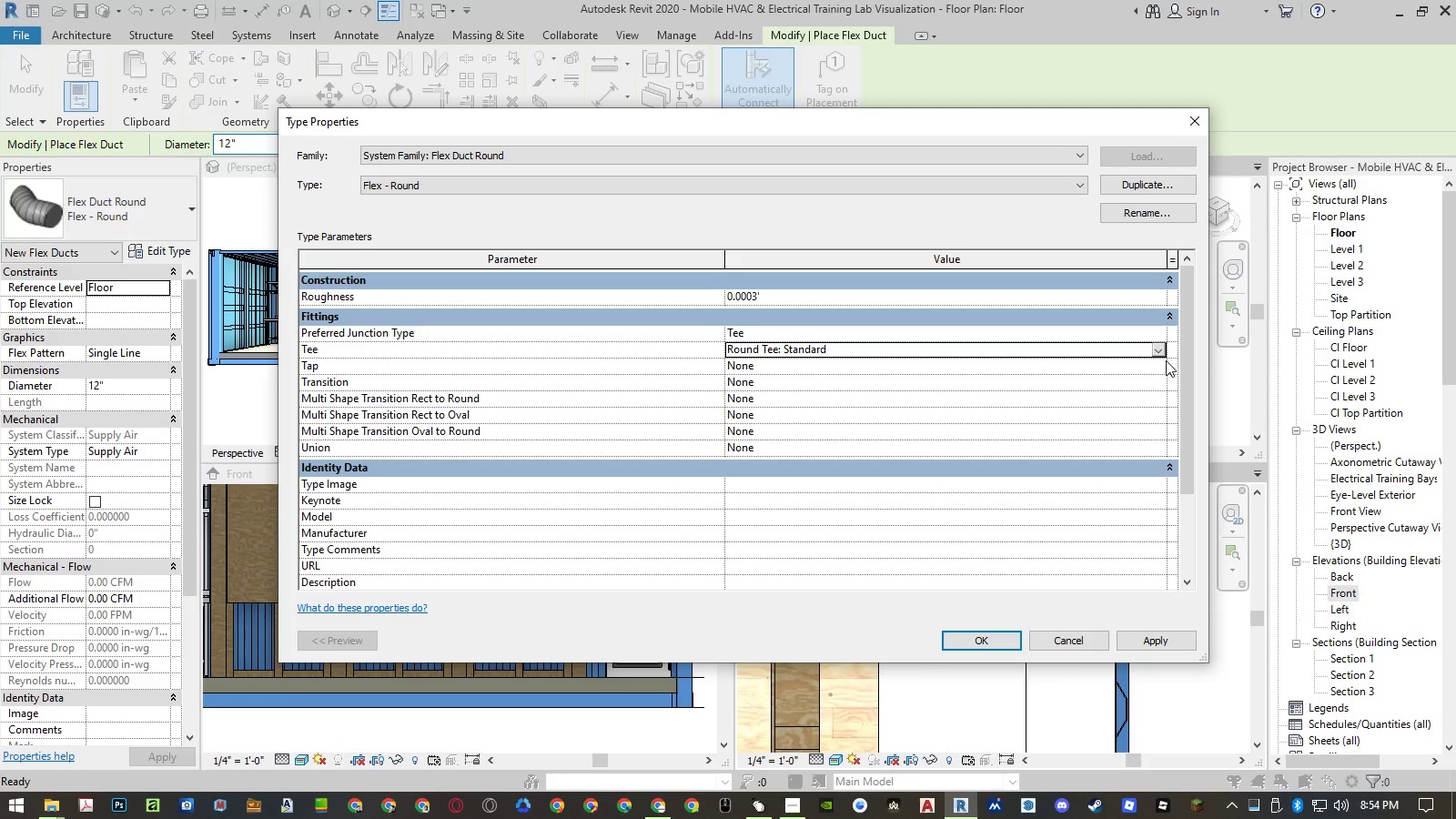 
left_click([1159, 364])
 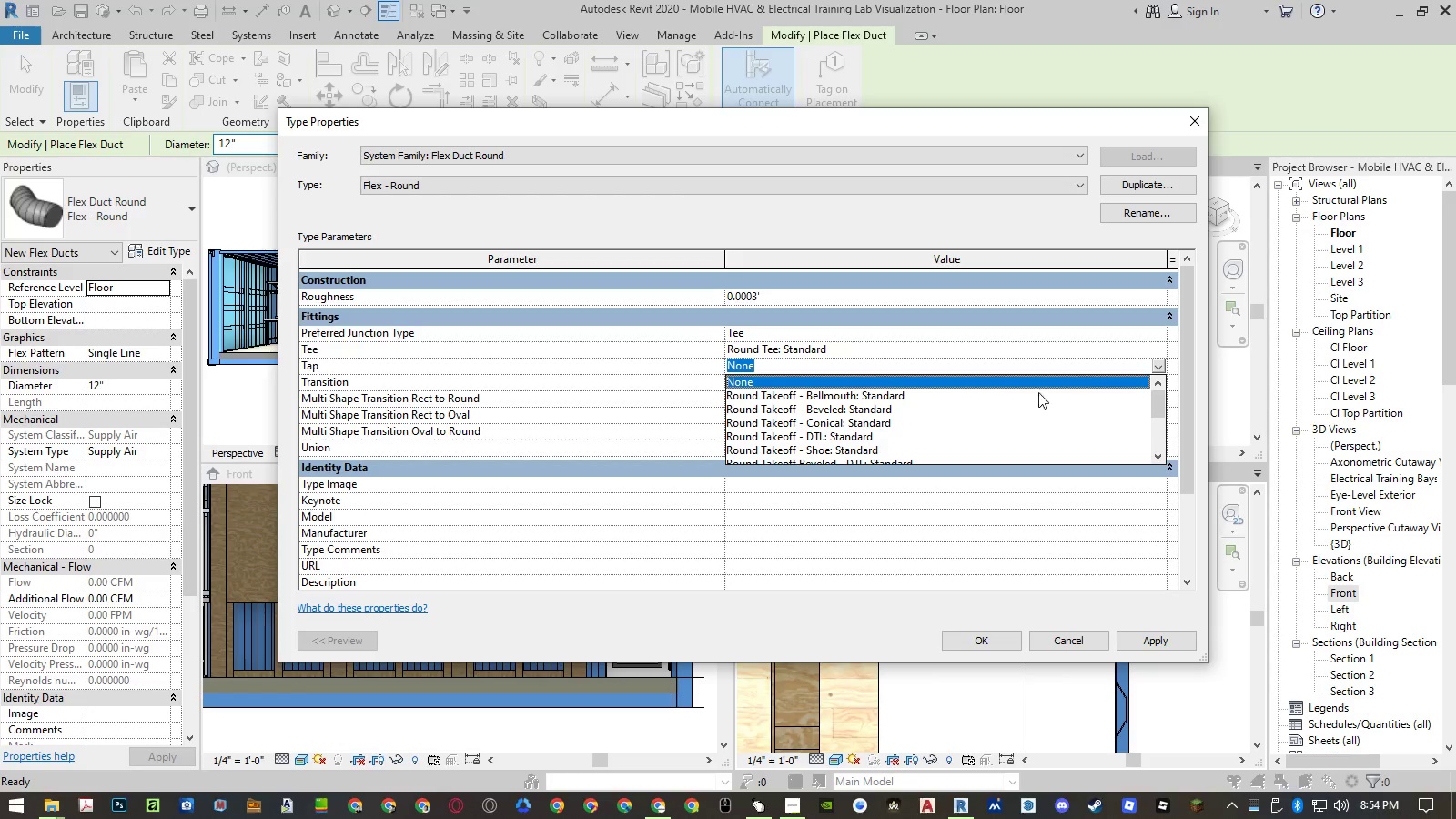 
scroll: coordinate [1031, 393], scroll_direction: down, amount: 11.0
 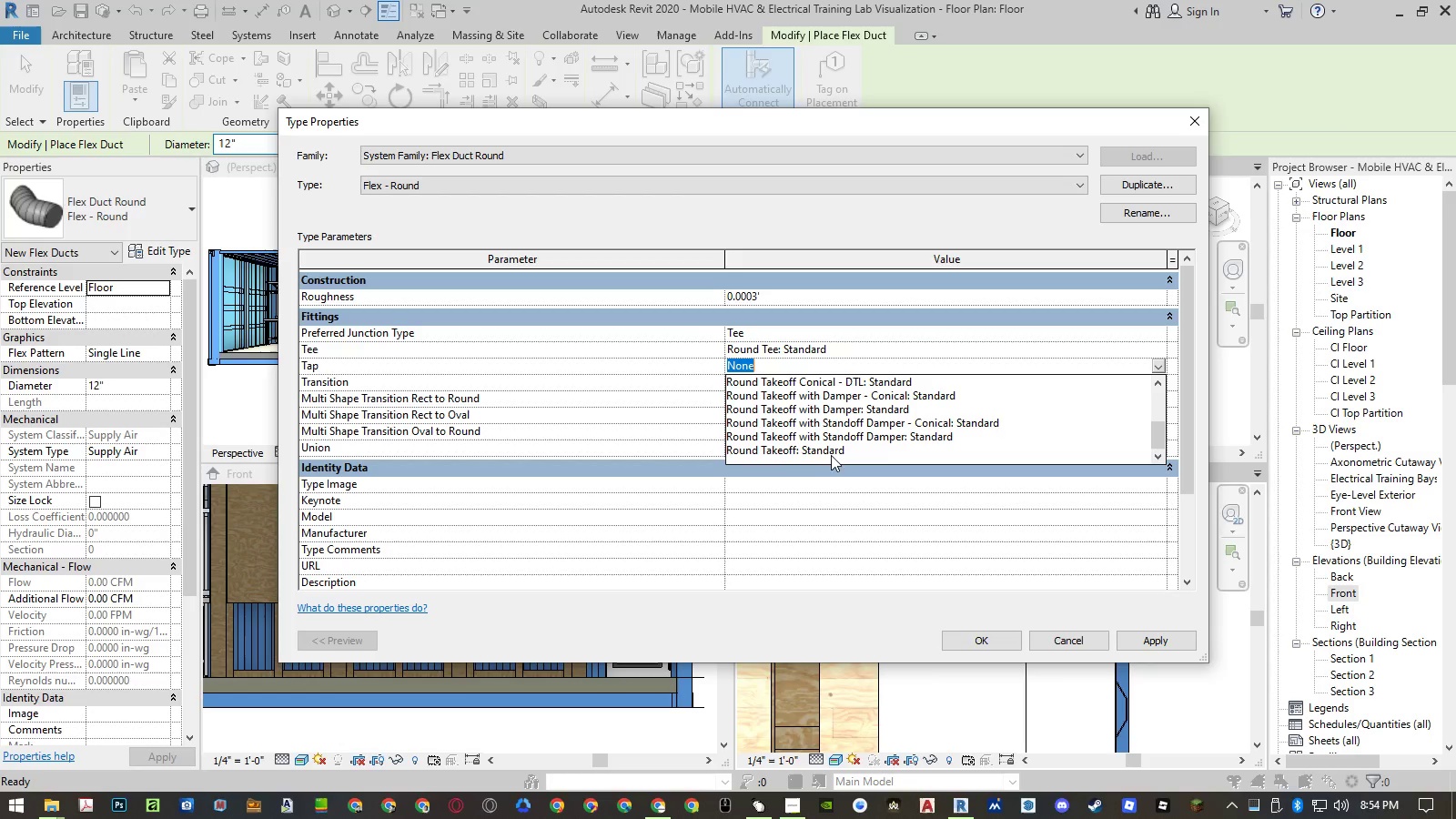 
left_click([829, 453])
 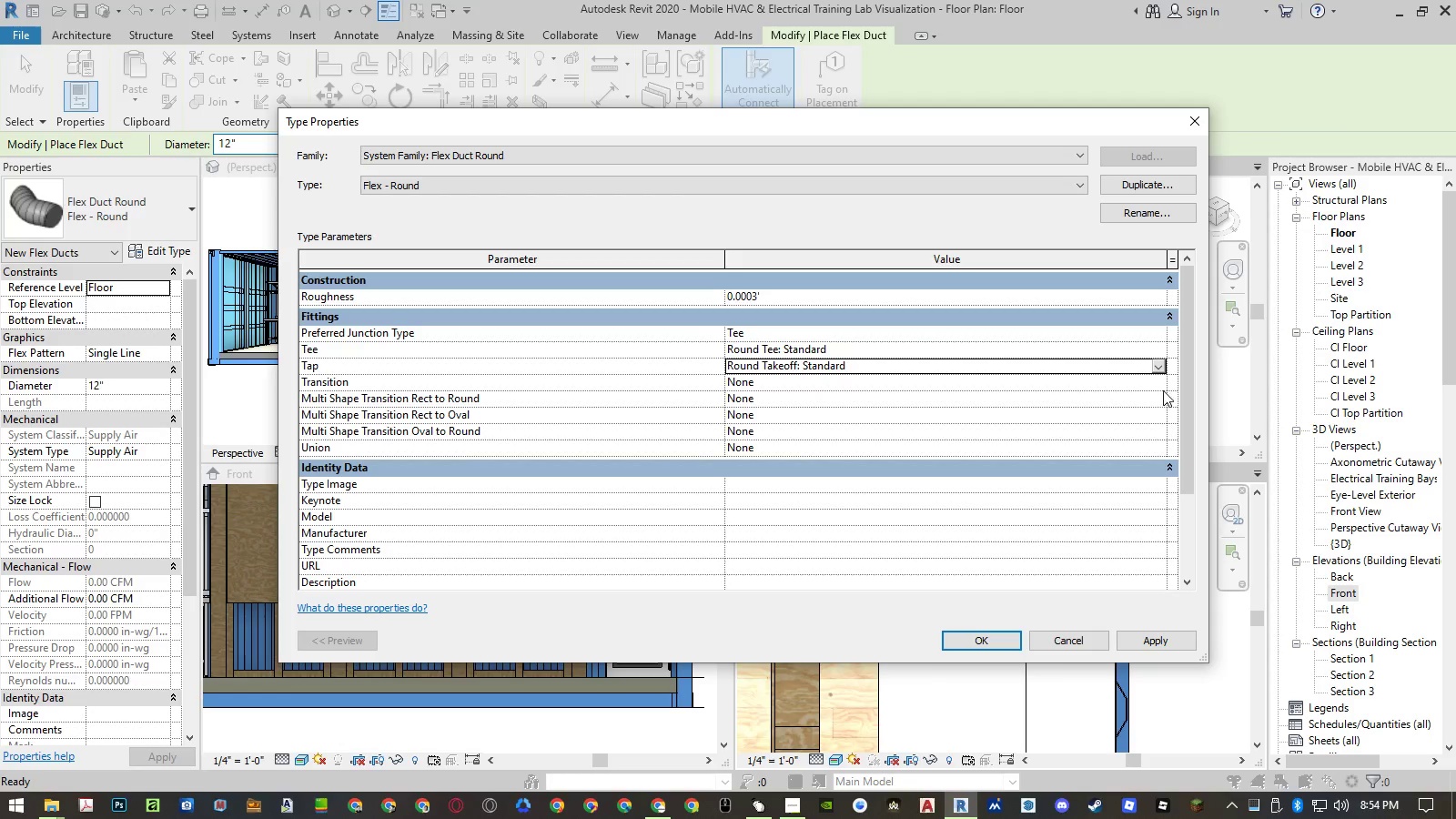 
left_click([1159, 385])
 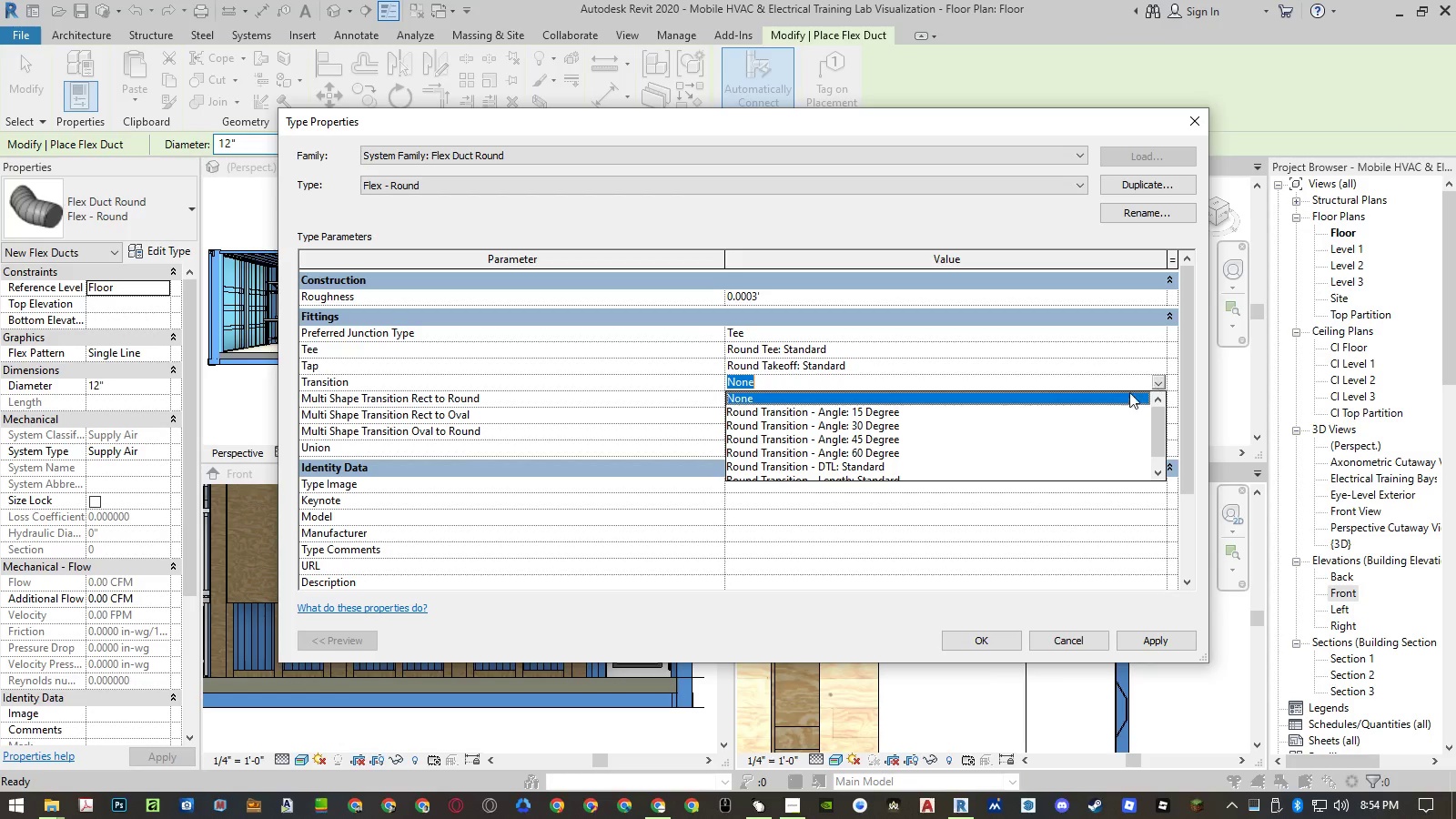 
scroll: coordinate [1017, 412], scroll_direction: down, amount: 5.0
 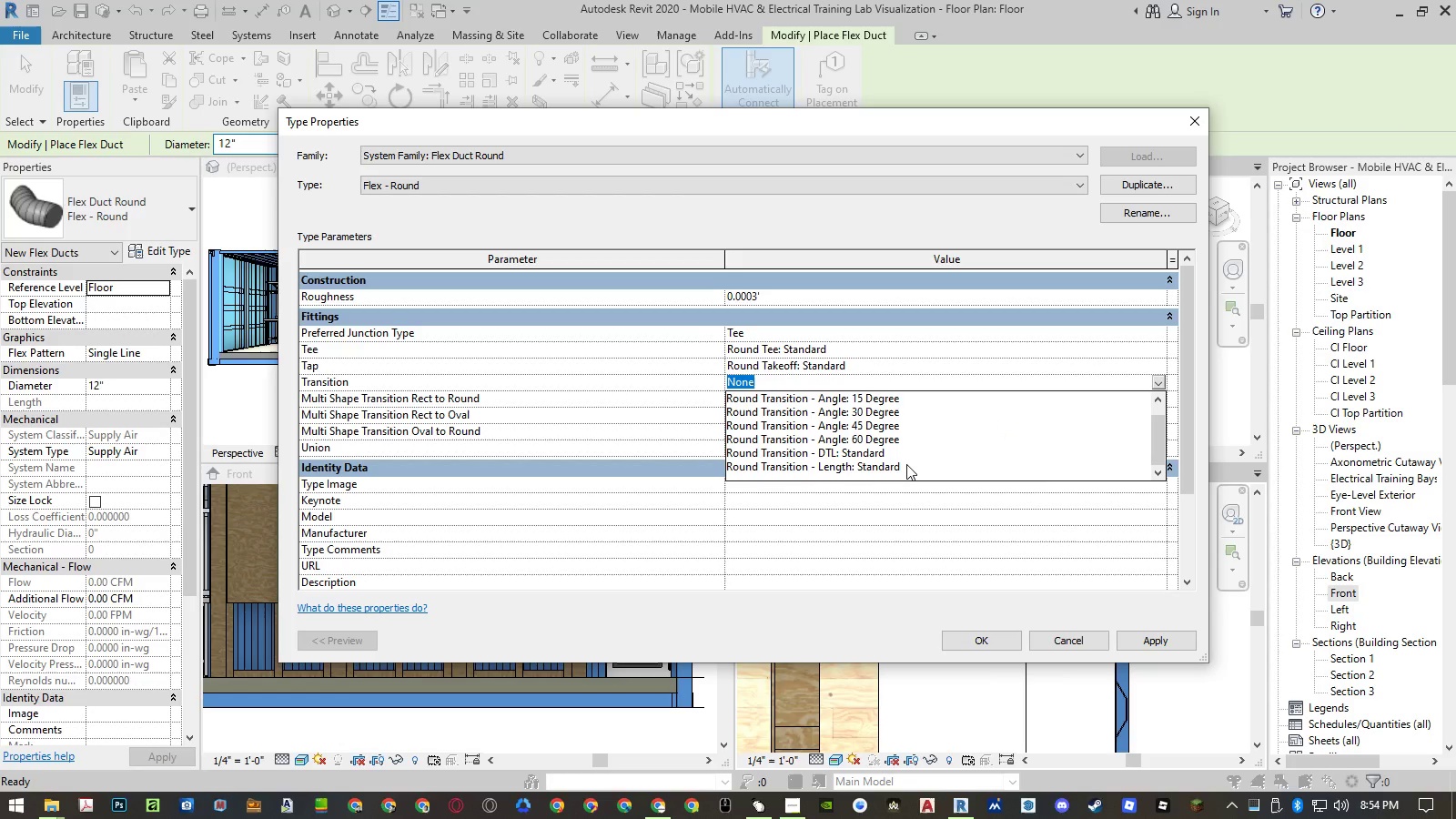 
scroll: coordinate [906, 464], scroll_direction: up, amount: 3.0
 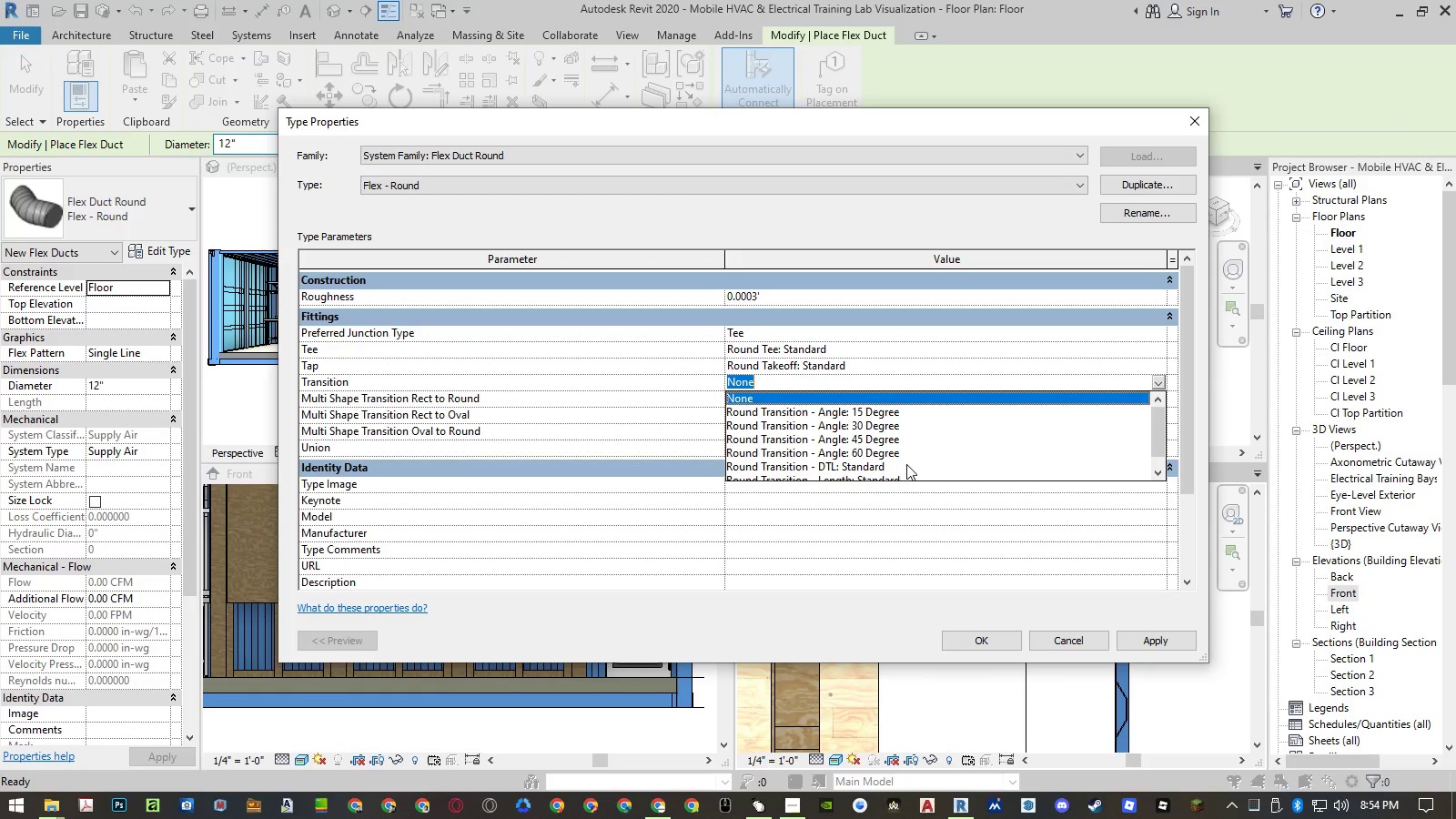 
scroll: coordinate [906, 464], scroll_direction: down, amount: 3.0
 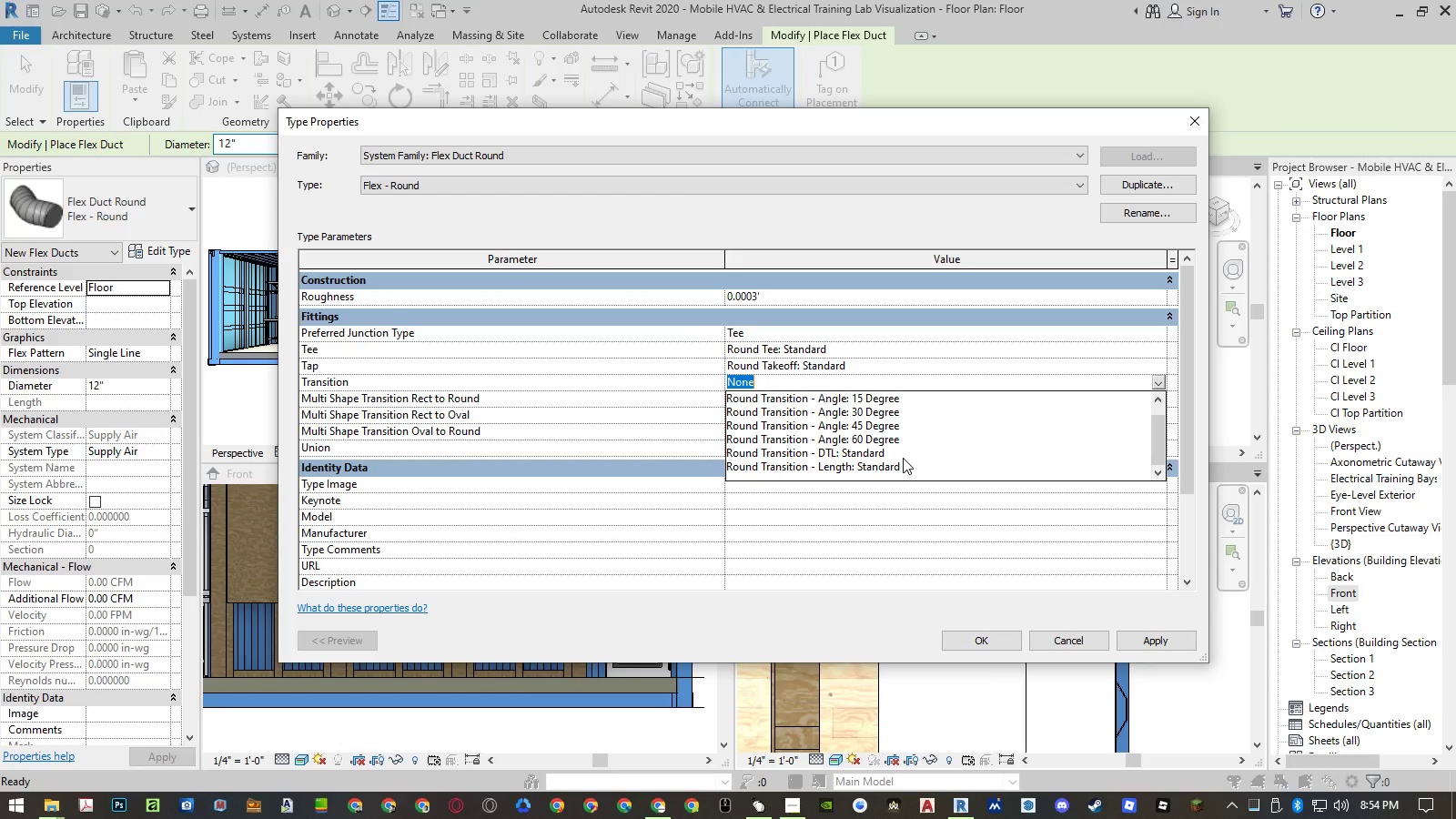 
left_click([902, 466])
 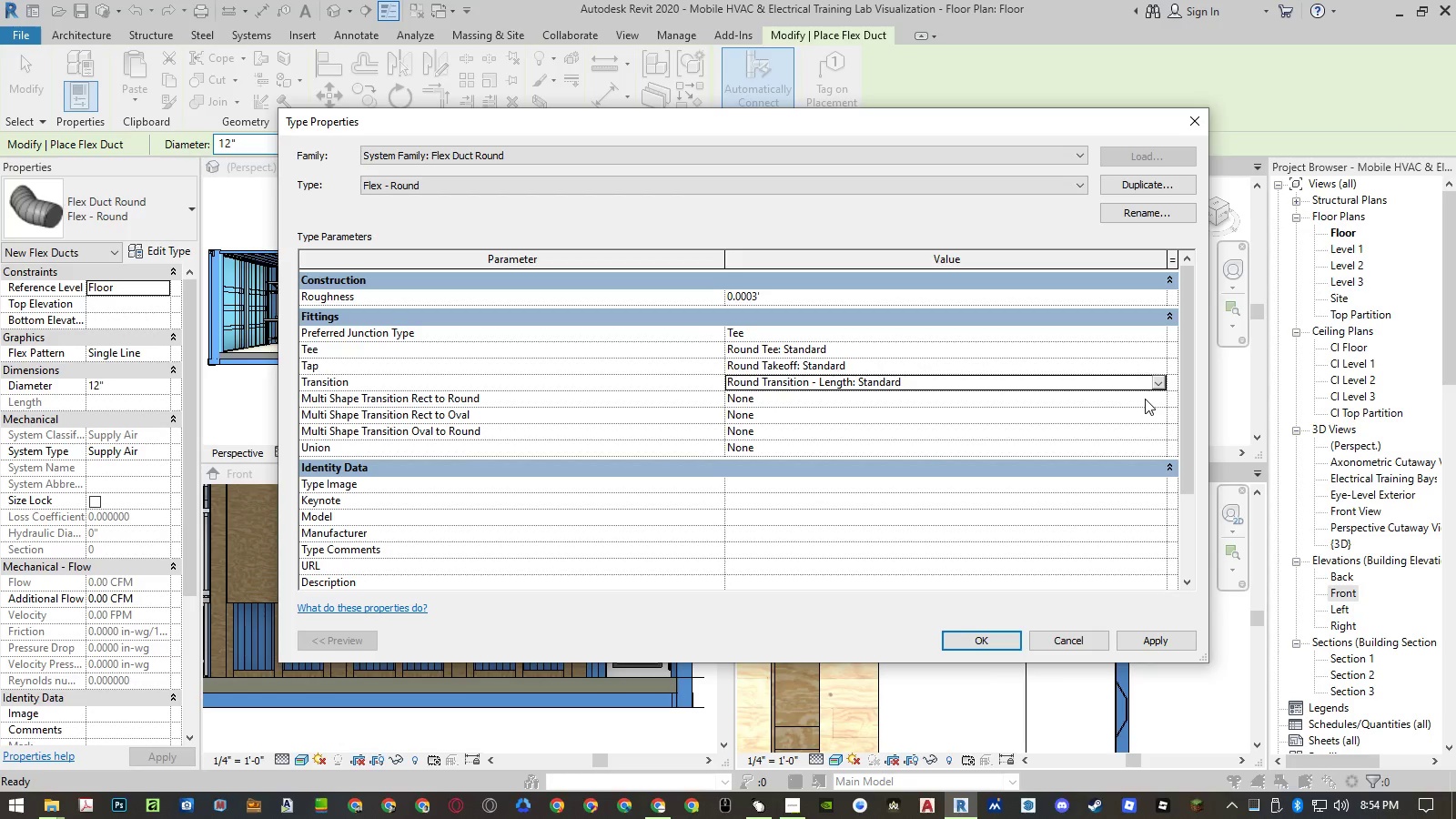 
left_click([1157, 399])
 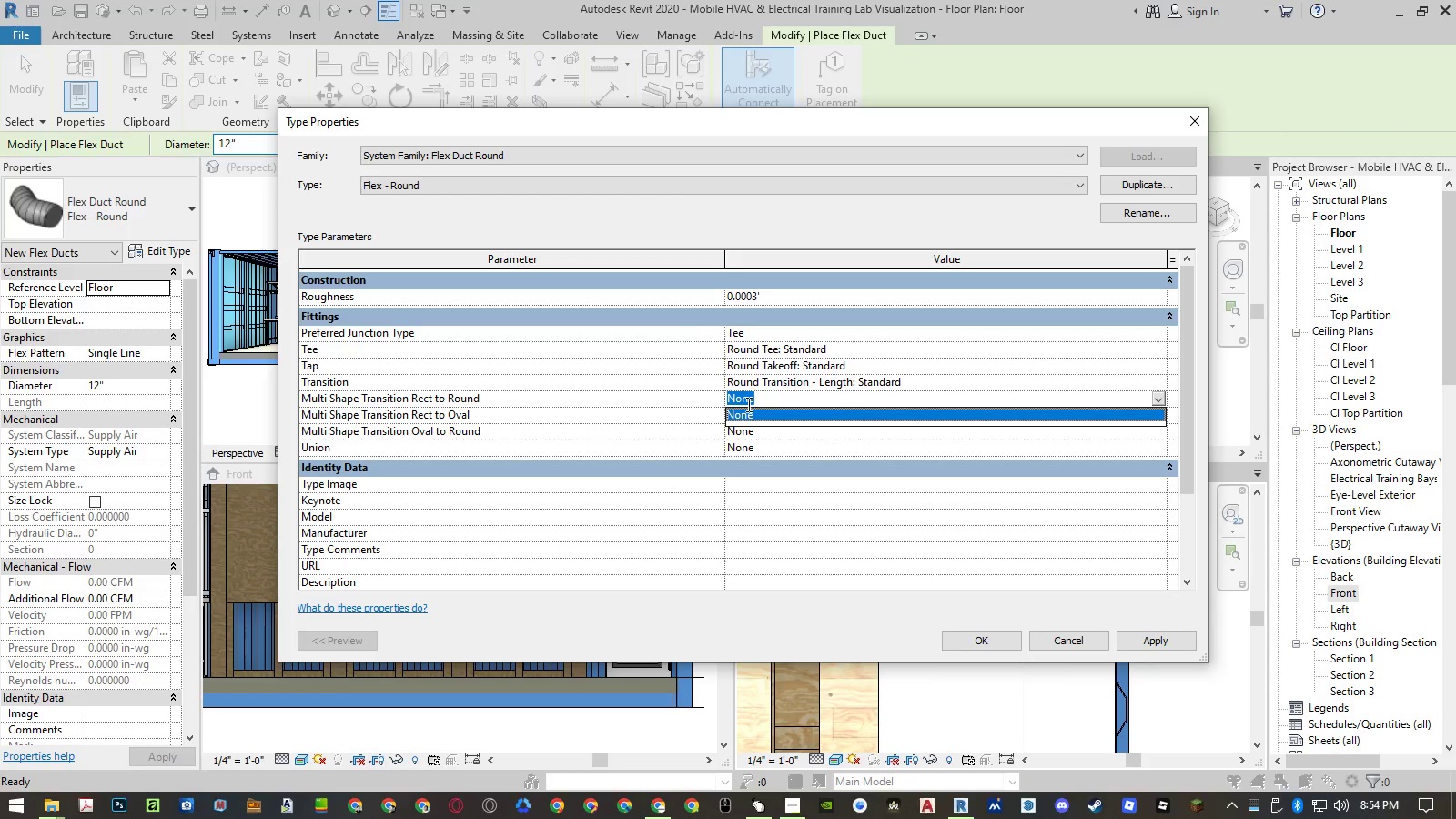 
left_click([697, 400])
 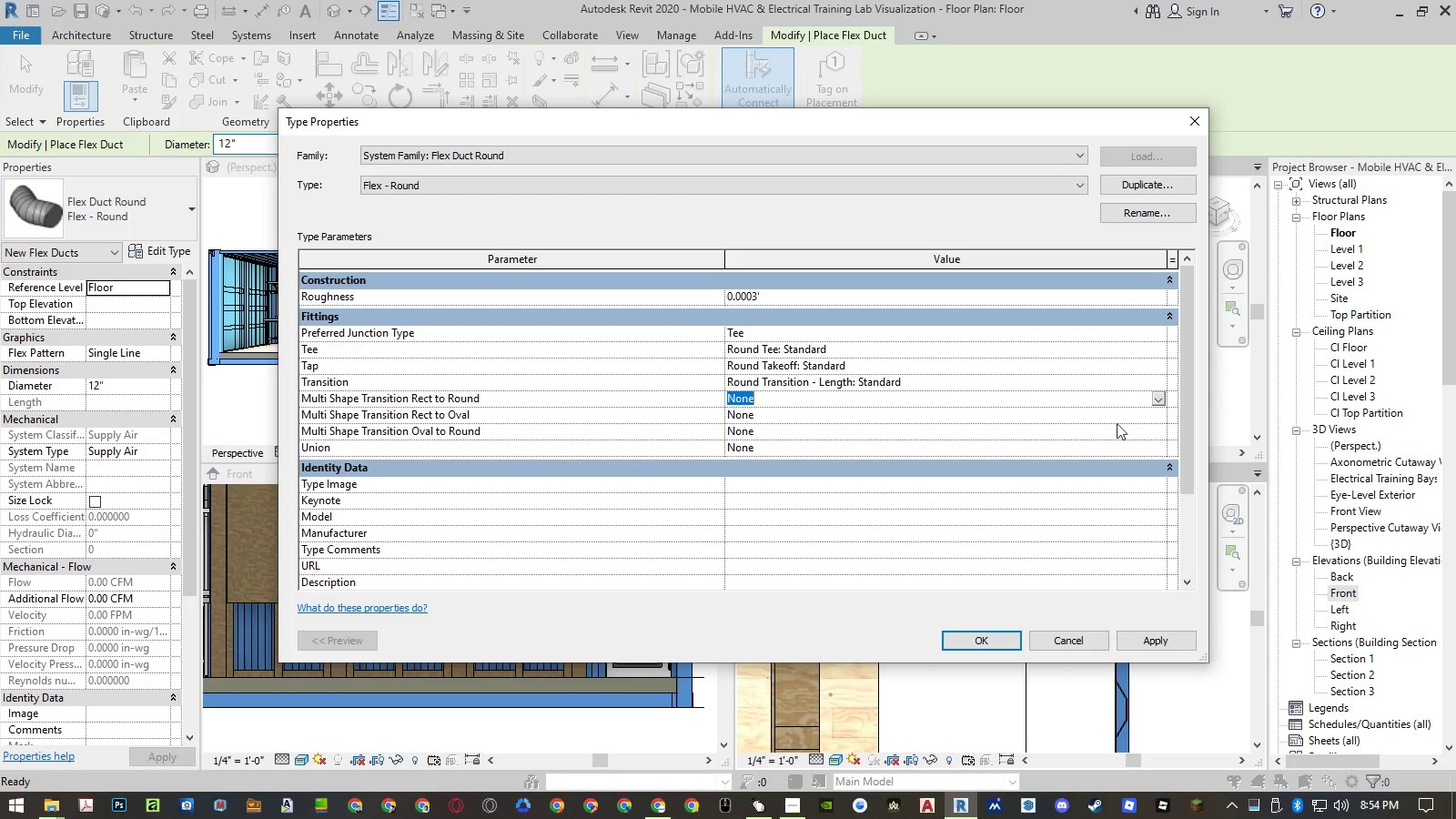 
left_click([1159, 415])
 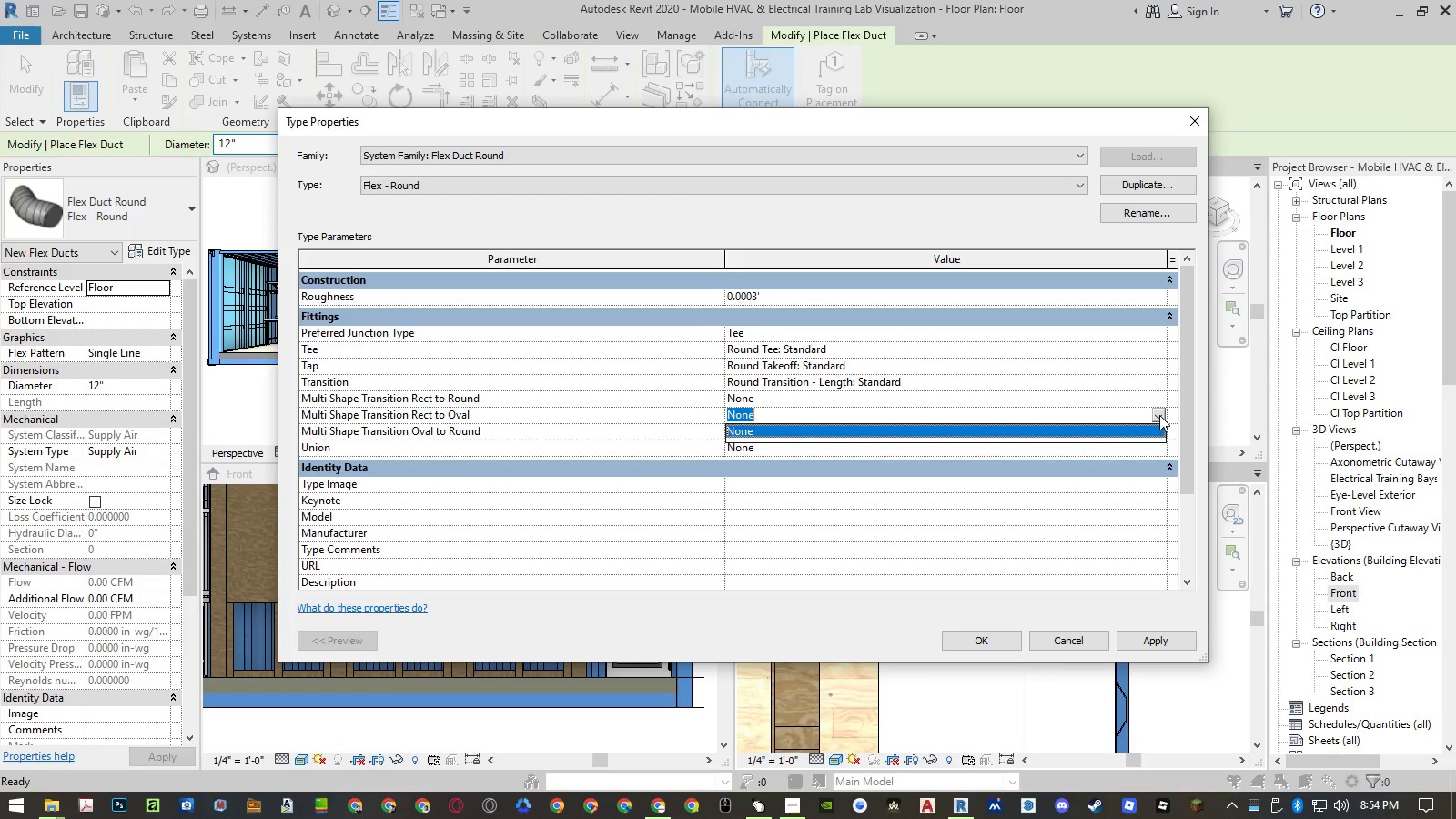 
left_click([1159, 415])
 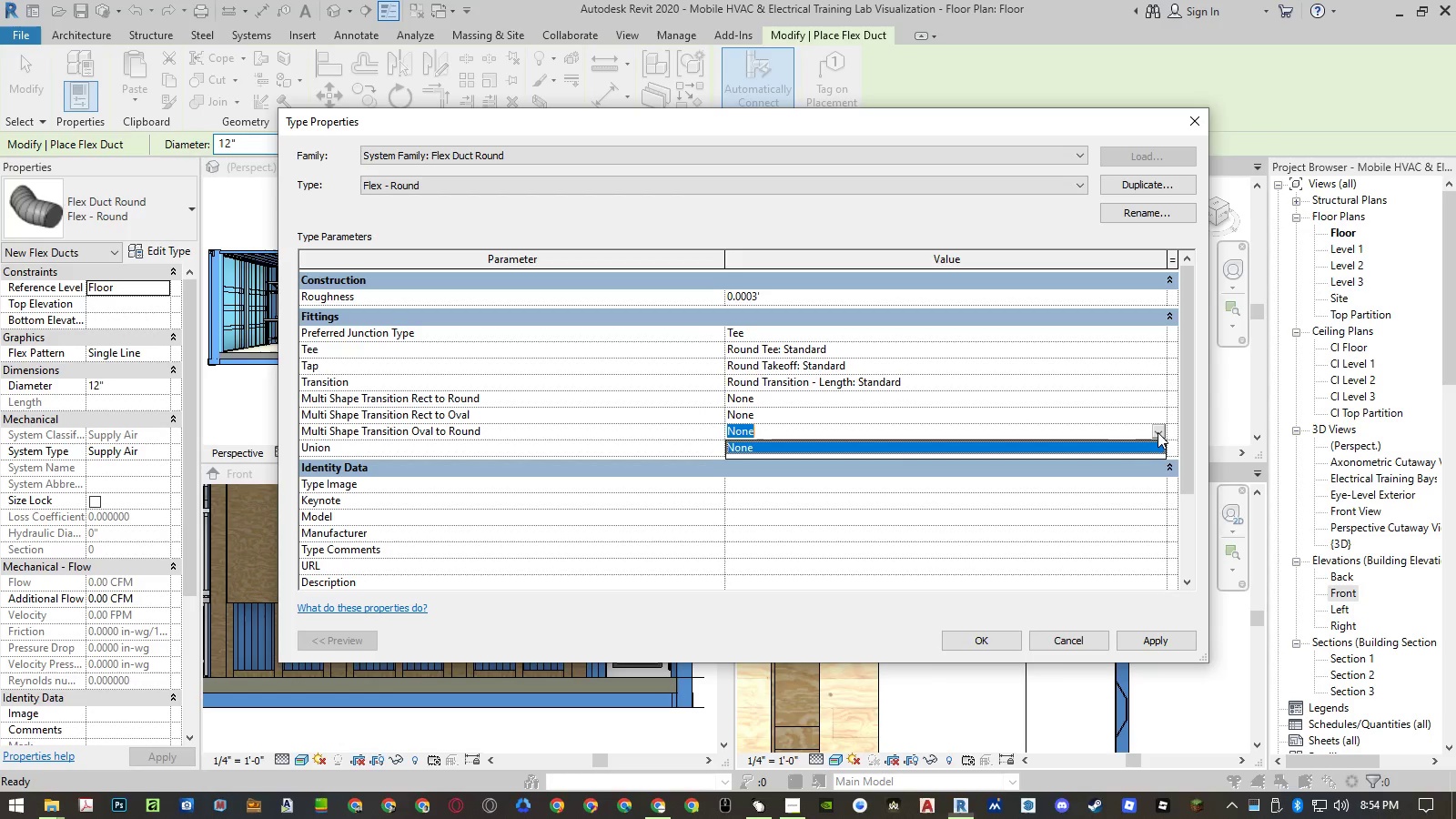 
double_click([1158, 432])
 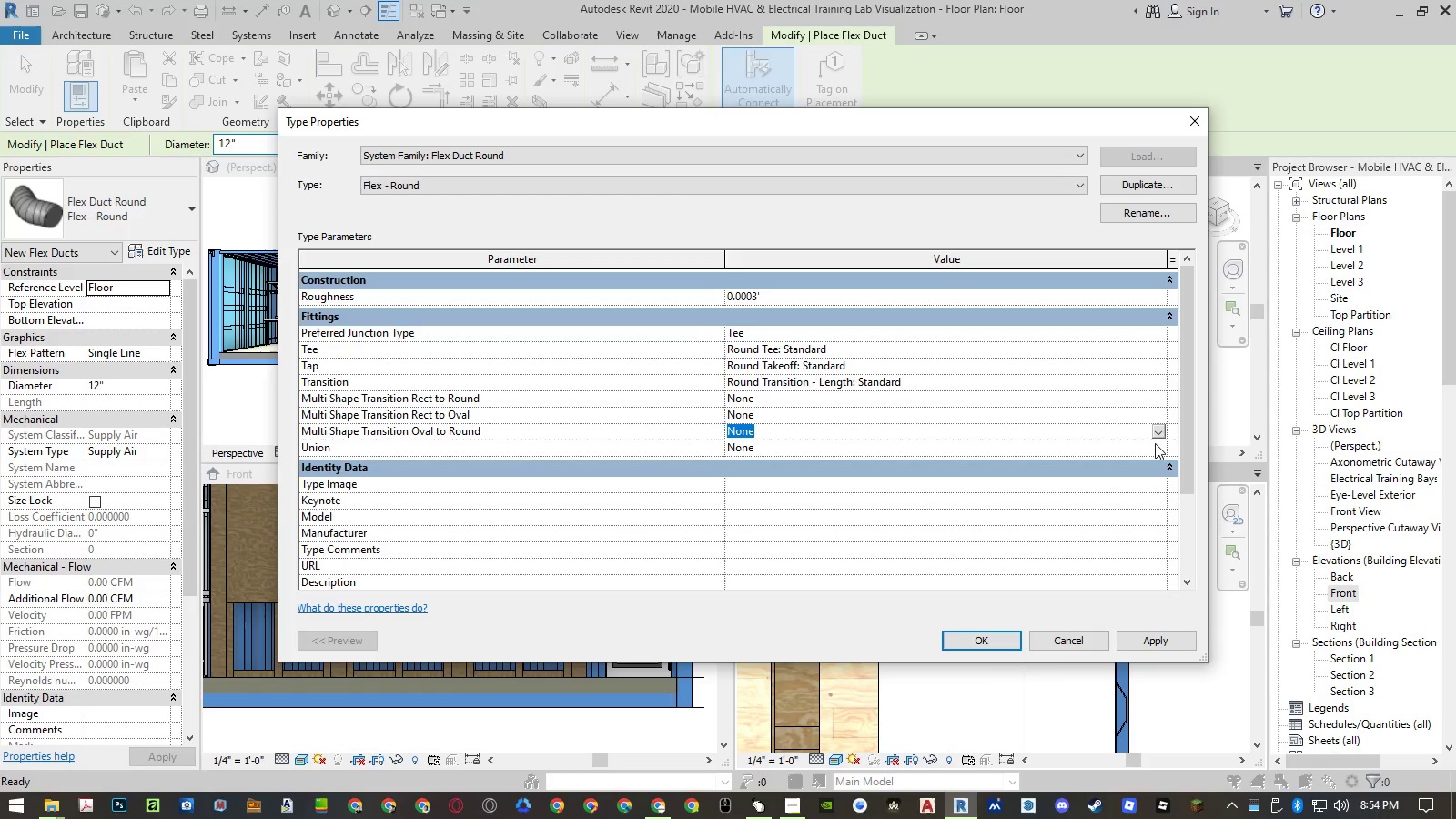 
triple_click([1155, 452])
 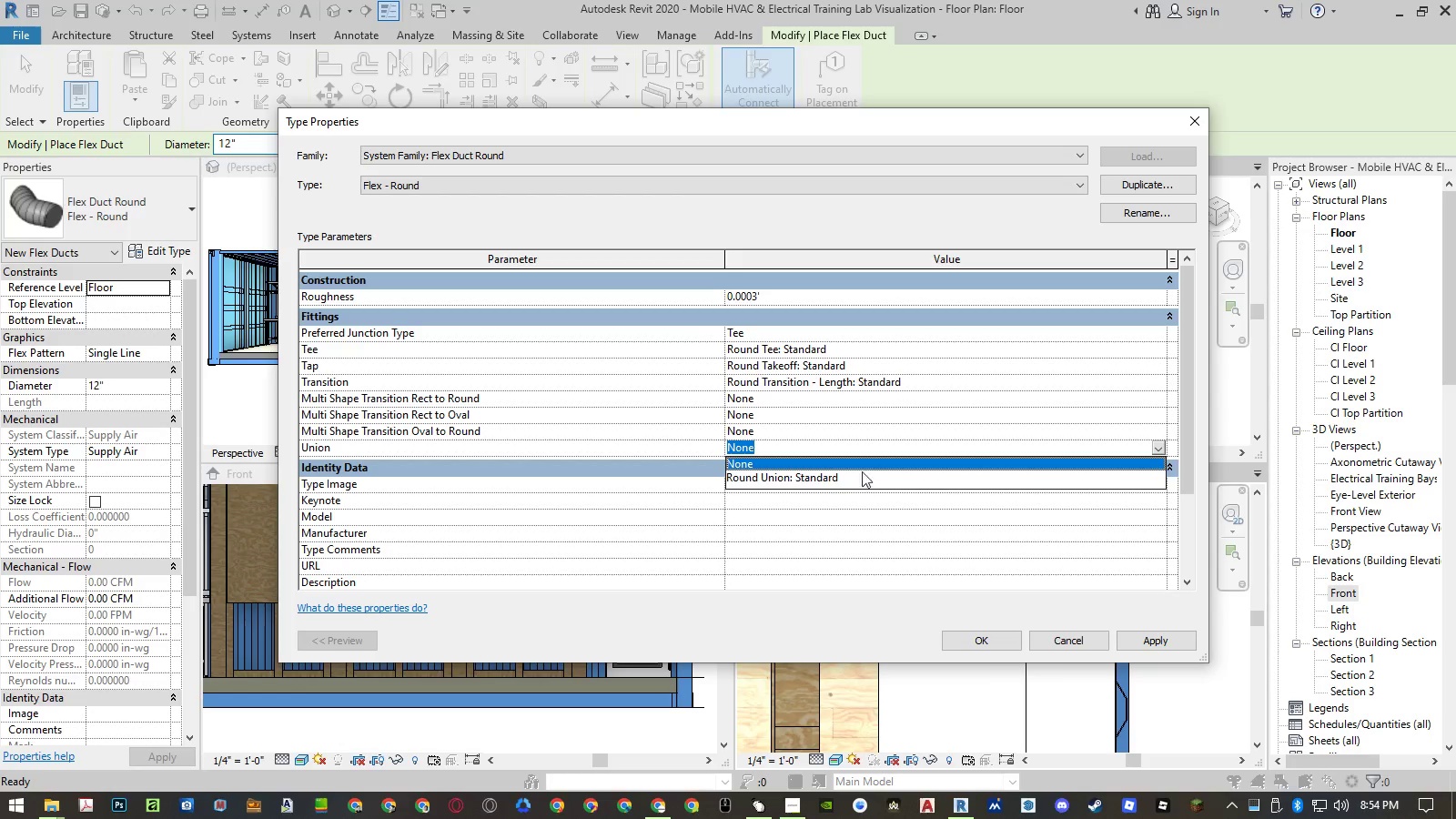 
left_click([853, 474])
 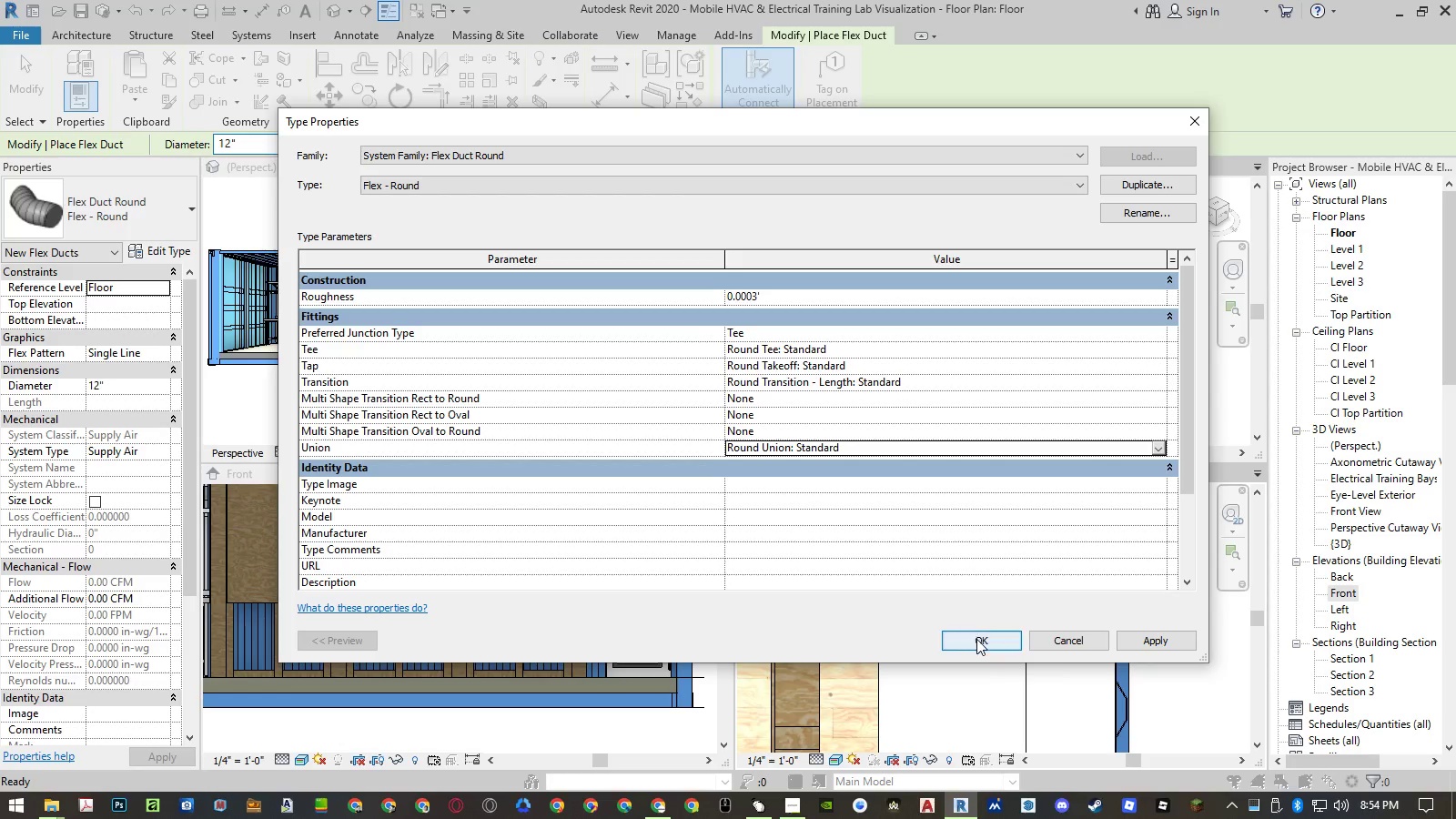 
left_click([976, 639])
 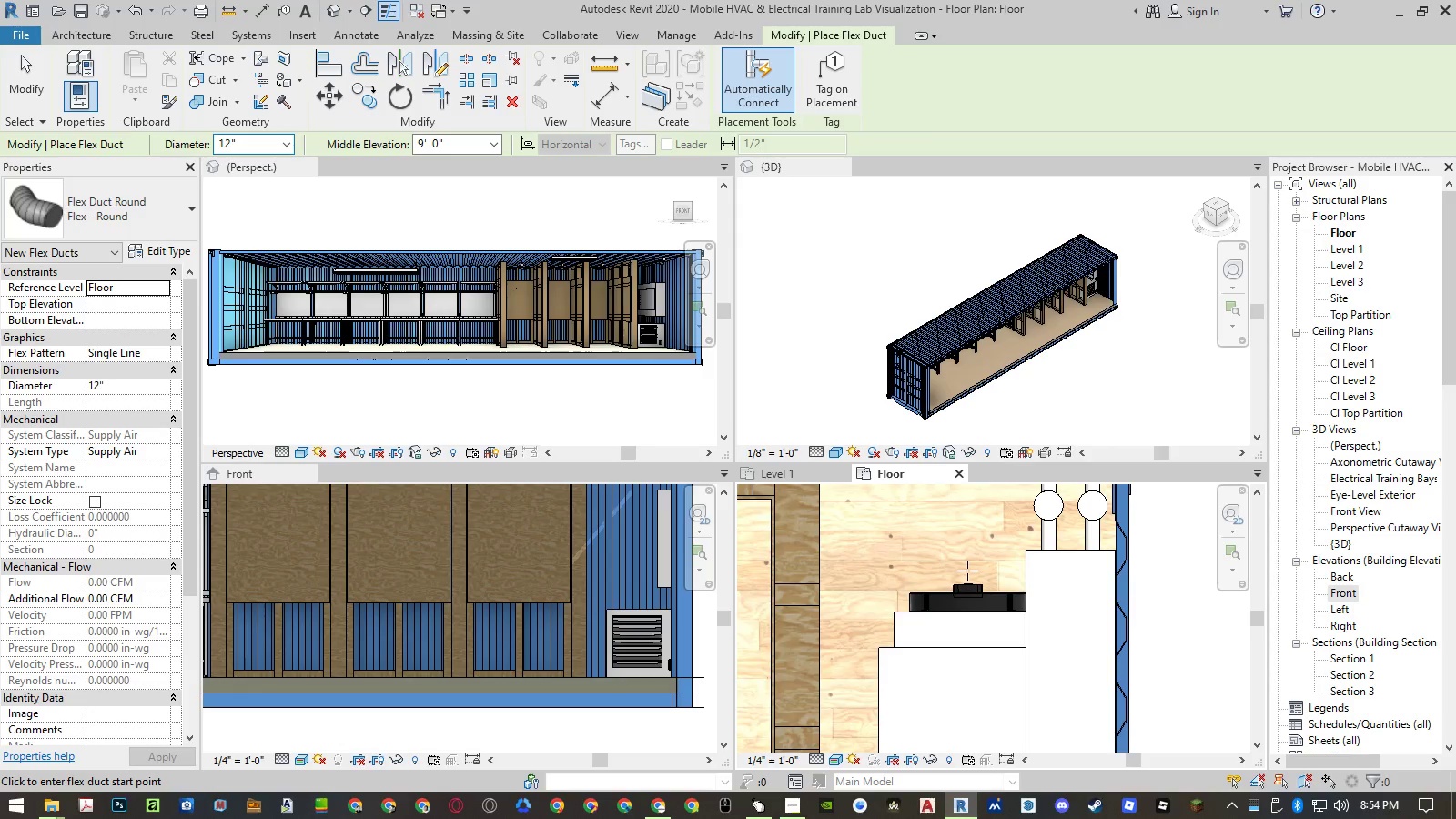 
left_click([967, 571])
 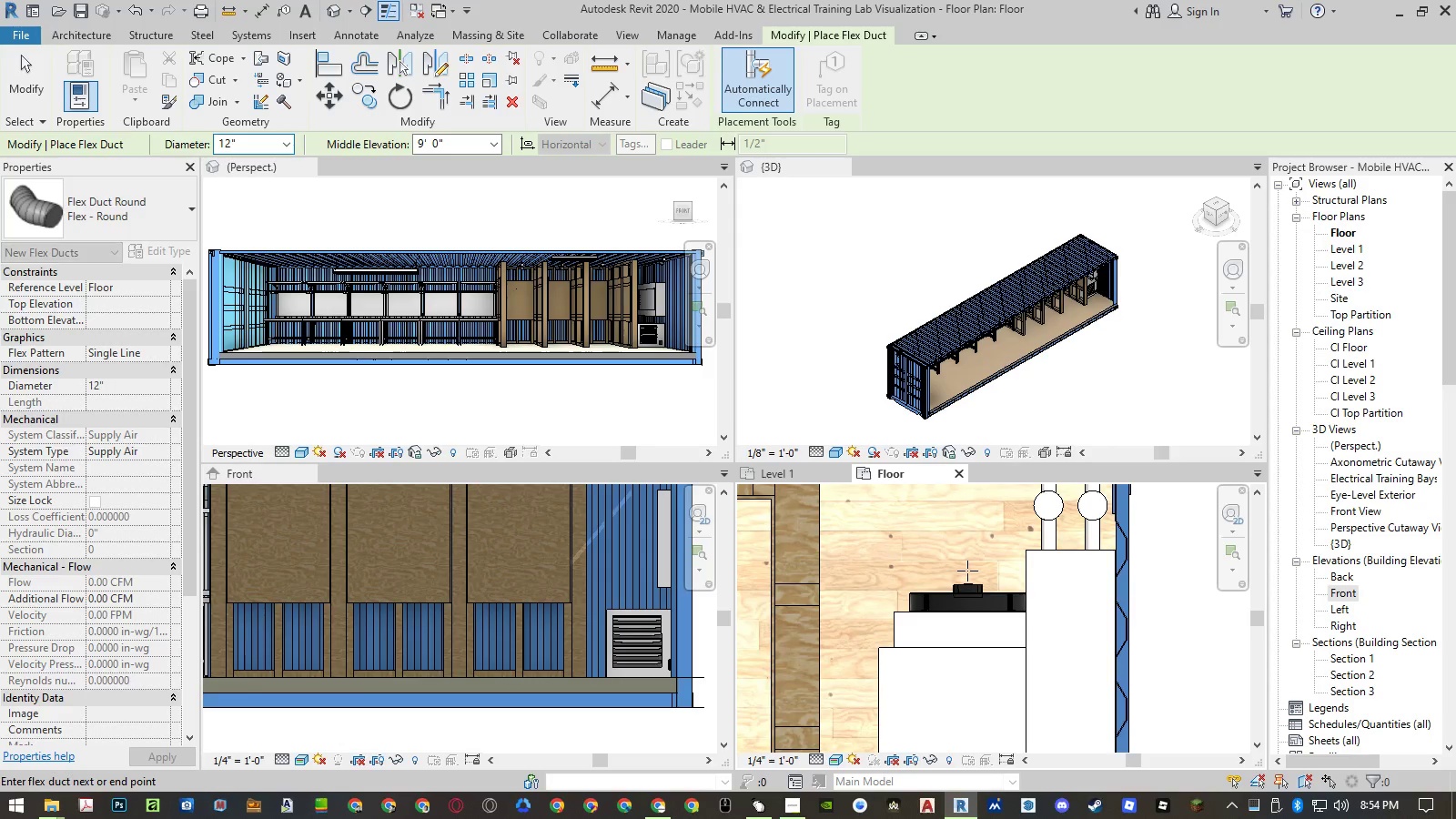 
scroll: coordinate [967, 571], scroll_direction: down, amount: 4.0
 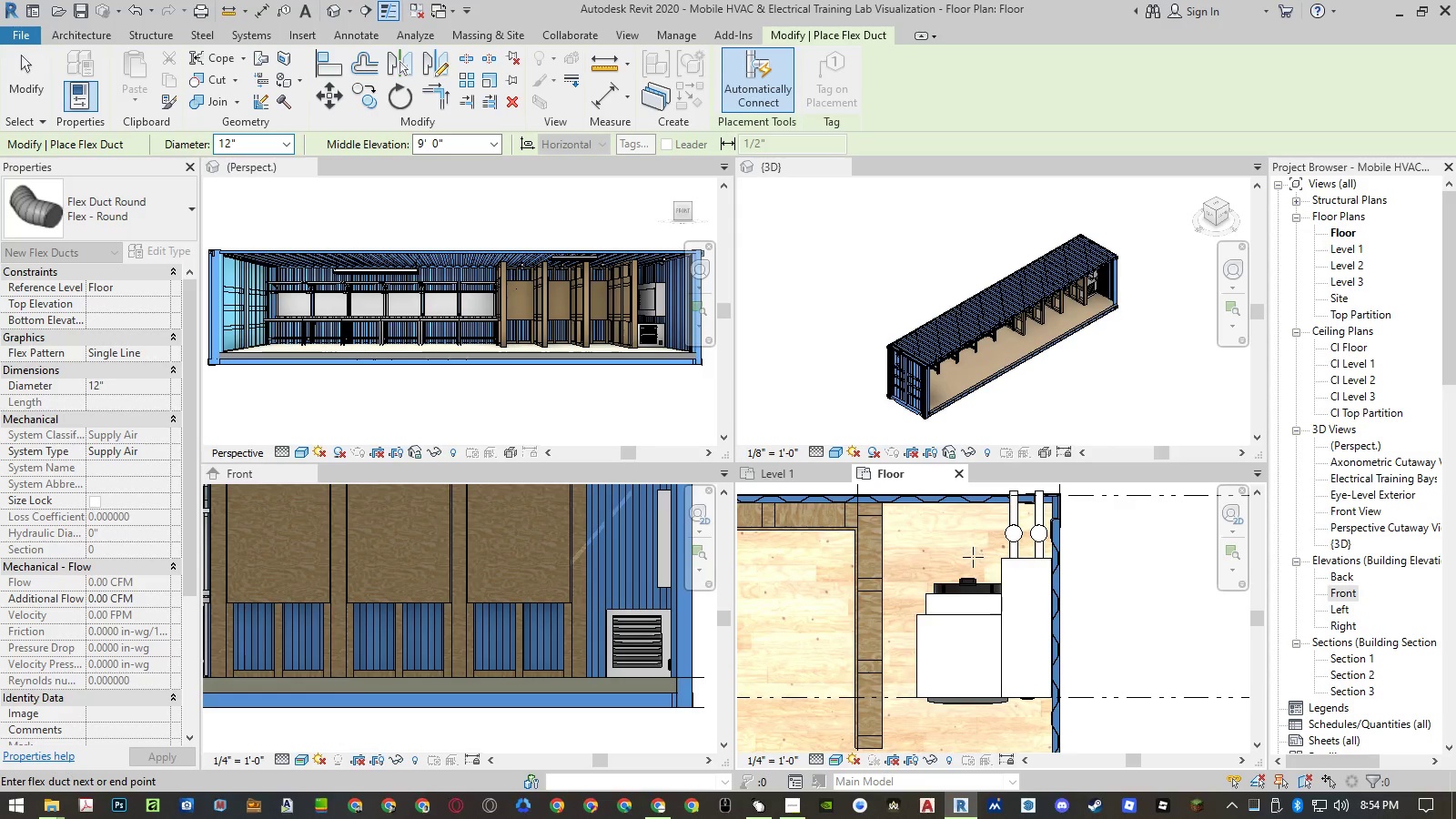 
left_click([967, 569])
 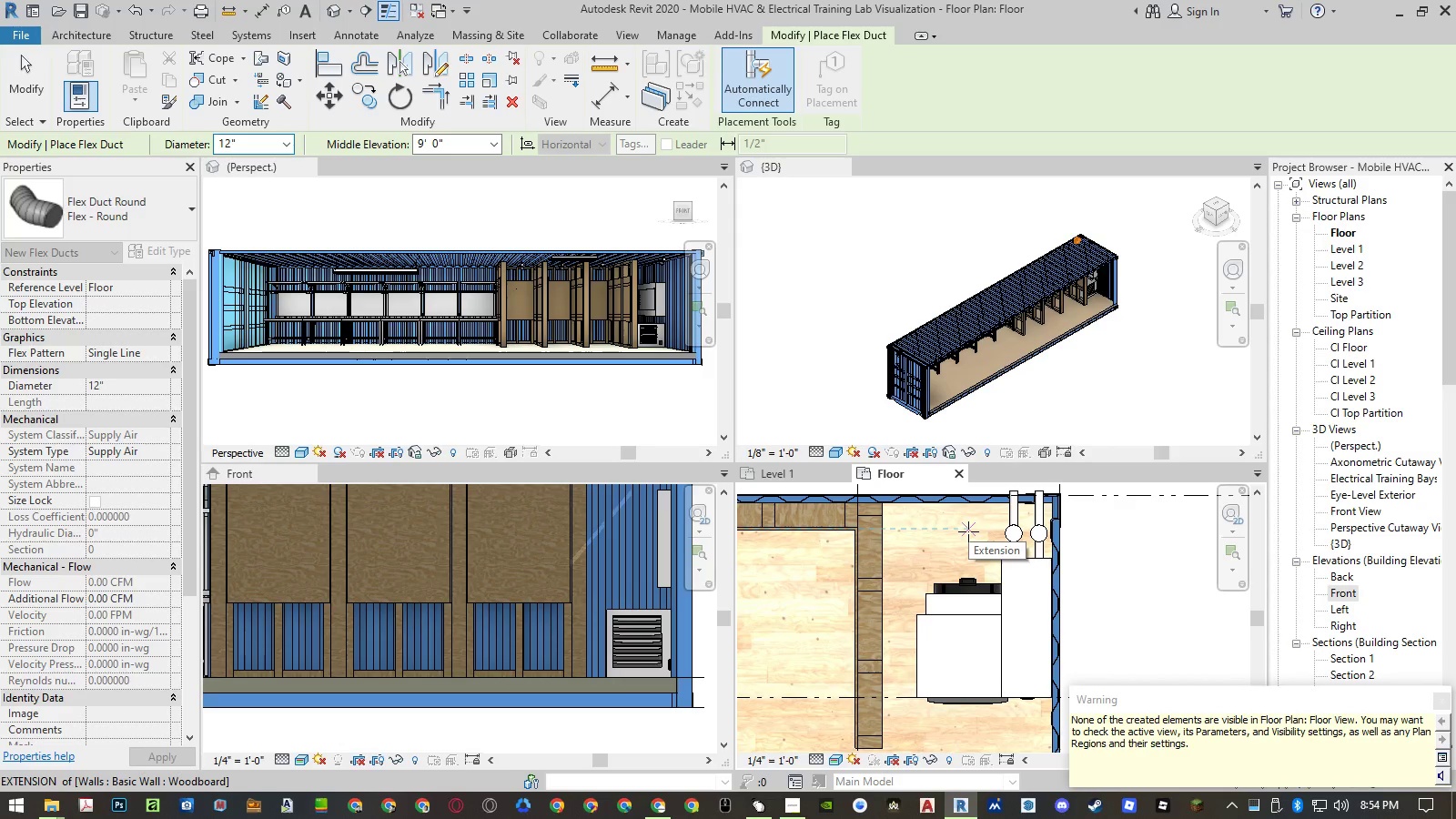 
key(Escape)
 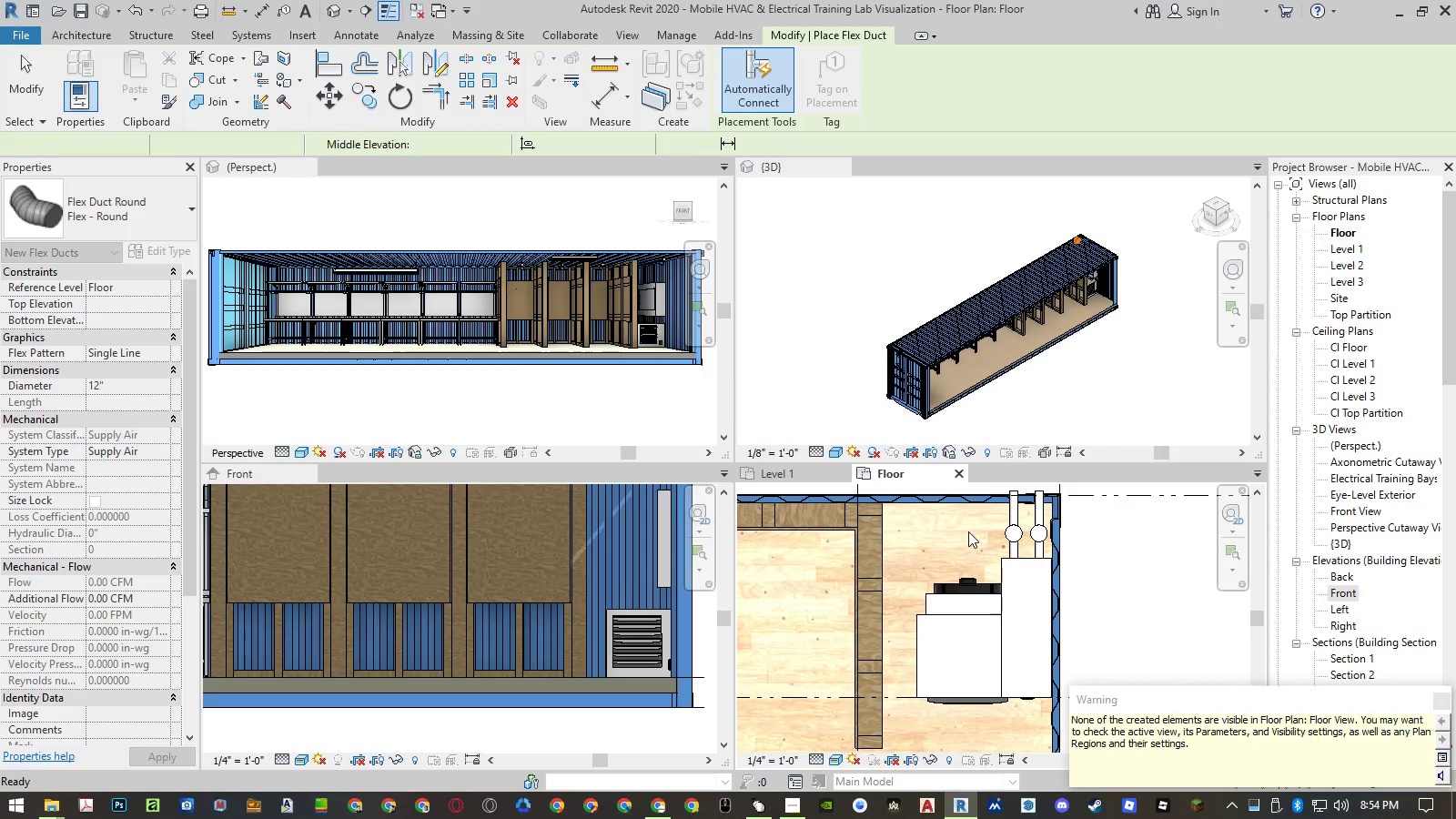 
key(Escape)
 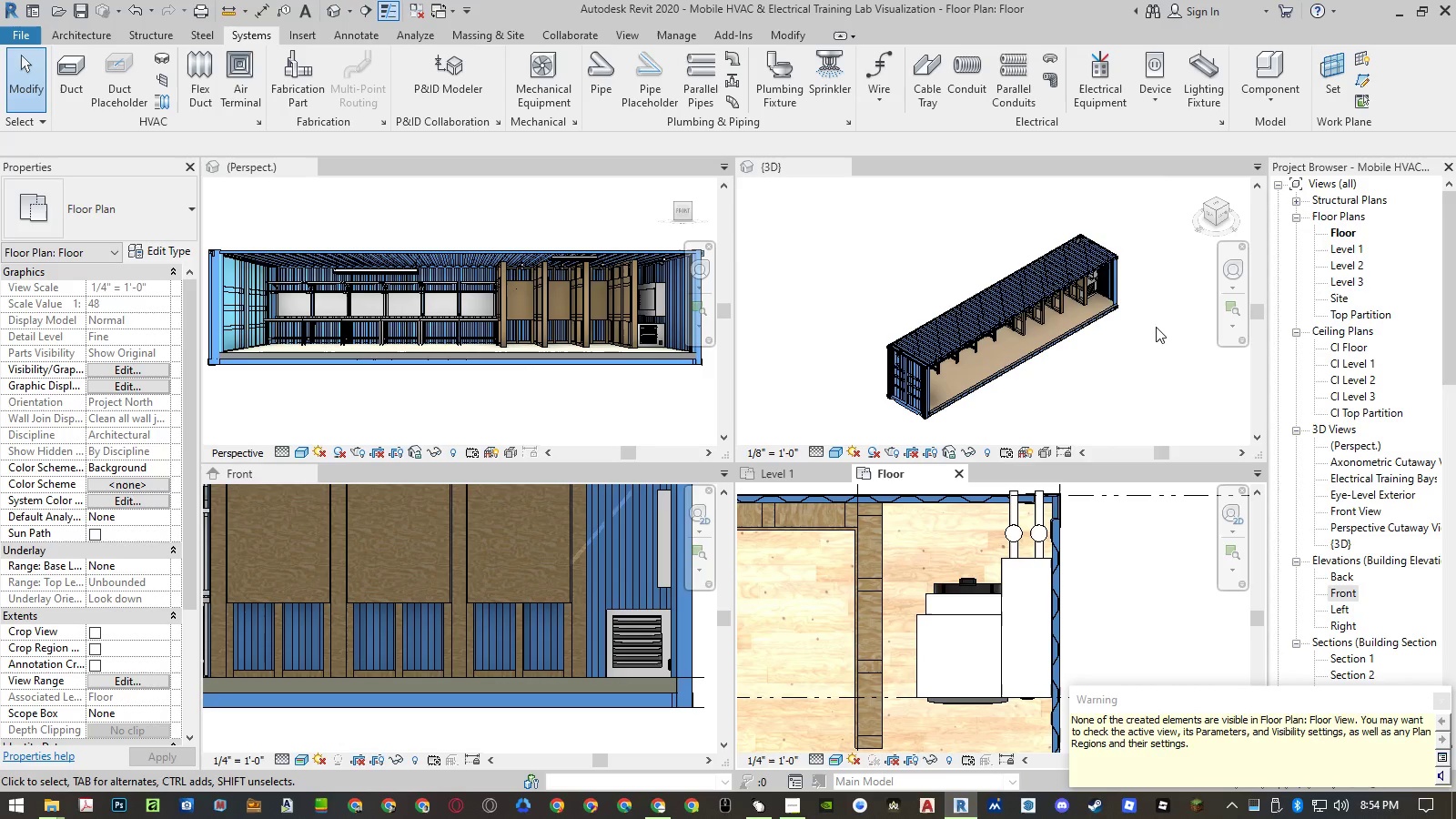 
left_click([1151, 327])
 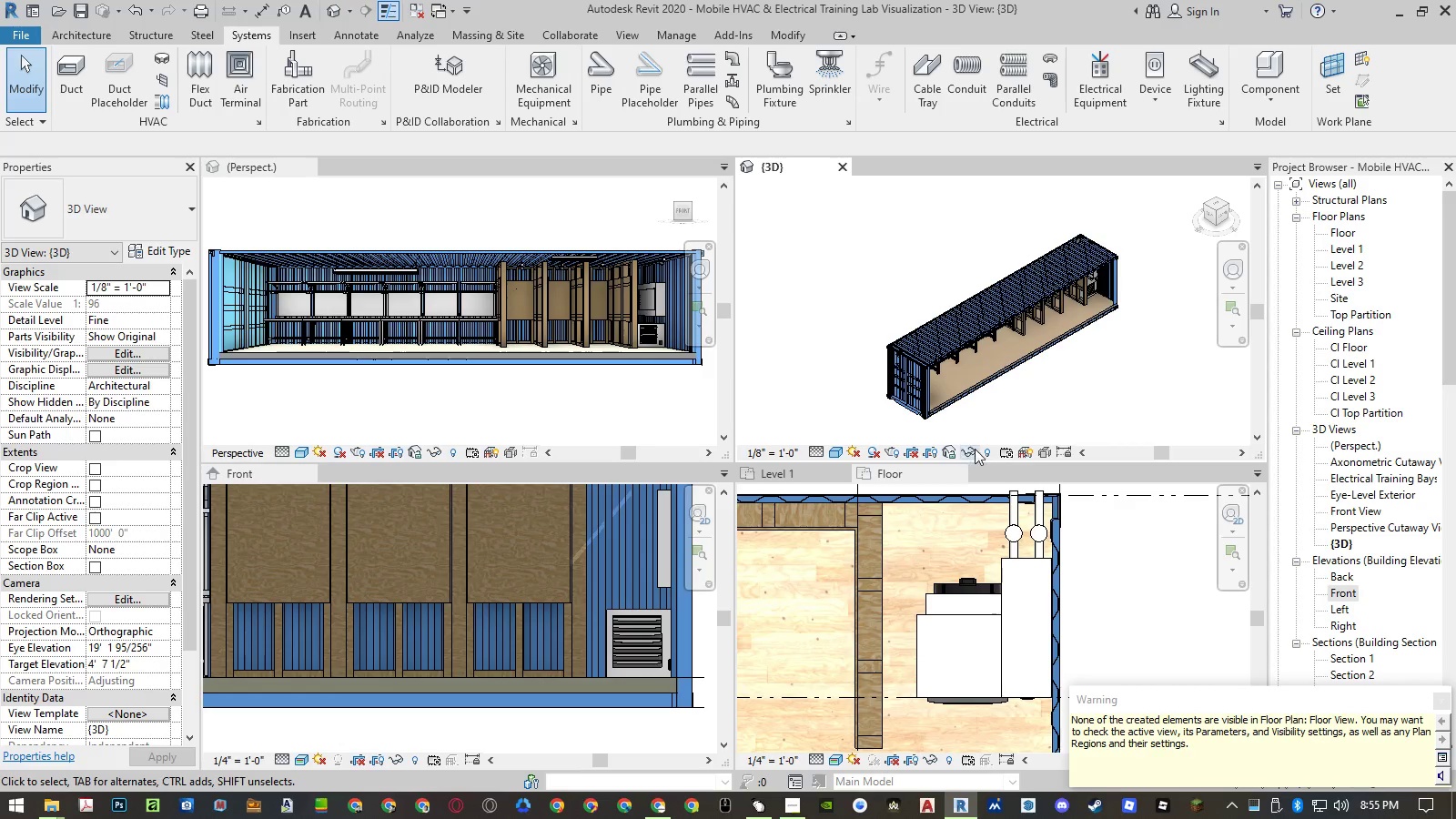 
left_click([983, 451])
 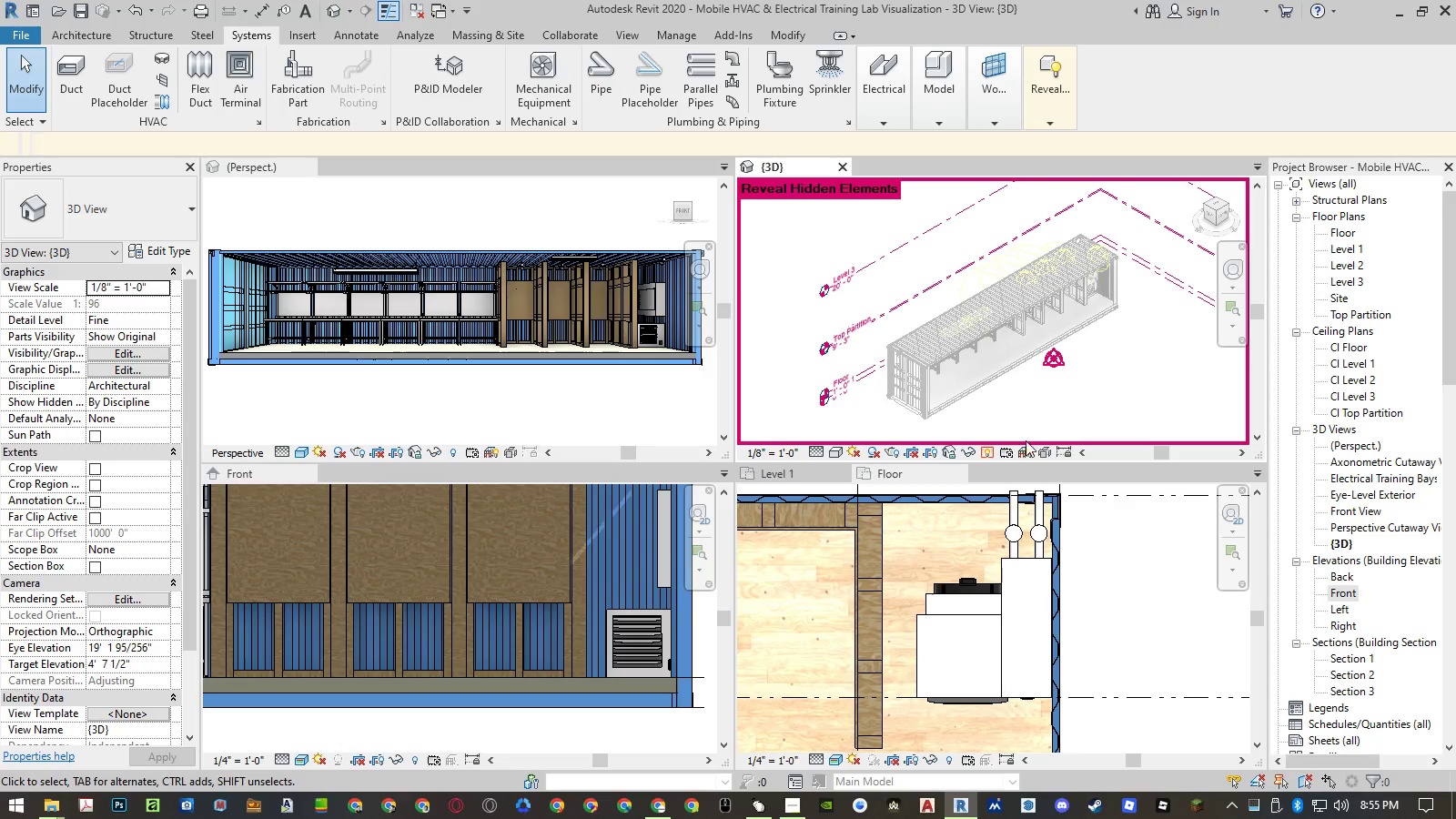 
left_click([988, 453])
 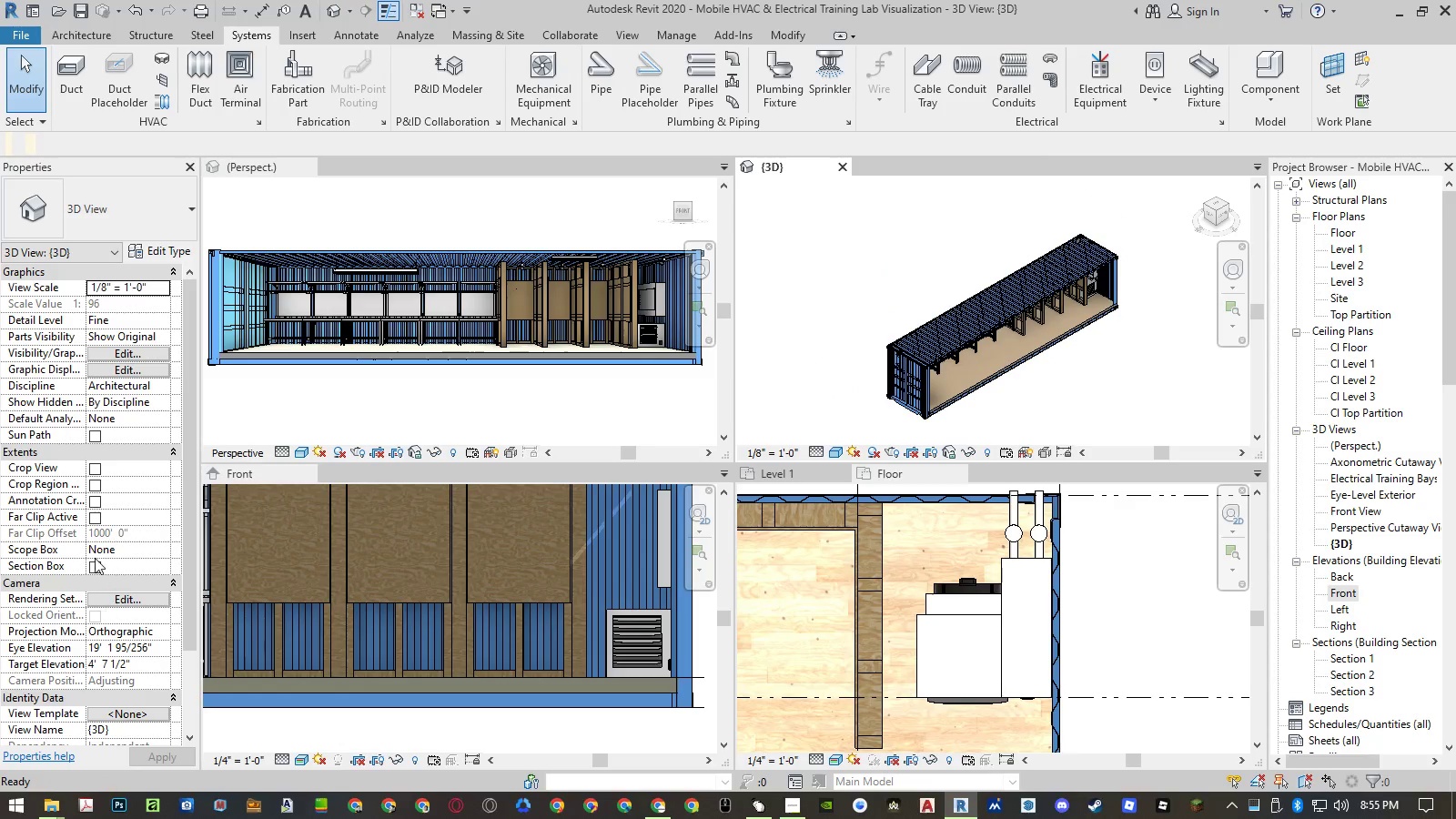 
left_click([95, 568])
 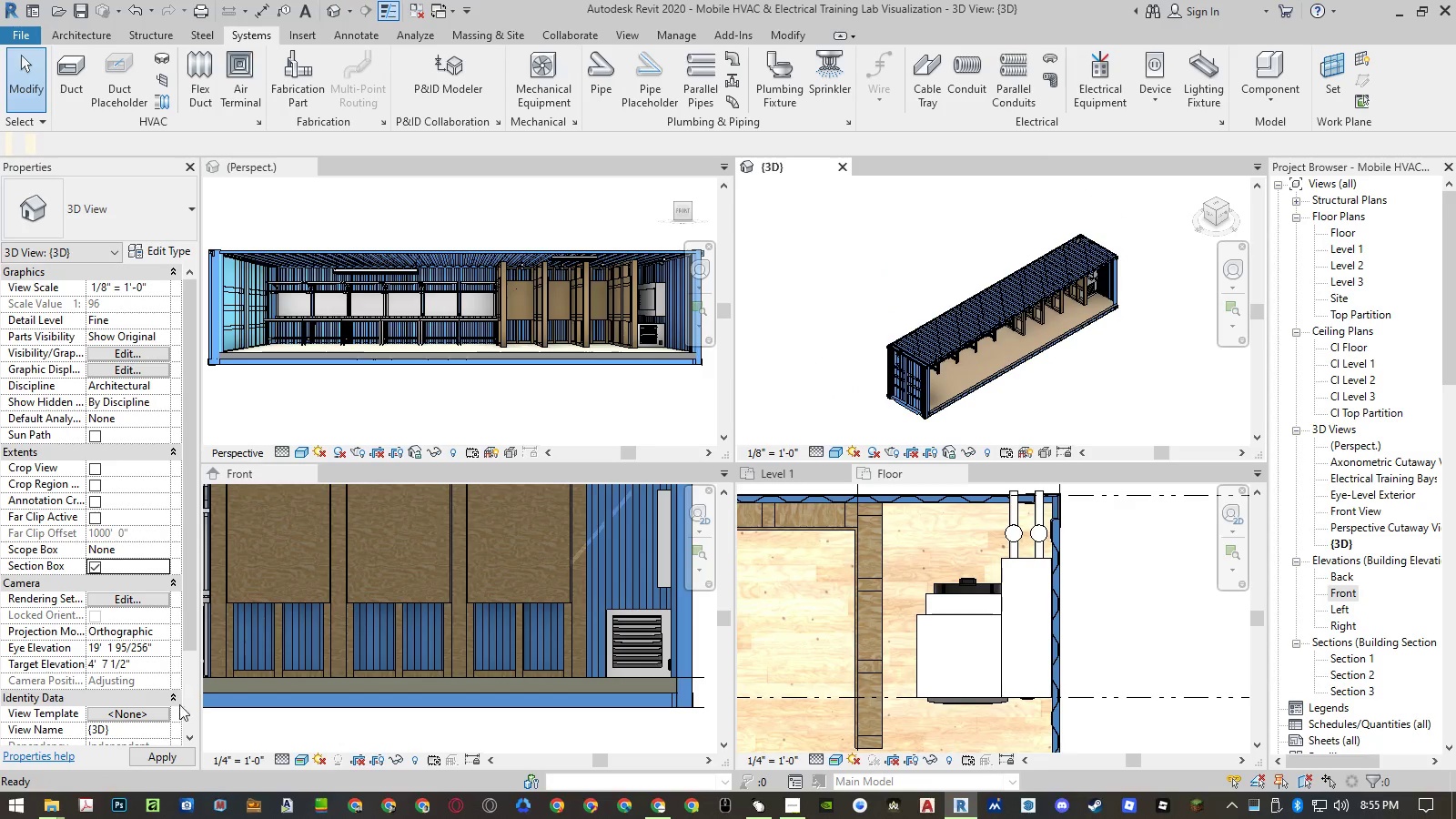 
left_click([164, 753])
 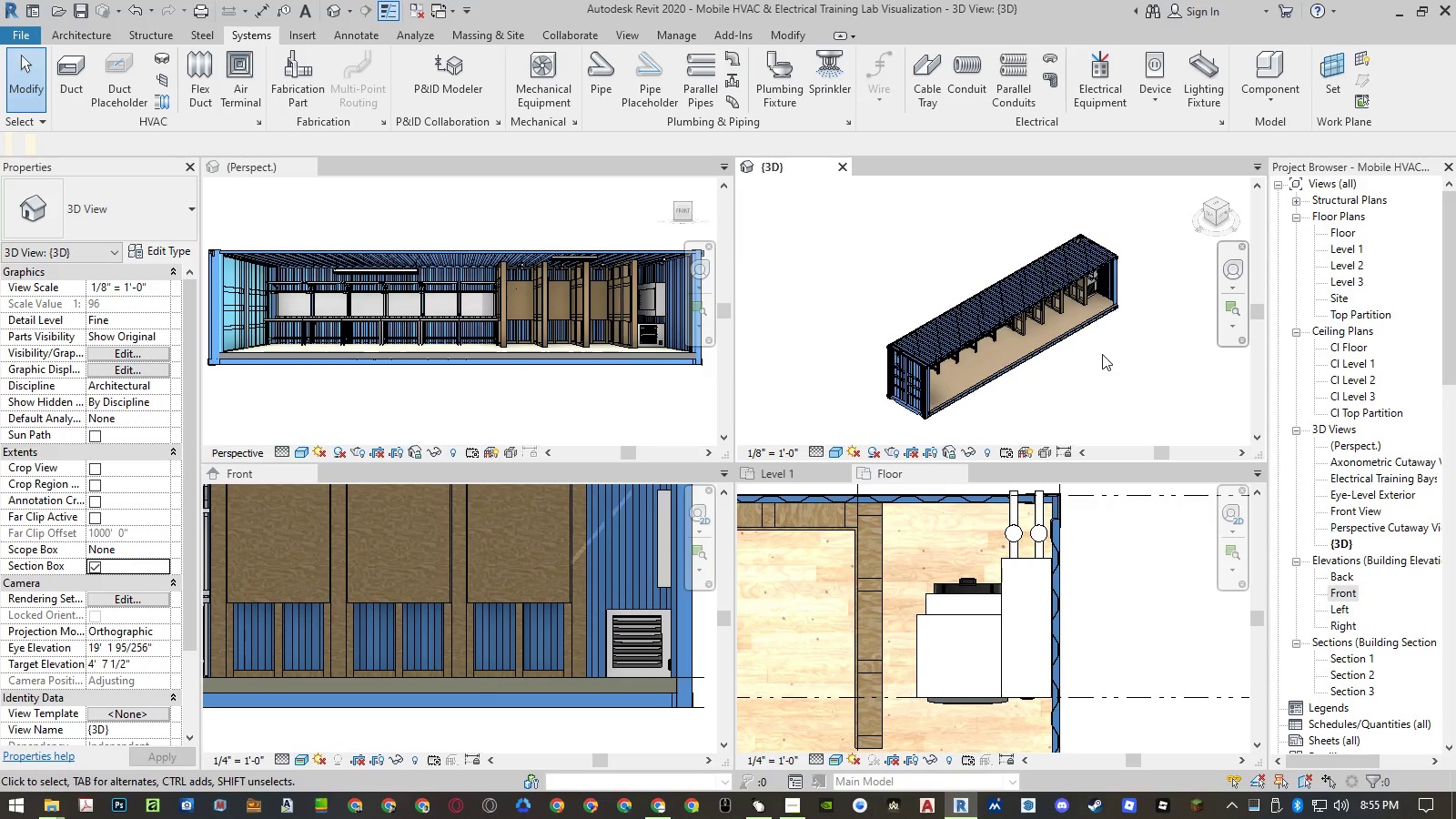 
left_click([990, 447])
 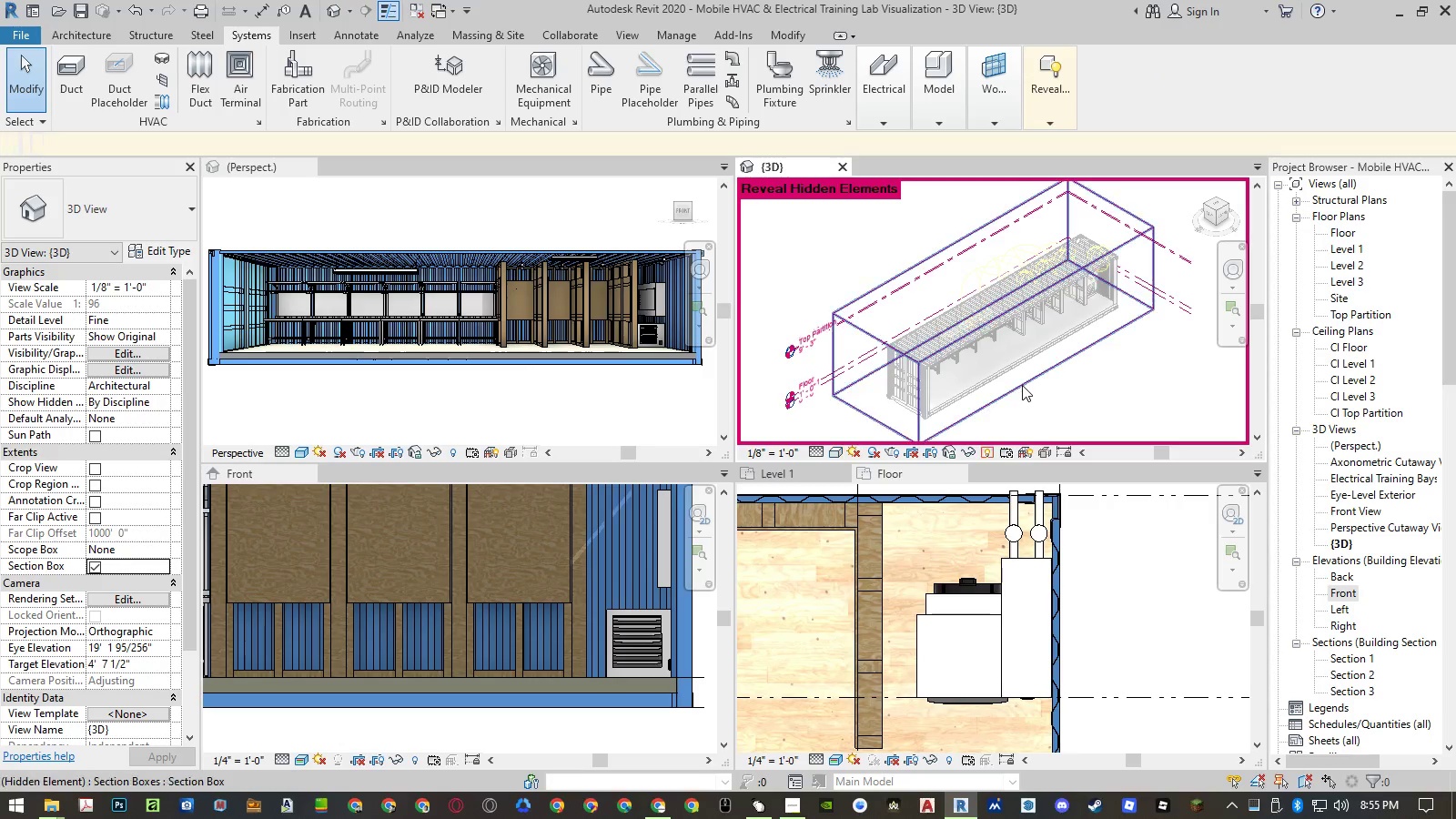 
left_click([1022, 385])
 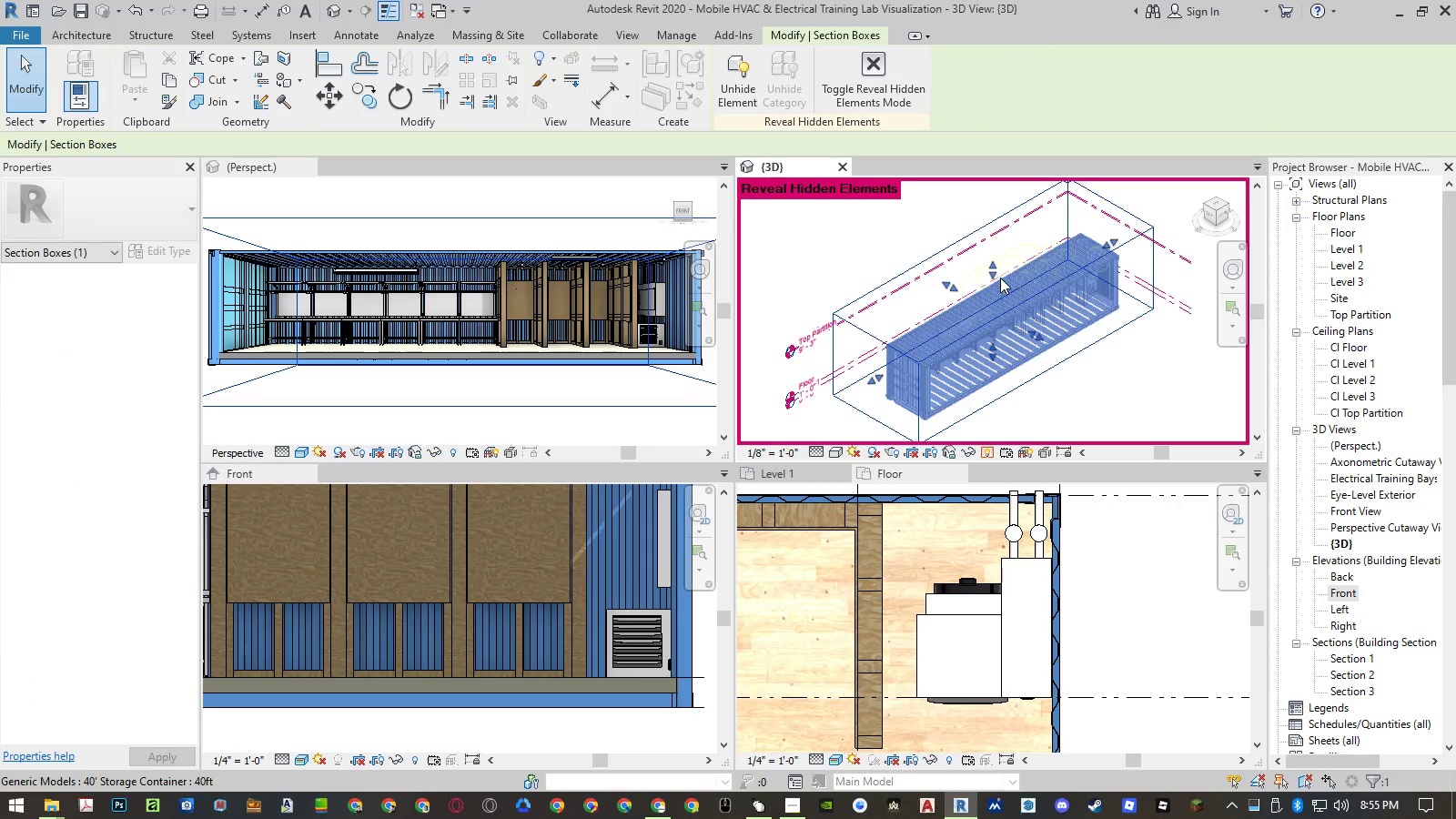 
left_click_drag(start_coordinate=[990, 272], to_coordinate=[988, 289])
 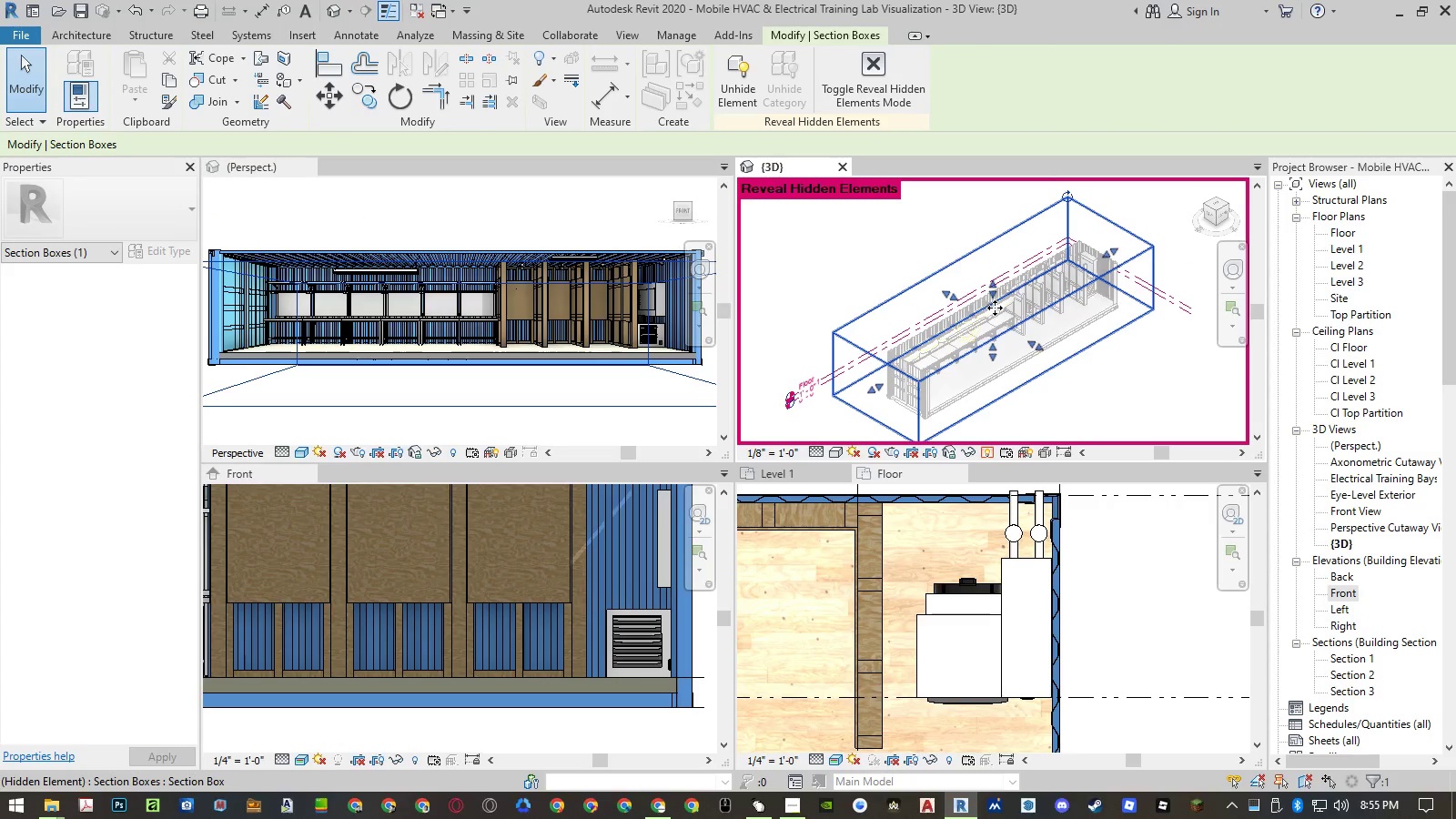 
scroll: coordinate [986, 308], scroll_direction: up, amount: 4.0
 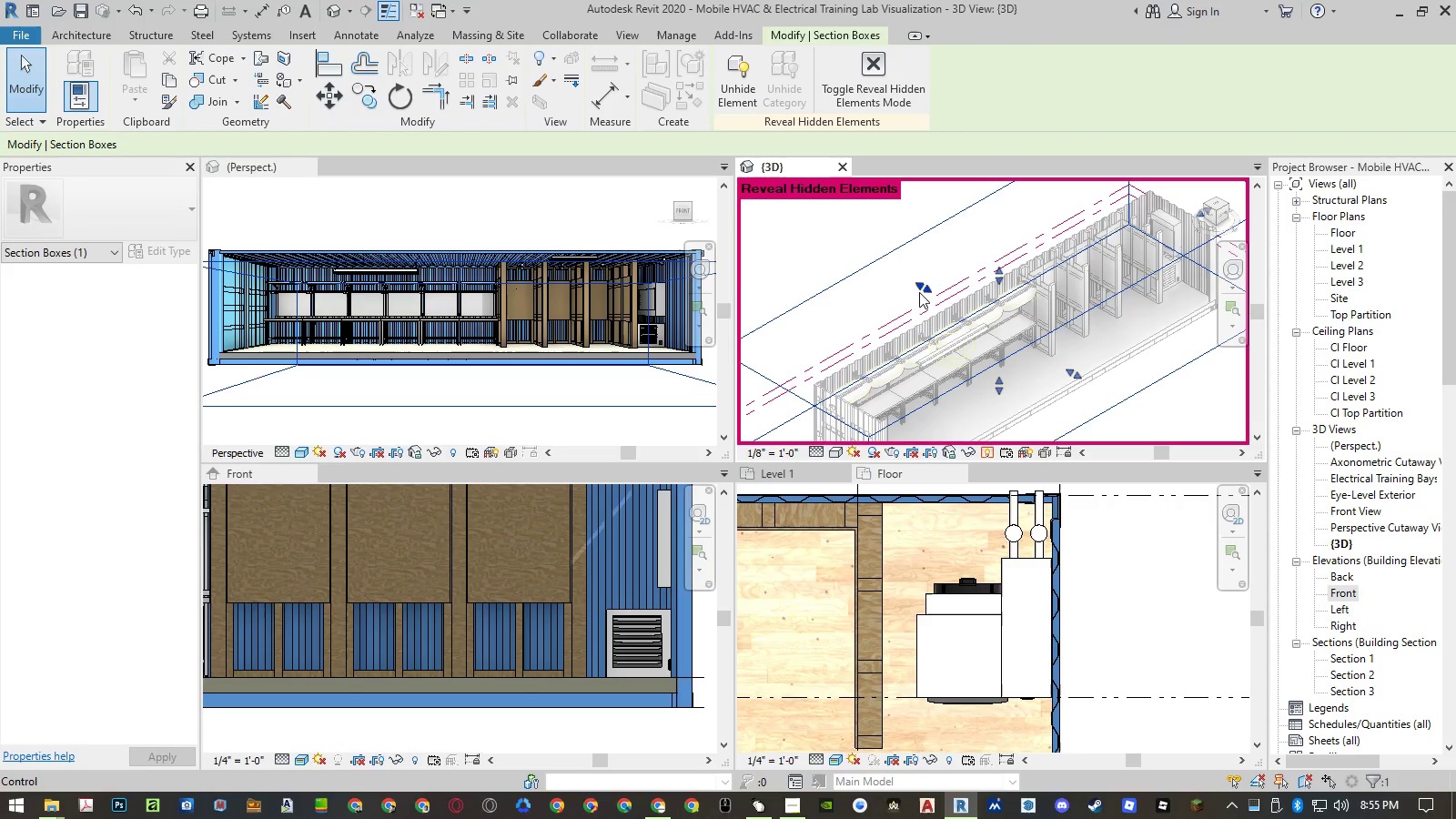 
left_click_drag(start_coordinate=[921, 291], to_coordinate=[941, 304])
 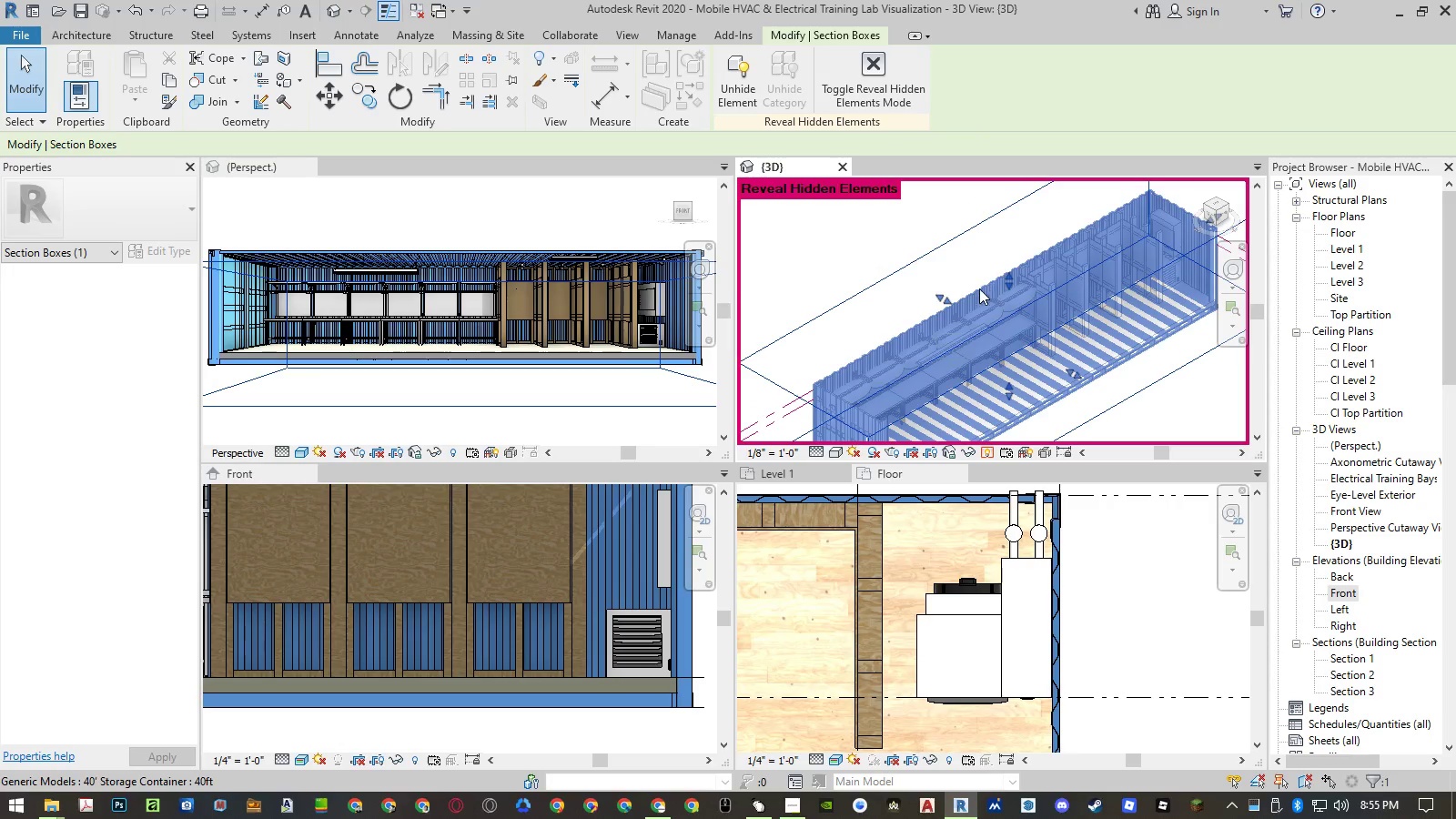 
left_click_drag(start_coordinate=[945, 296], to_coordinate=[967, 306])
 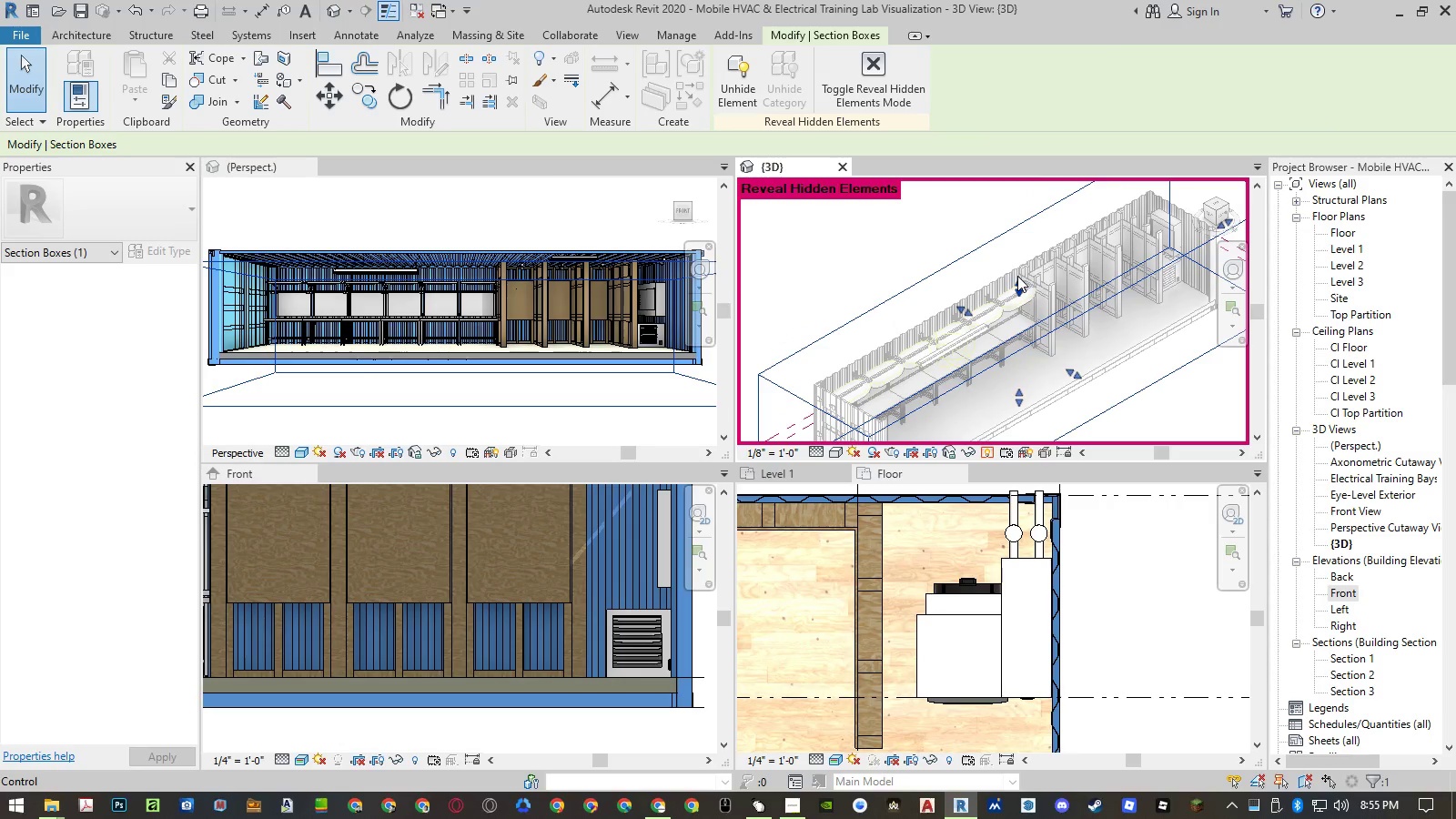 
left_click_drag(start_coordinate=[1021, 284], to_coordinate=[1021, 278])
 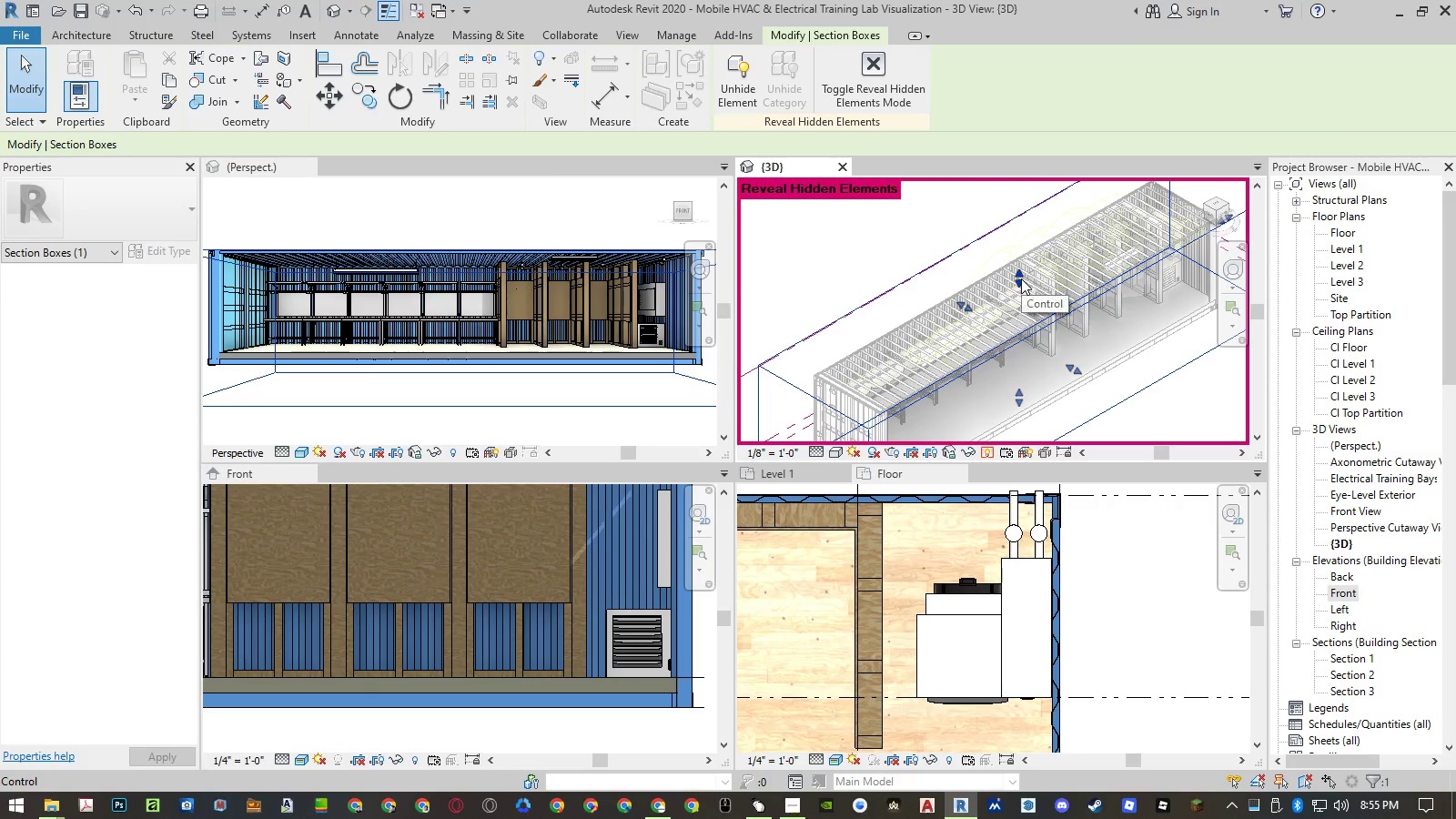 
scroll: coordinate [1015, 278], scroll_direction: up, amount: 10.0
 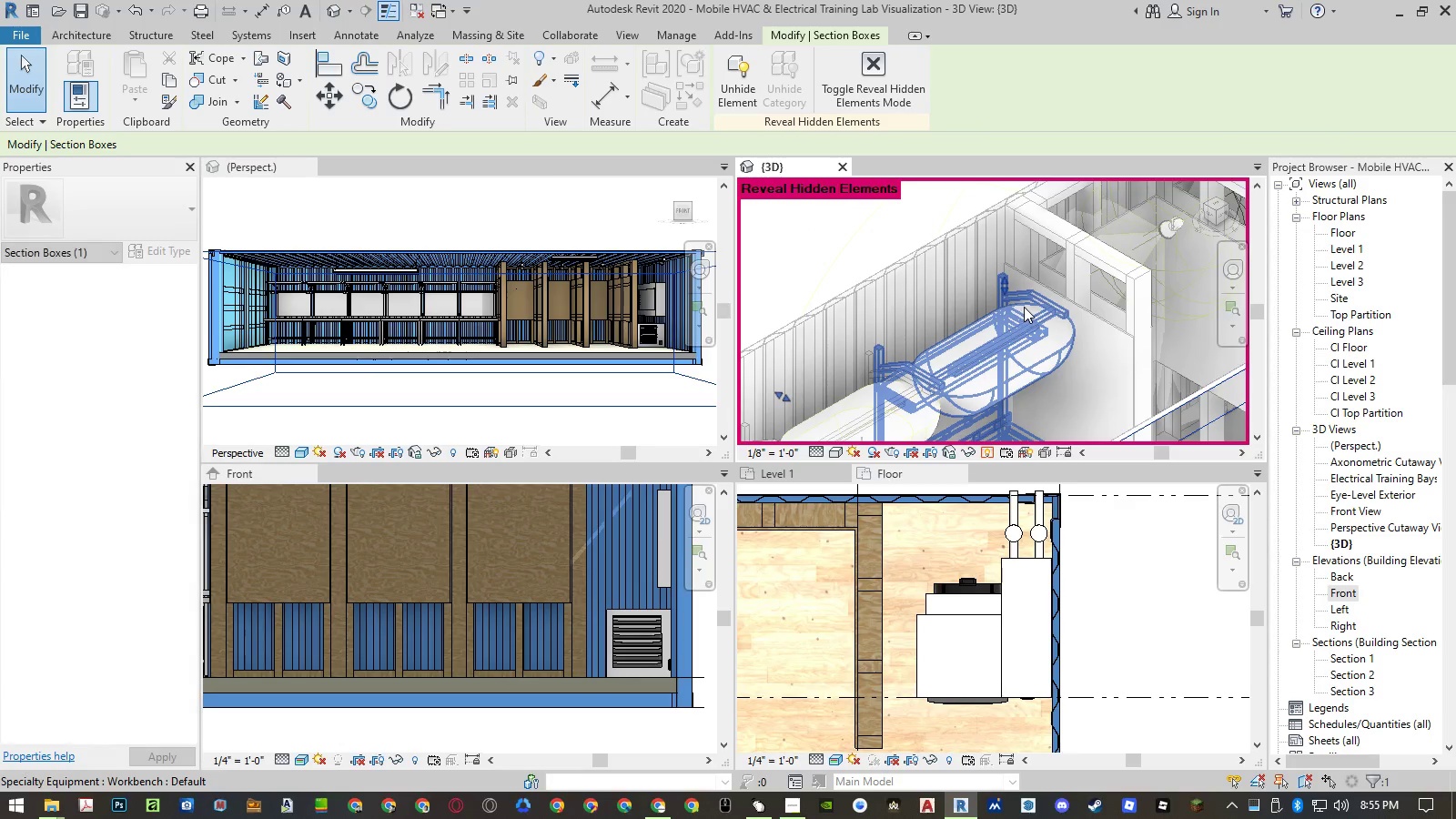 
scroll: coordinate [938, 335], scroll_direction: down, amount: 8.0
 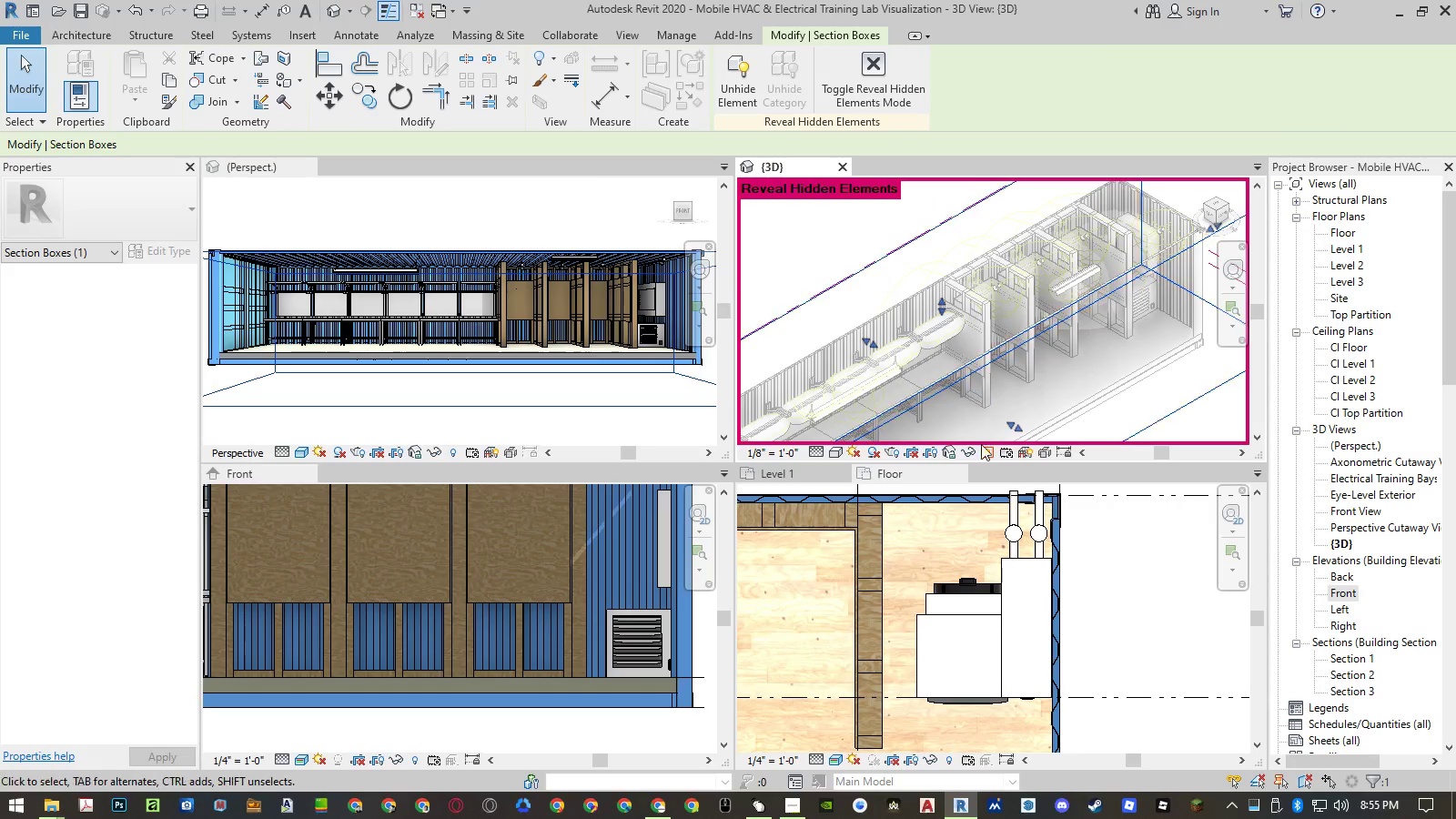 
left_click([985, 457])
 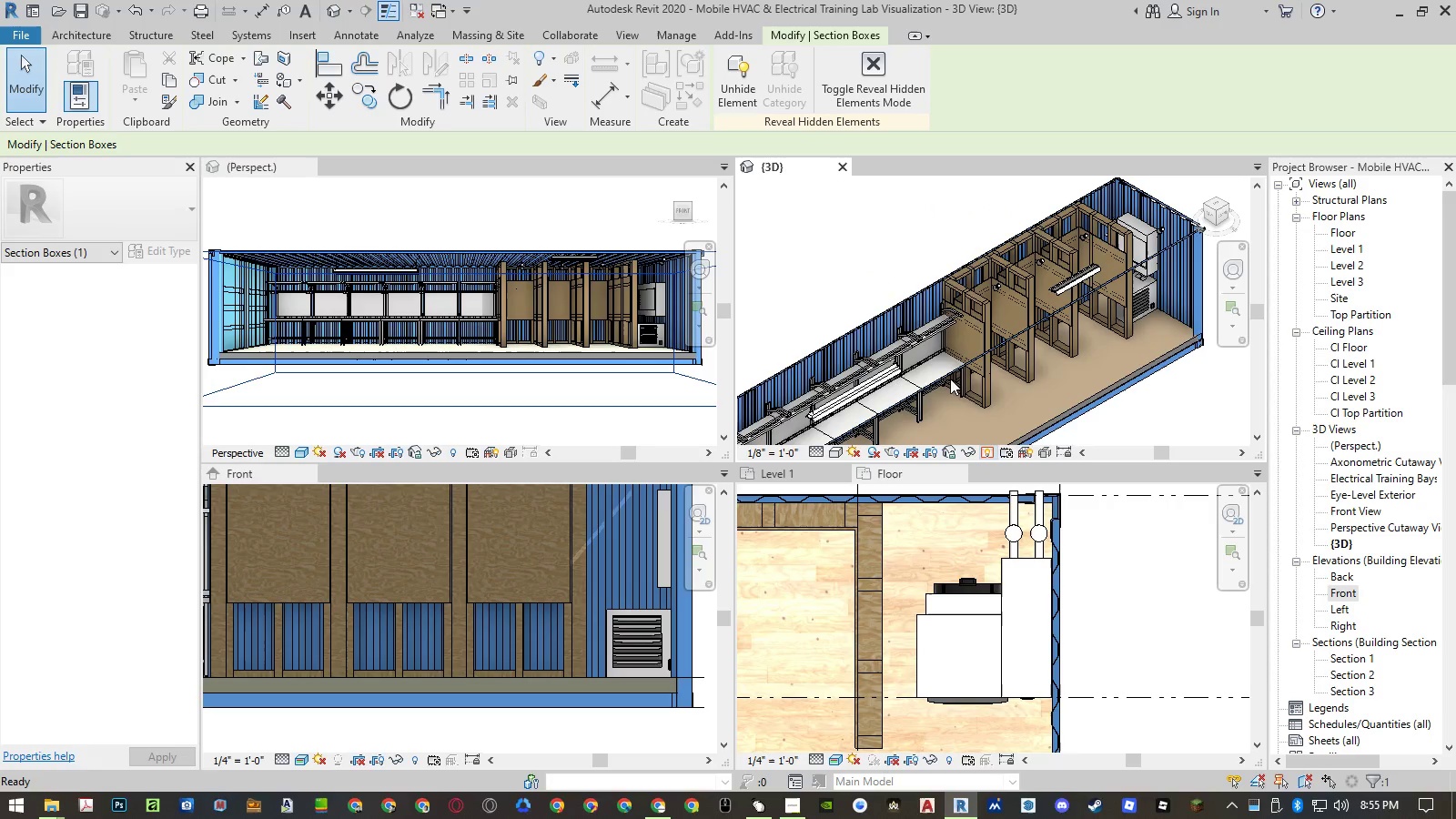 
key(Escape)
 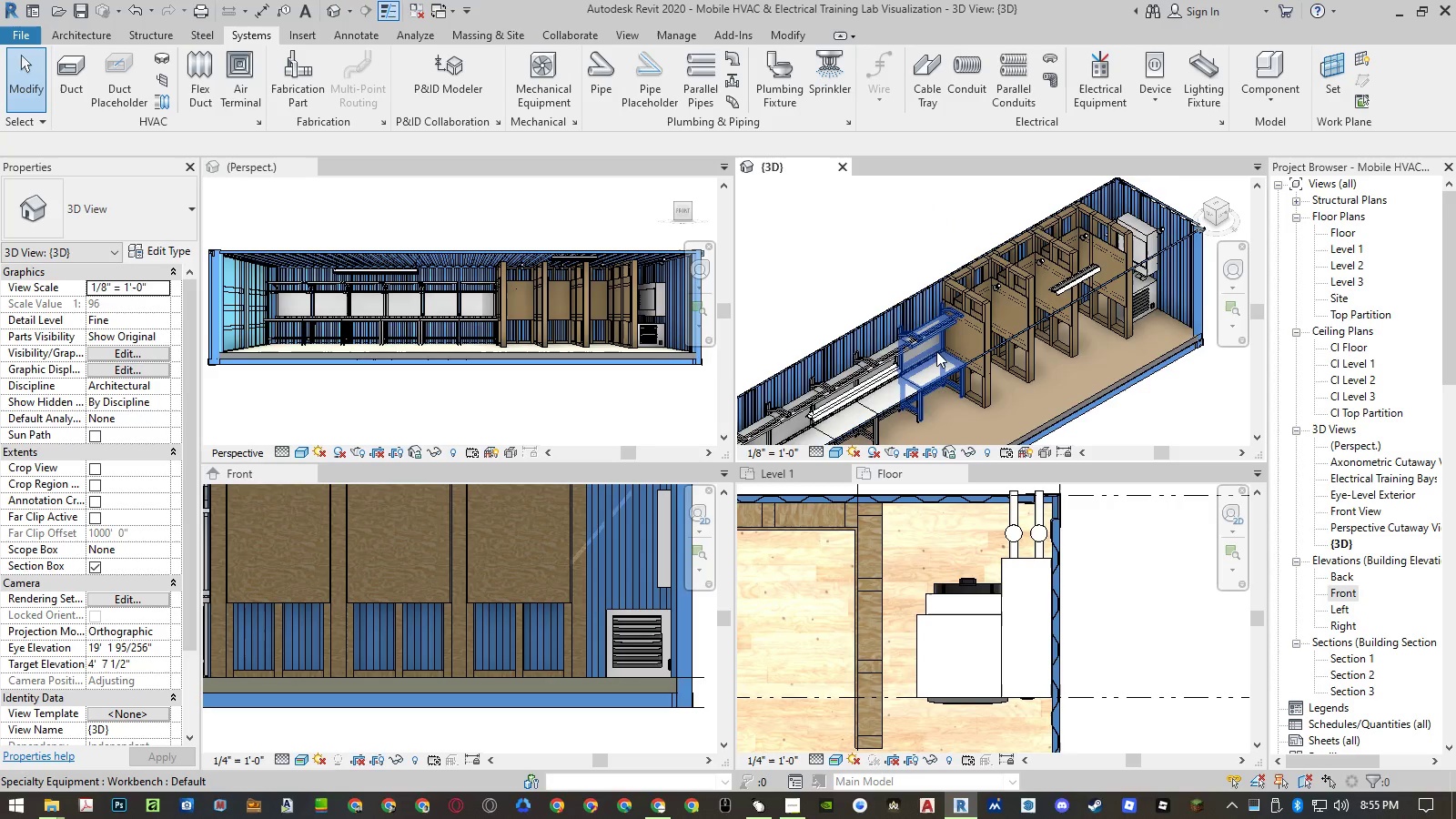 
scroll: coordinate [936, 351], scroll_direction: down, amount: 4.0
 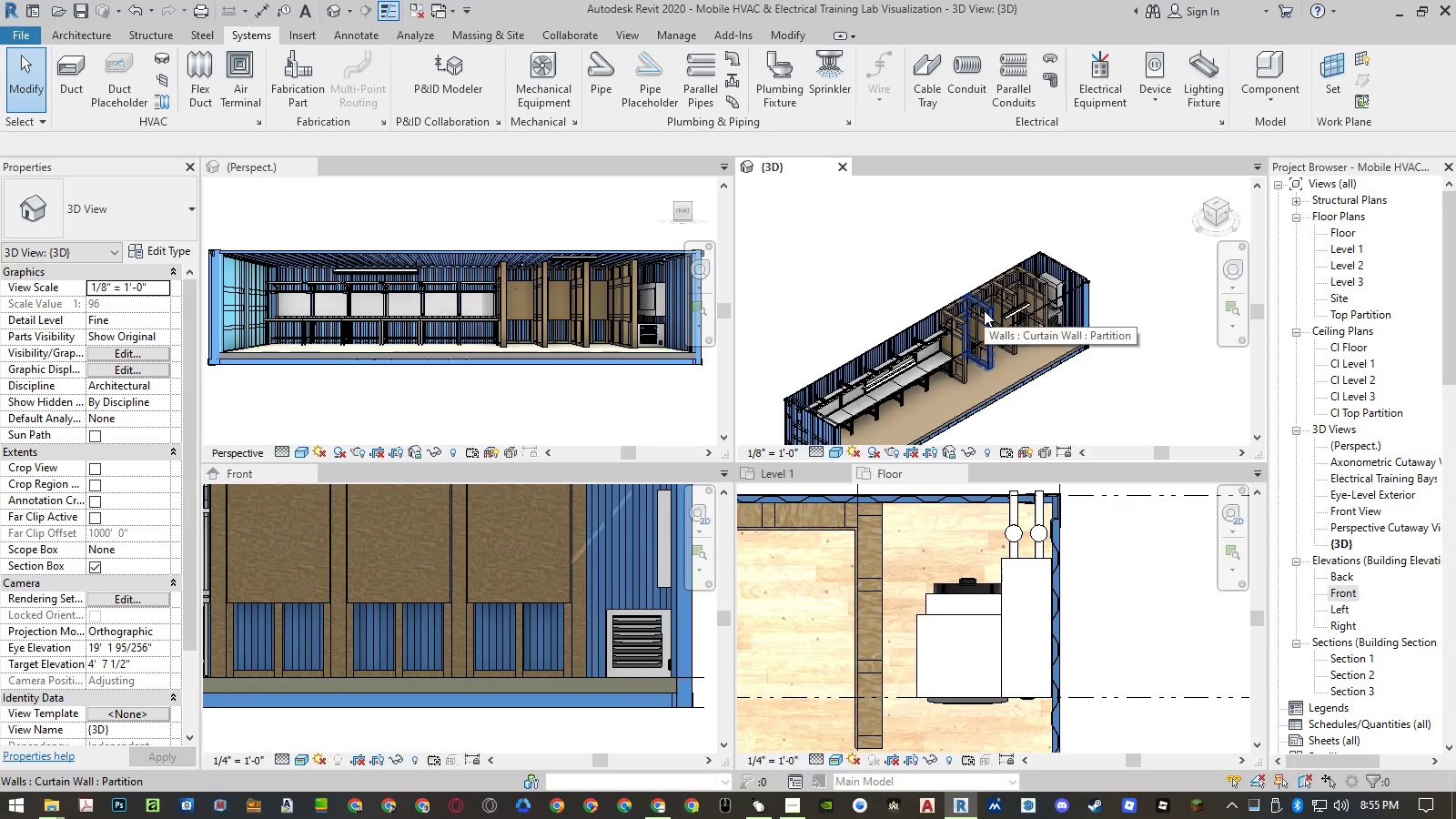 
wait(5.77)
 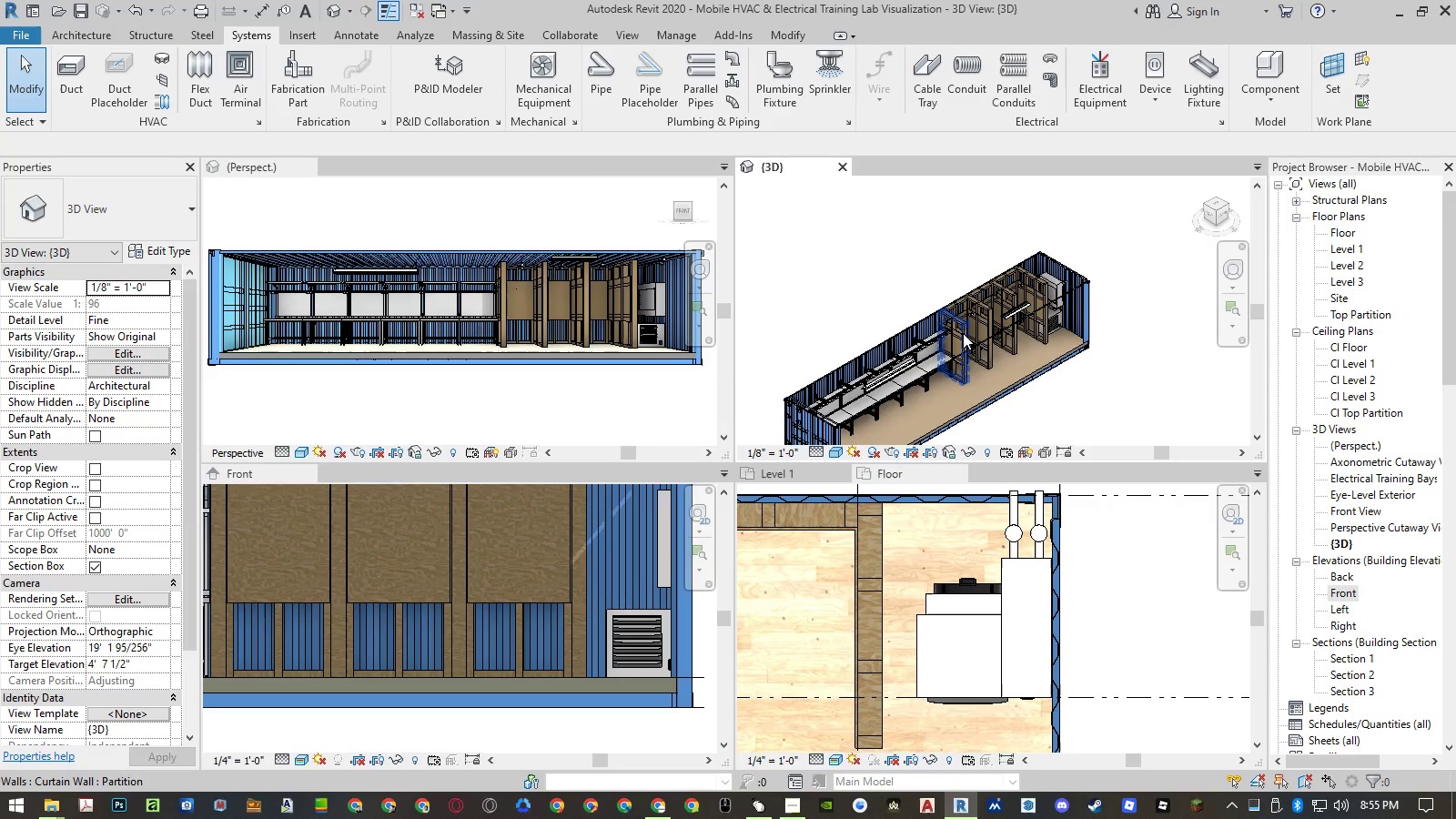 
scroll: coordinate [984, 322], scroll_direction: down, amount: 5.0
 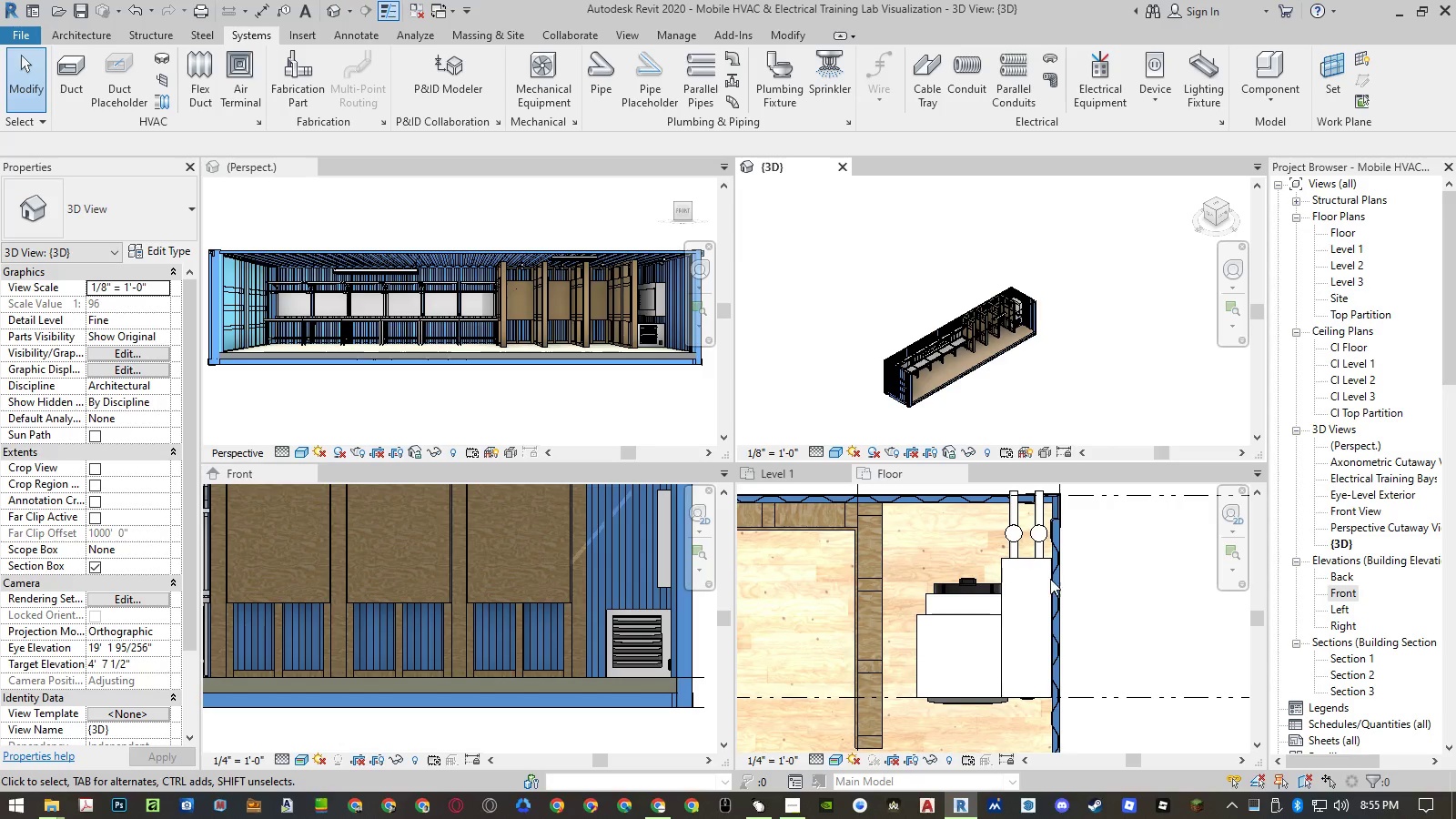 
left_click([1106, 573])
 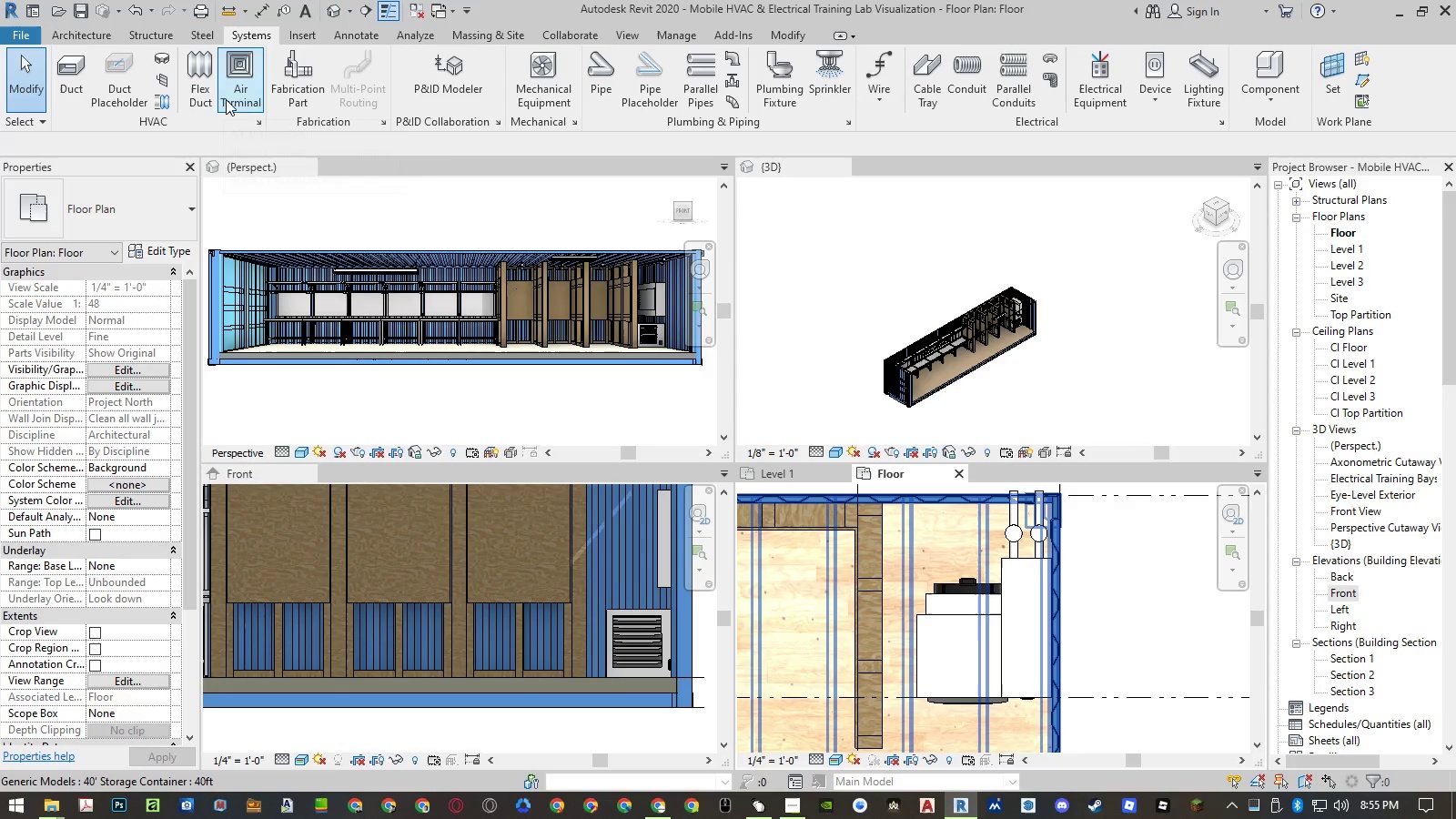 
left_click([204, 96])
 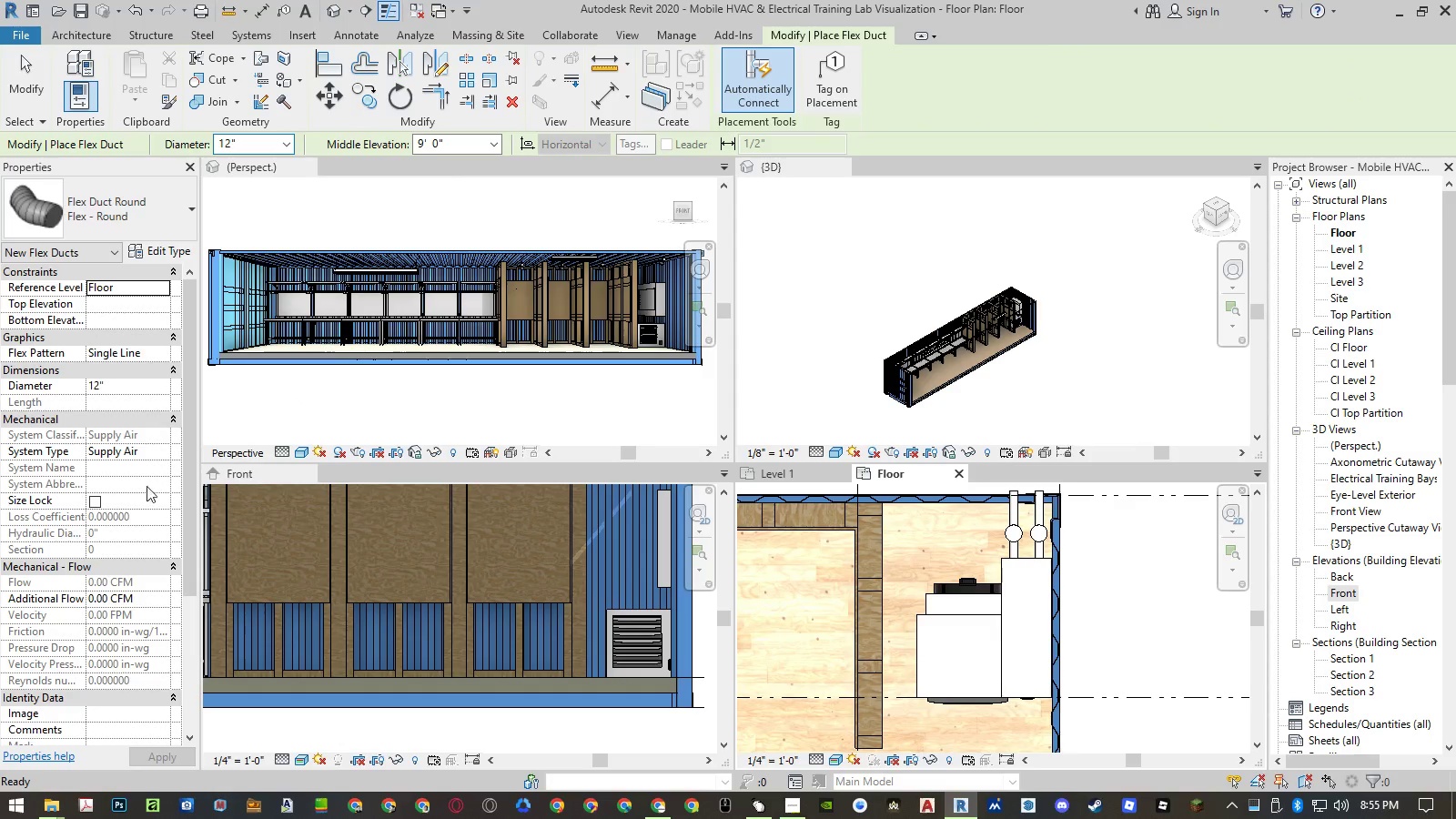 
mouse_move([456, 162])
 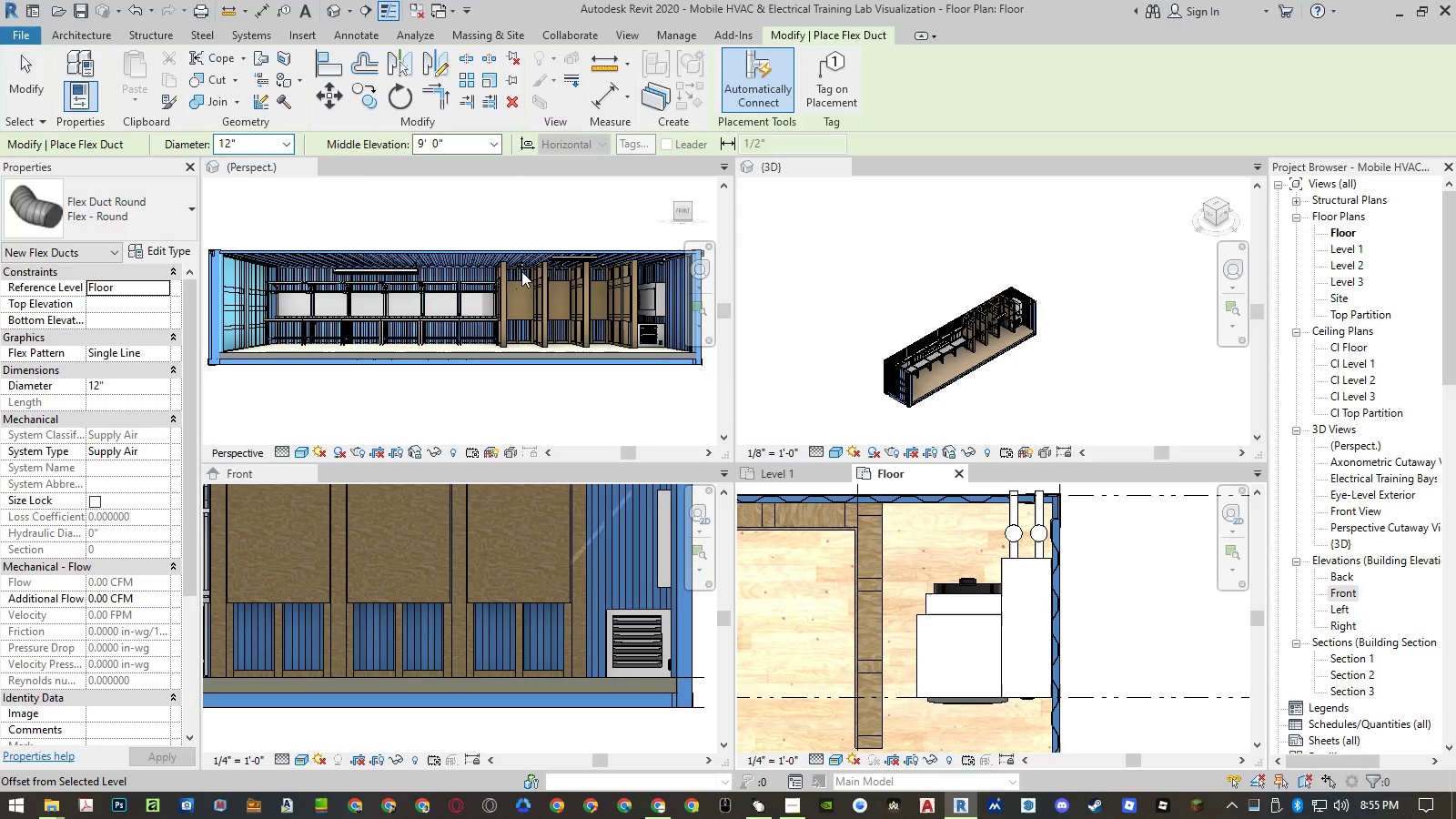 
key(Escape)
 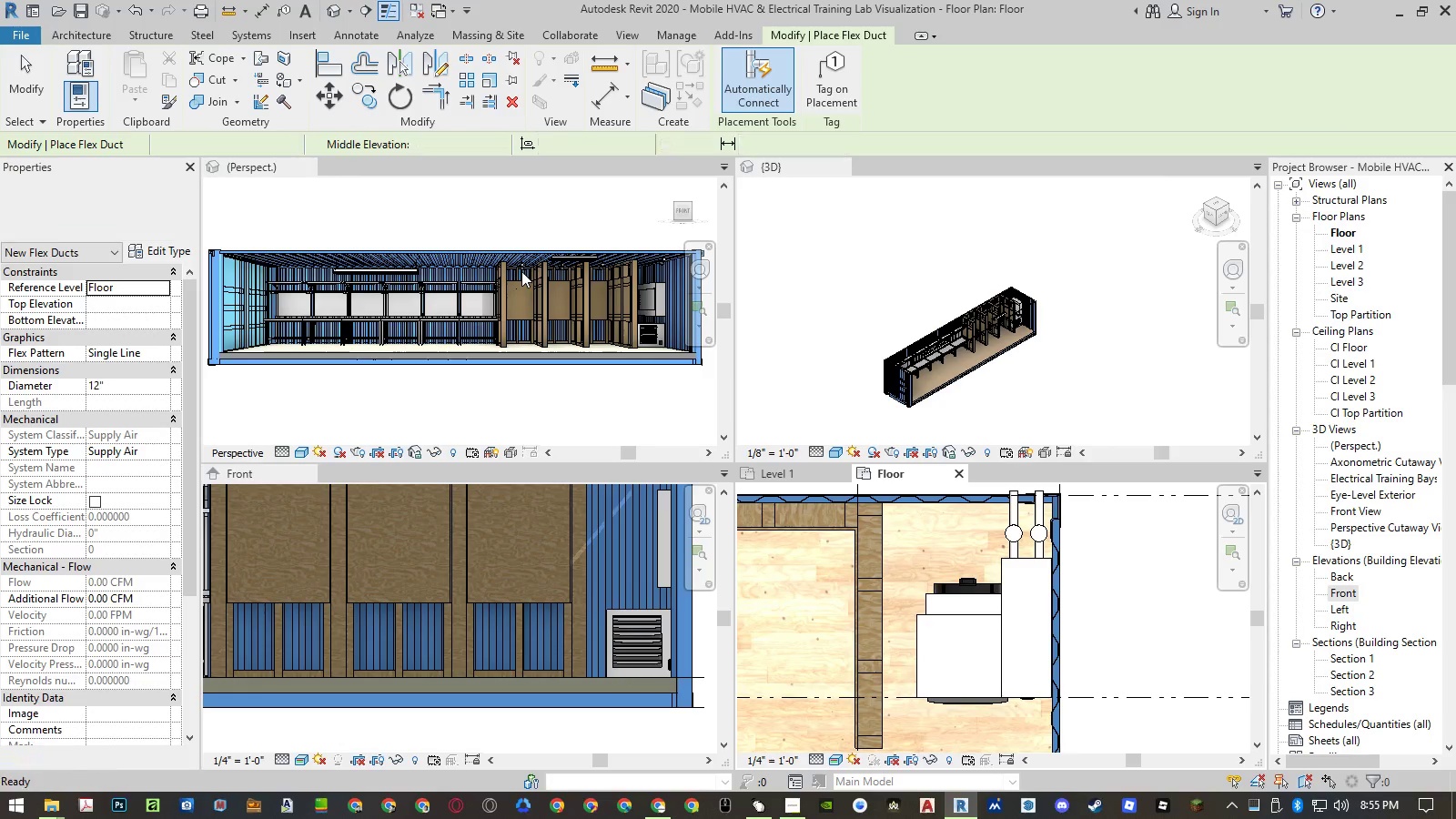 
key(Escape)
 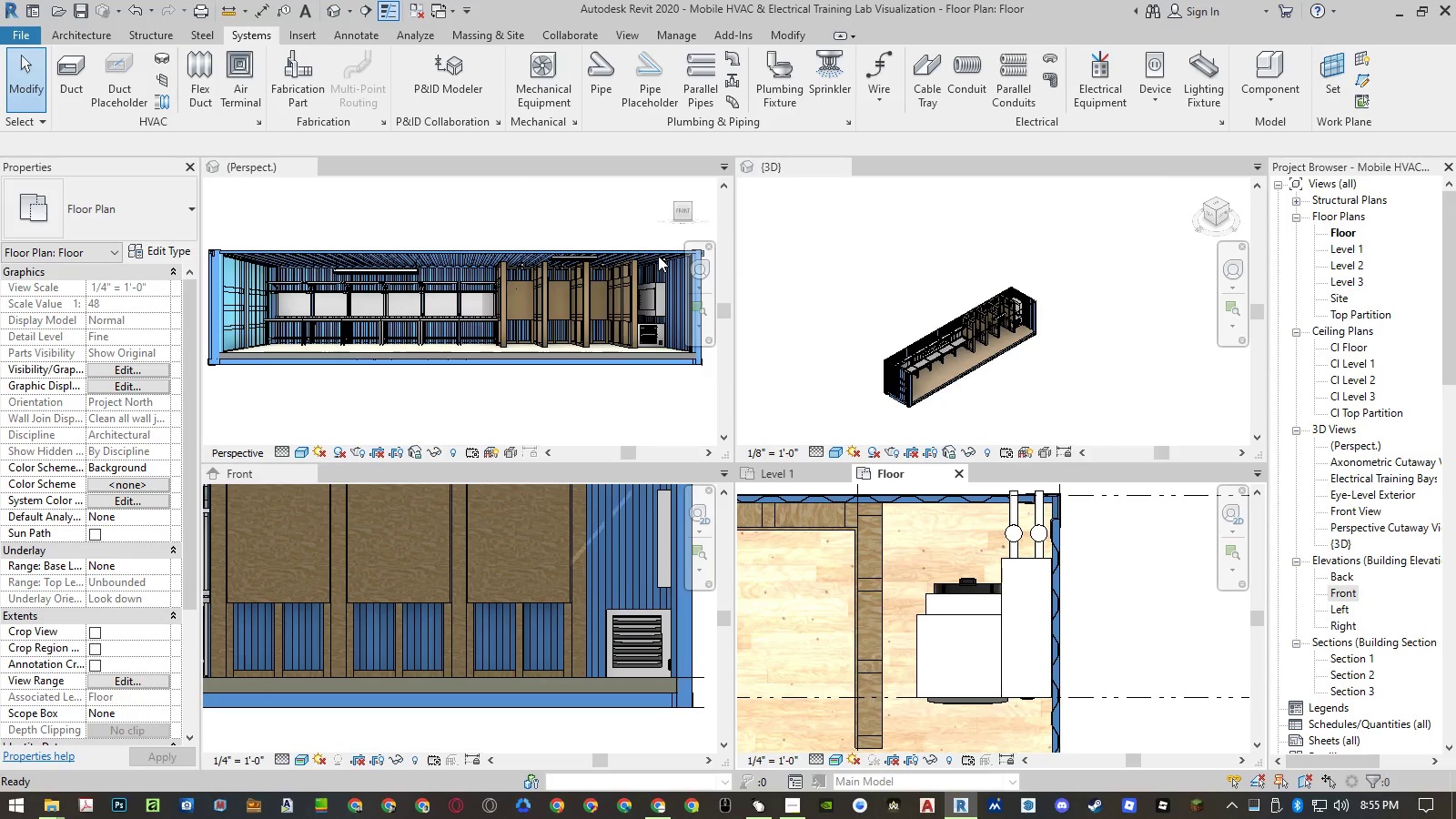 
scroll: coordinate [667, 259], scroll_direction: up, amount: 20.0
 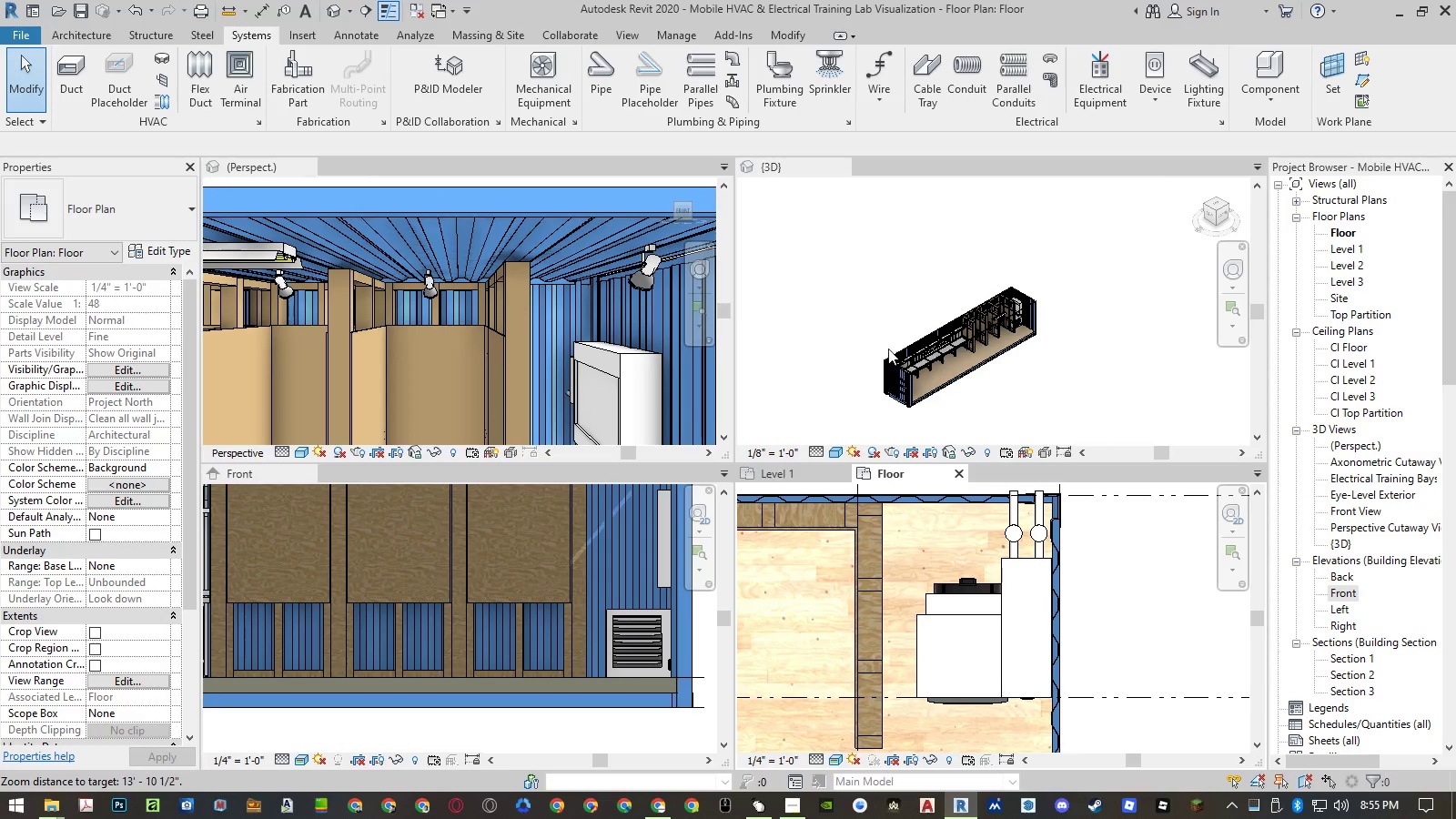 
left_click([1098, 356])
 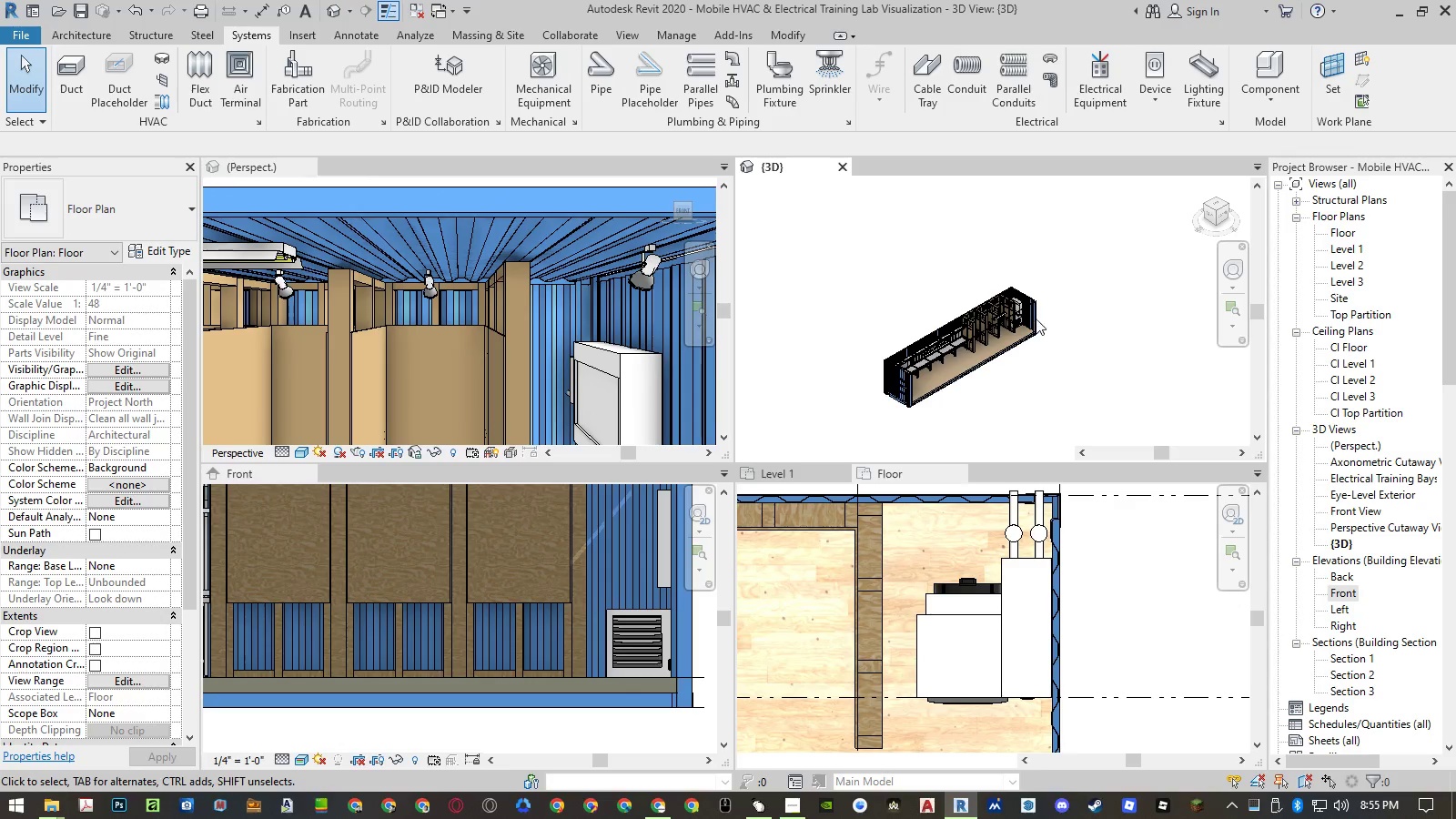 
scroll: coordinate [961, 279], scroll_direction: up, amount: 14.0
 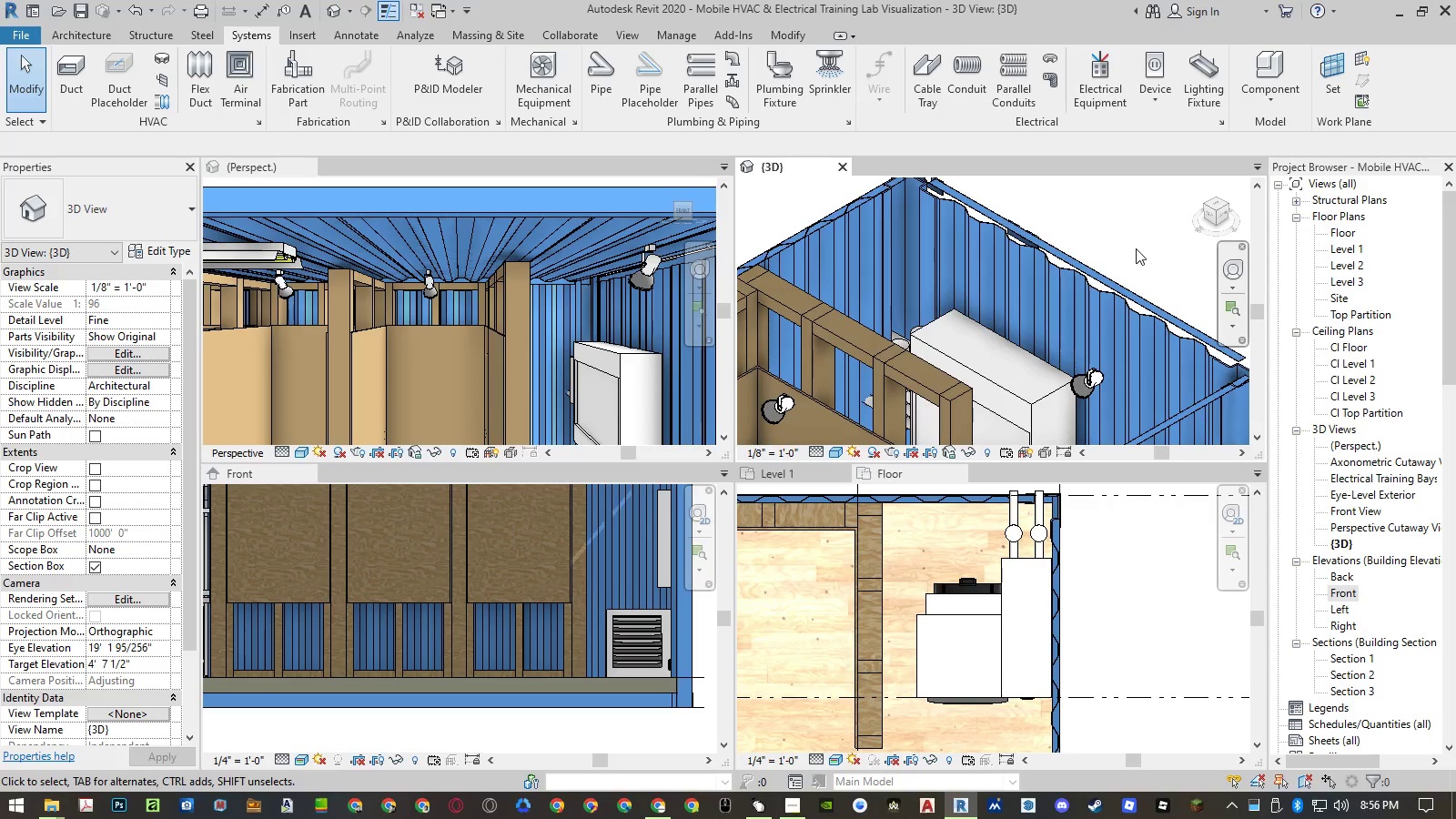 
hold_key(key=ShiftRight, duration=0.92)
 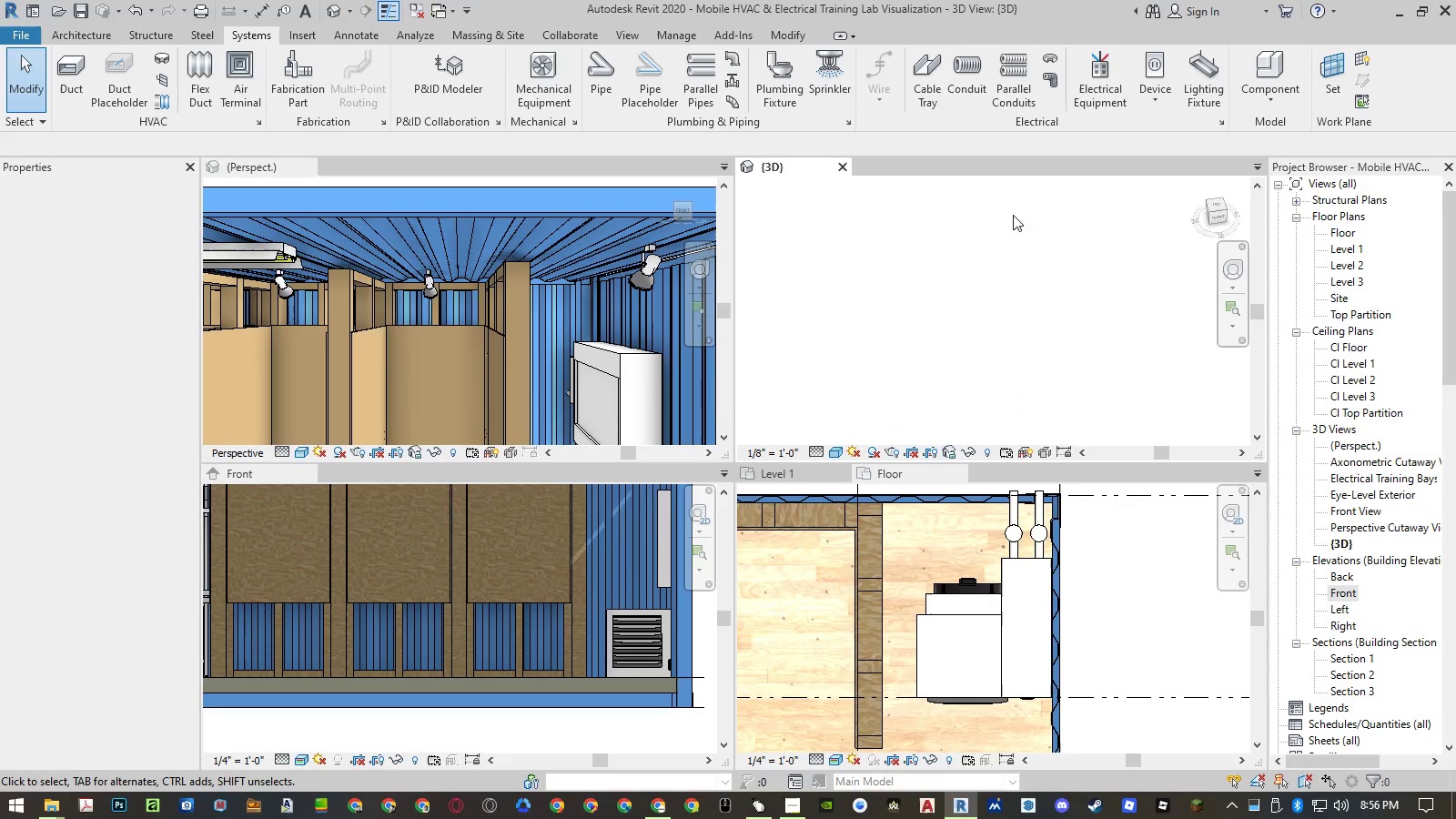 
hold_key(key=ShiftRight, duration=1.02)
 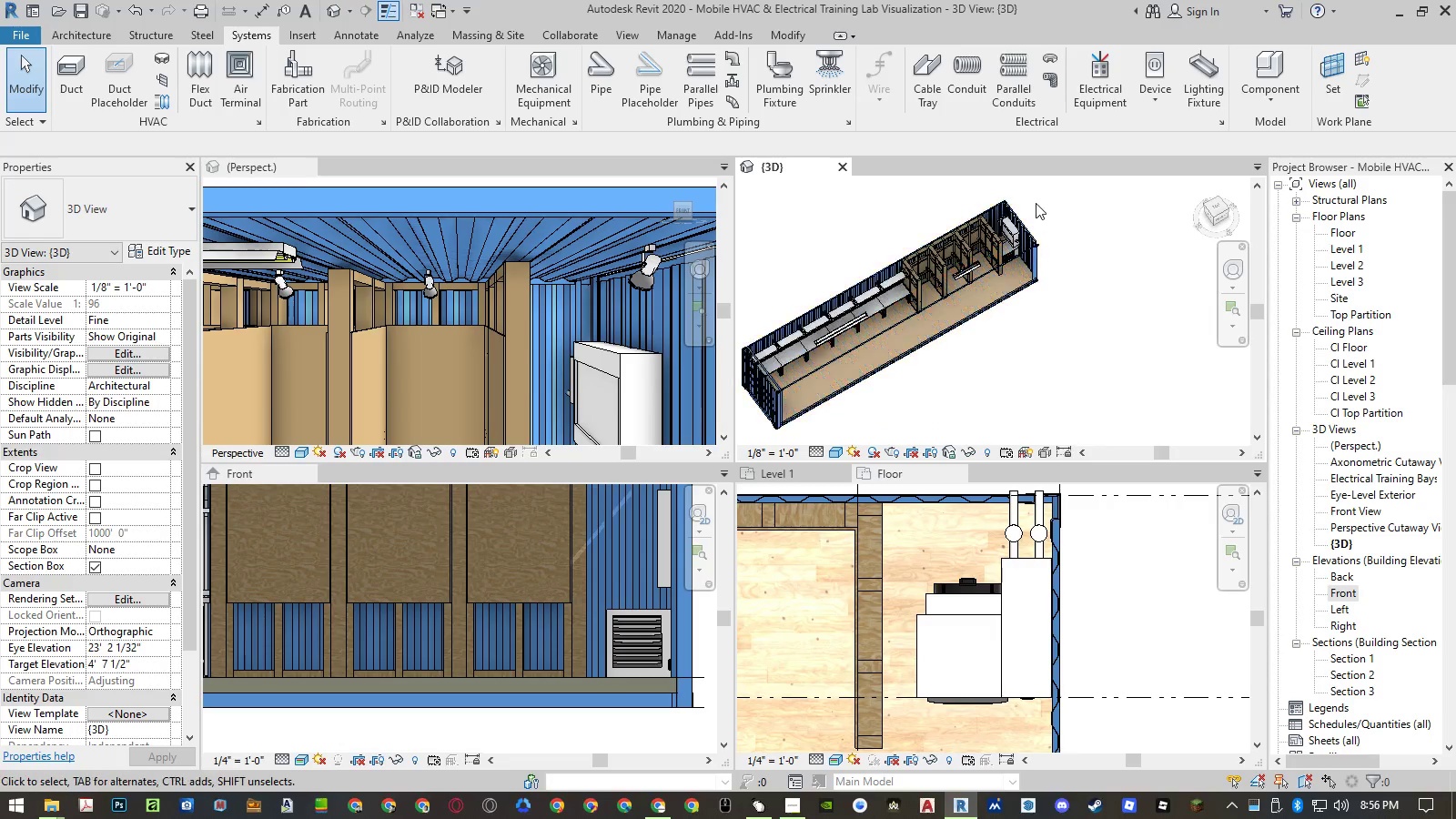 
scroll: coordinate [996, 205], scroll_direction: down, amount: 15.0
 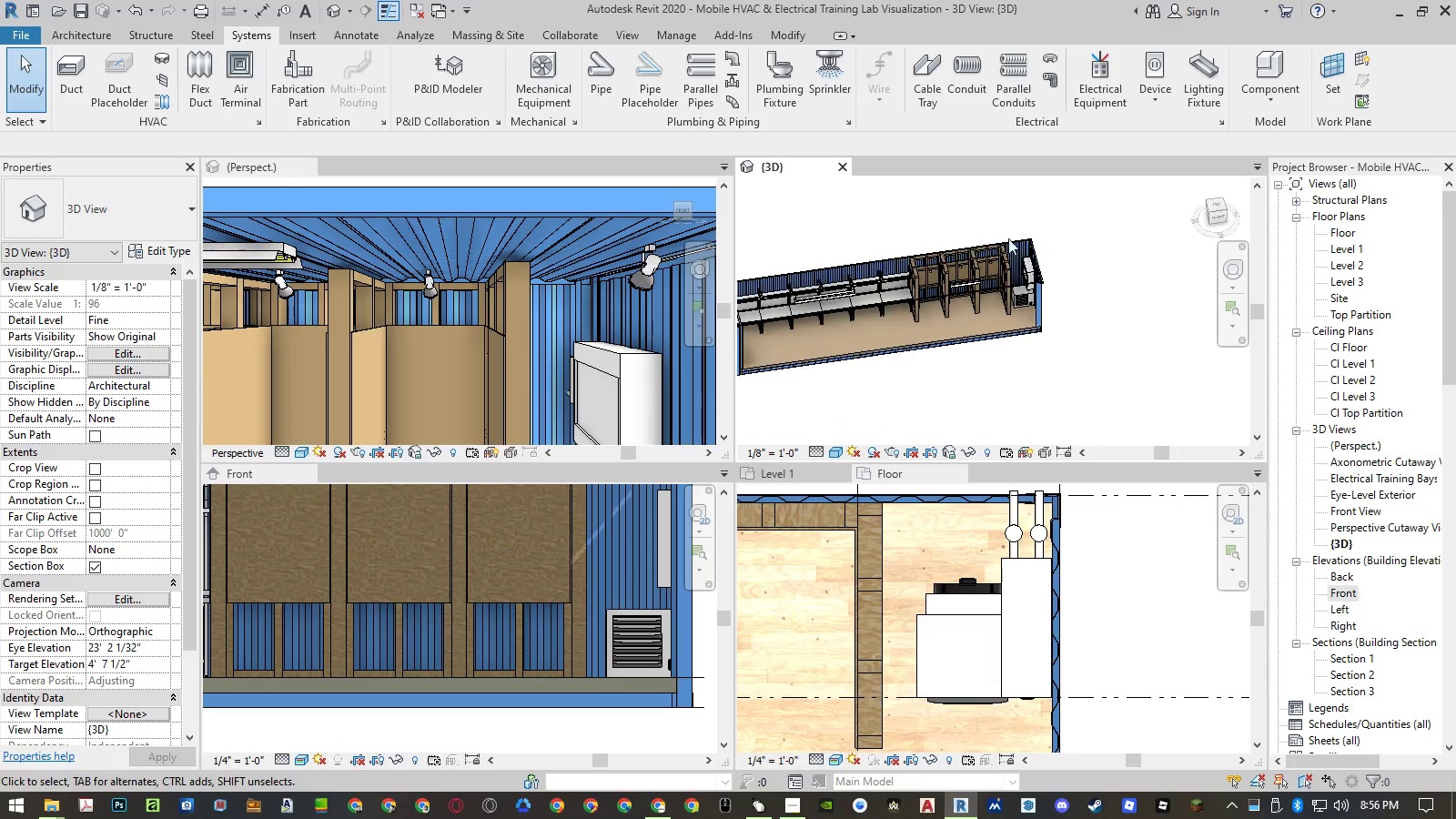 
scroll: coordinate [1035, 200], scroll_direction: up, amount: 10.0
 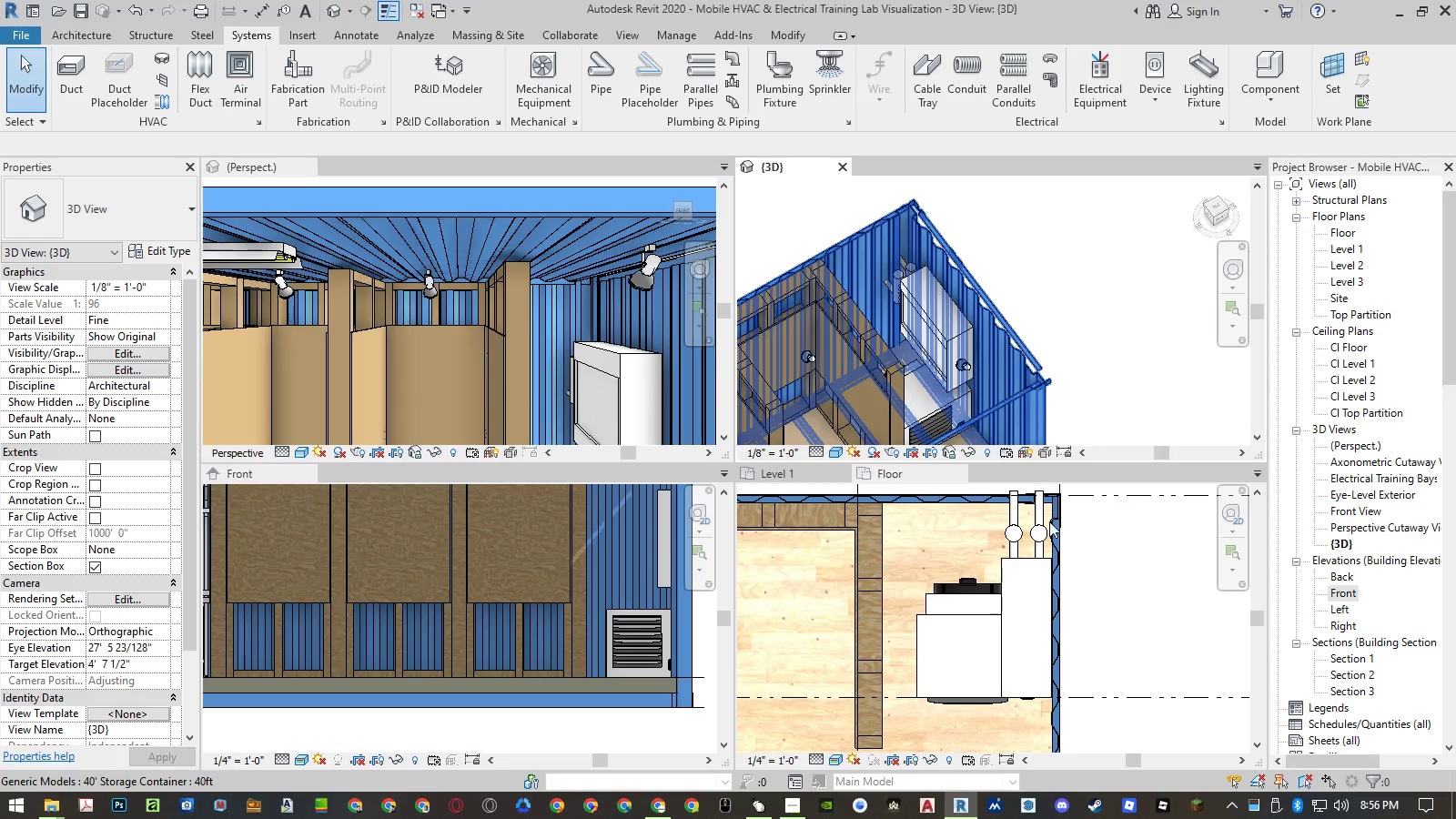 
left_click([1145, 572])
 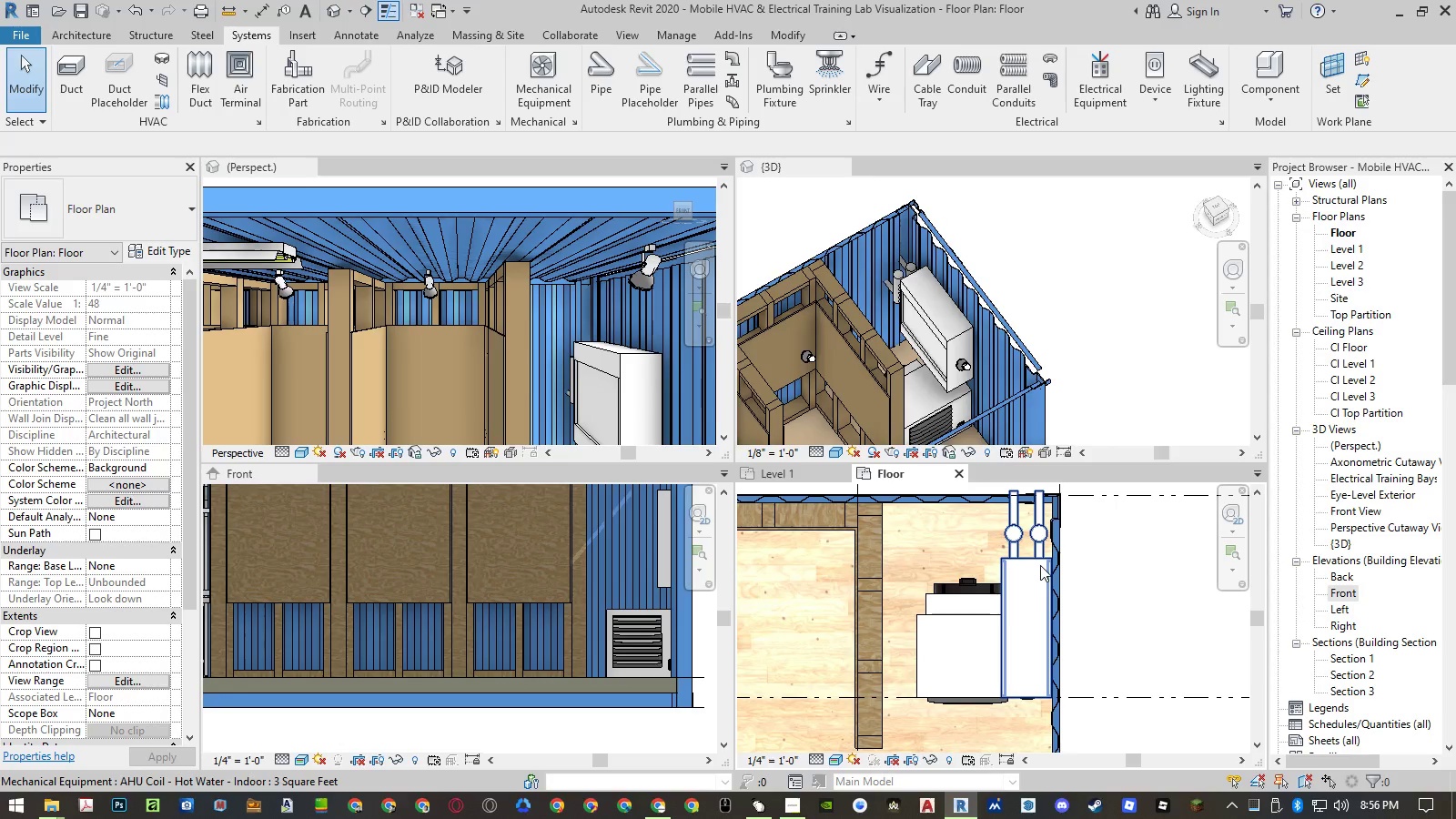 
scroll: coordinate [986, 552], scroll_direction: down, amount: 5.0
 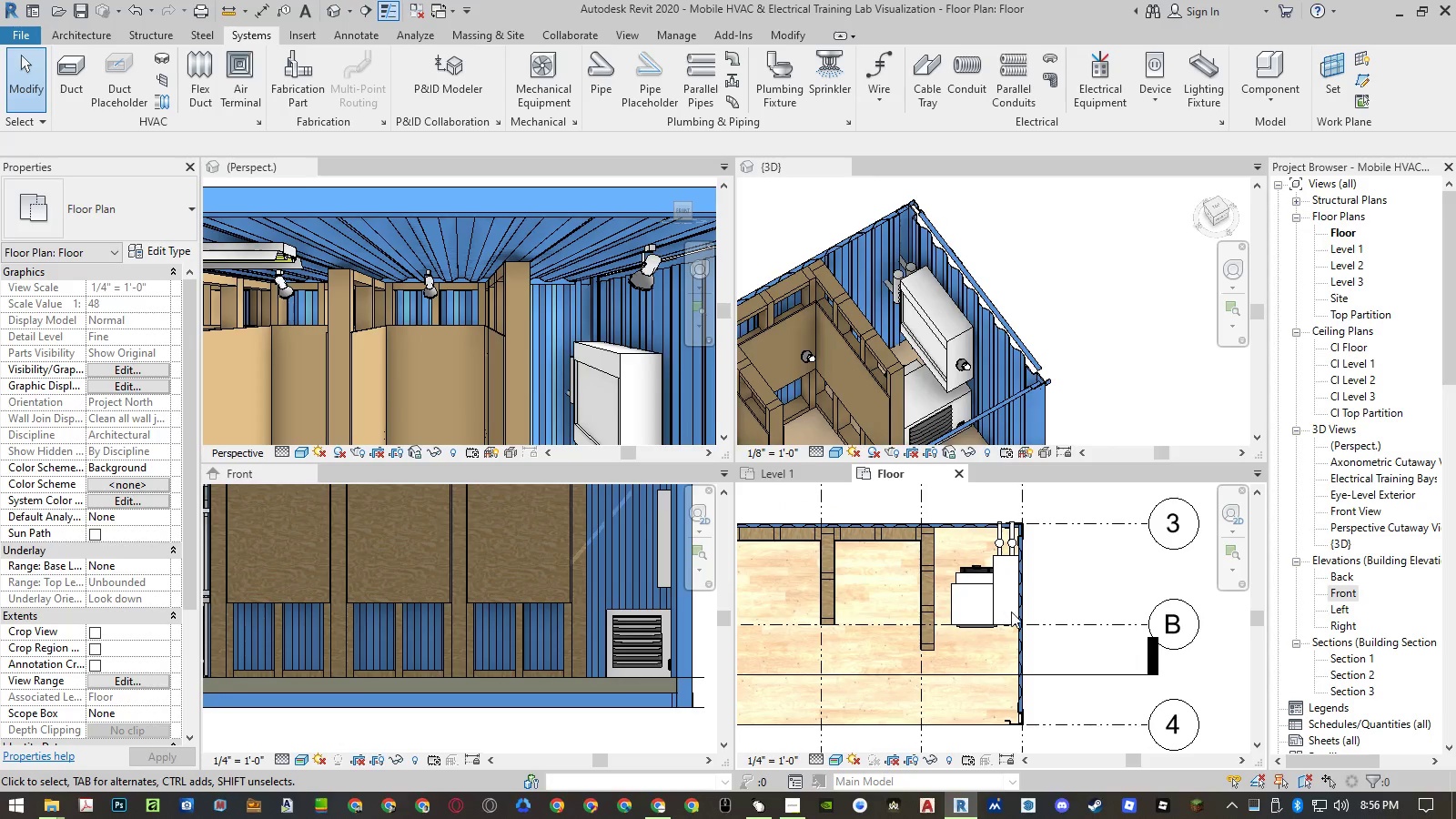 
type(al)
 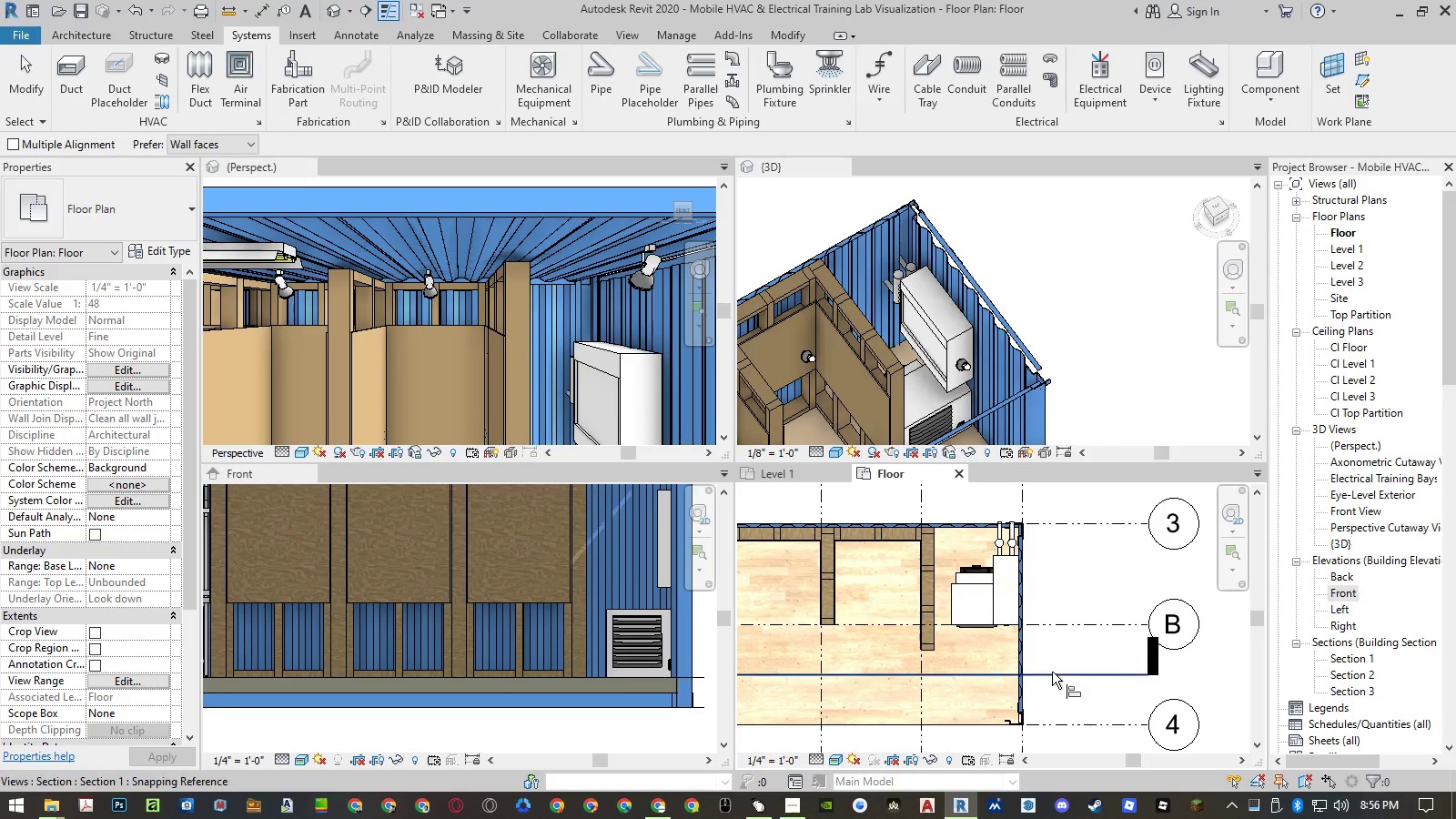 
left_click([1051, 672])
 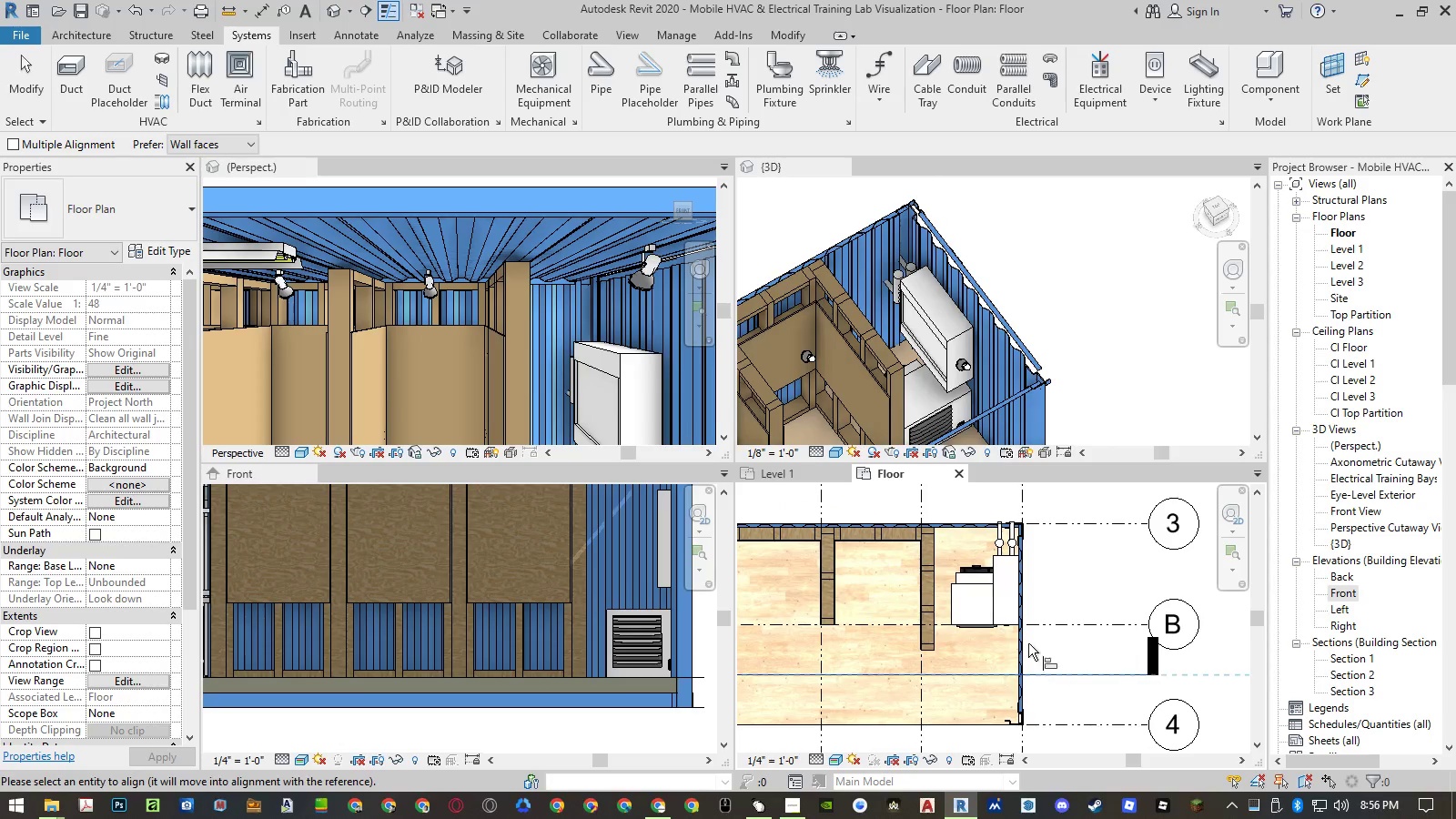 
scroll: coordinate [996, 610], scroll_direction: up, amount: 10.0
 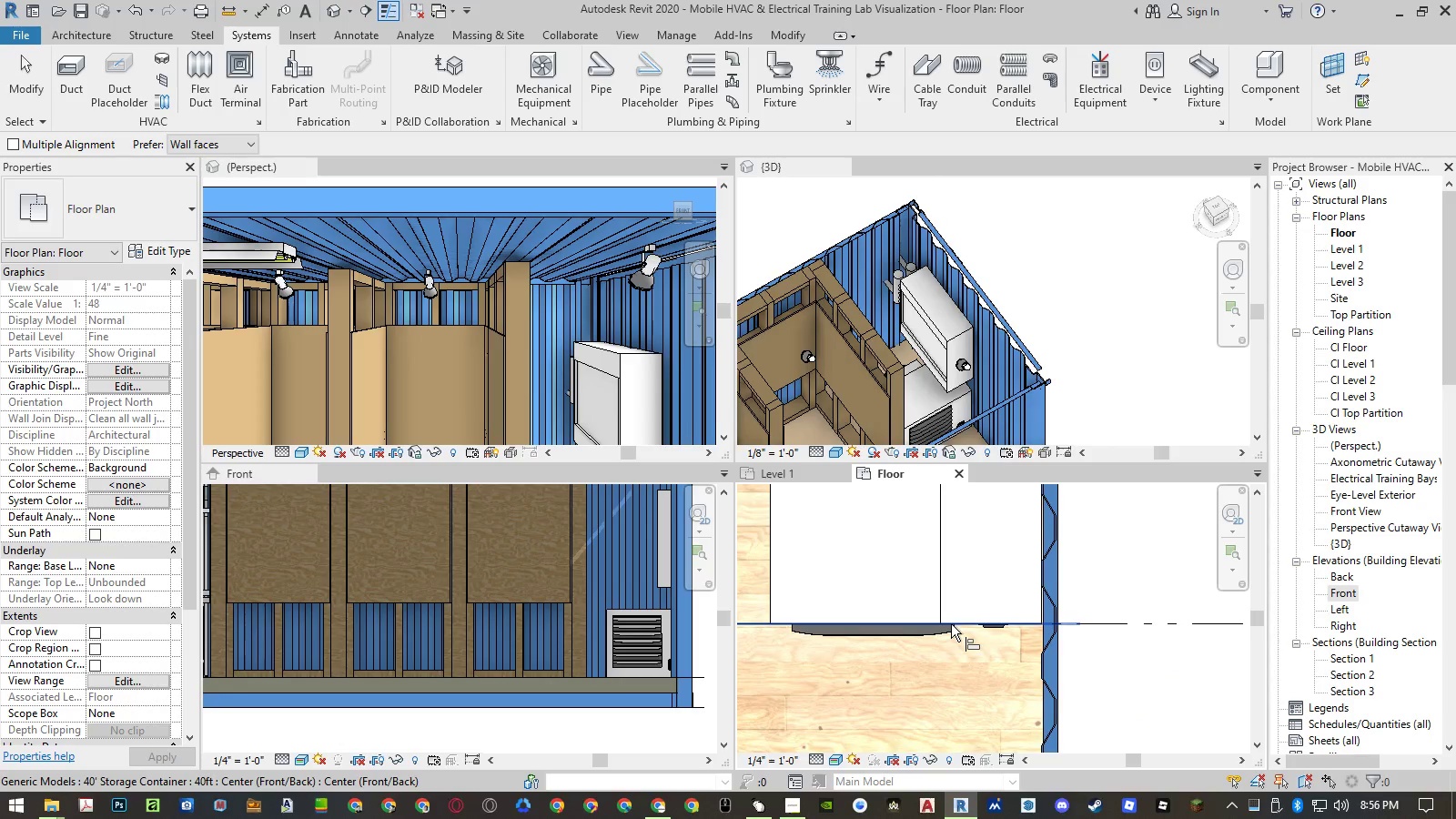 
key(Escape)
 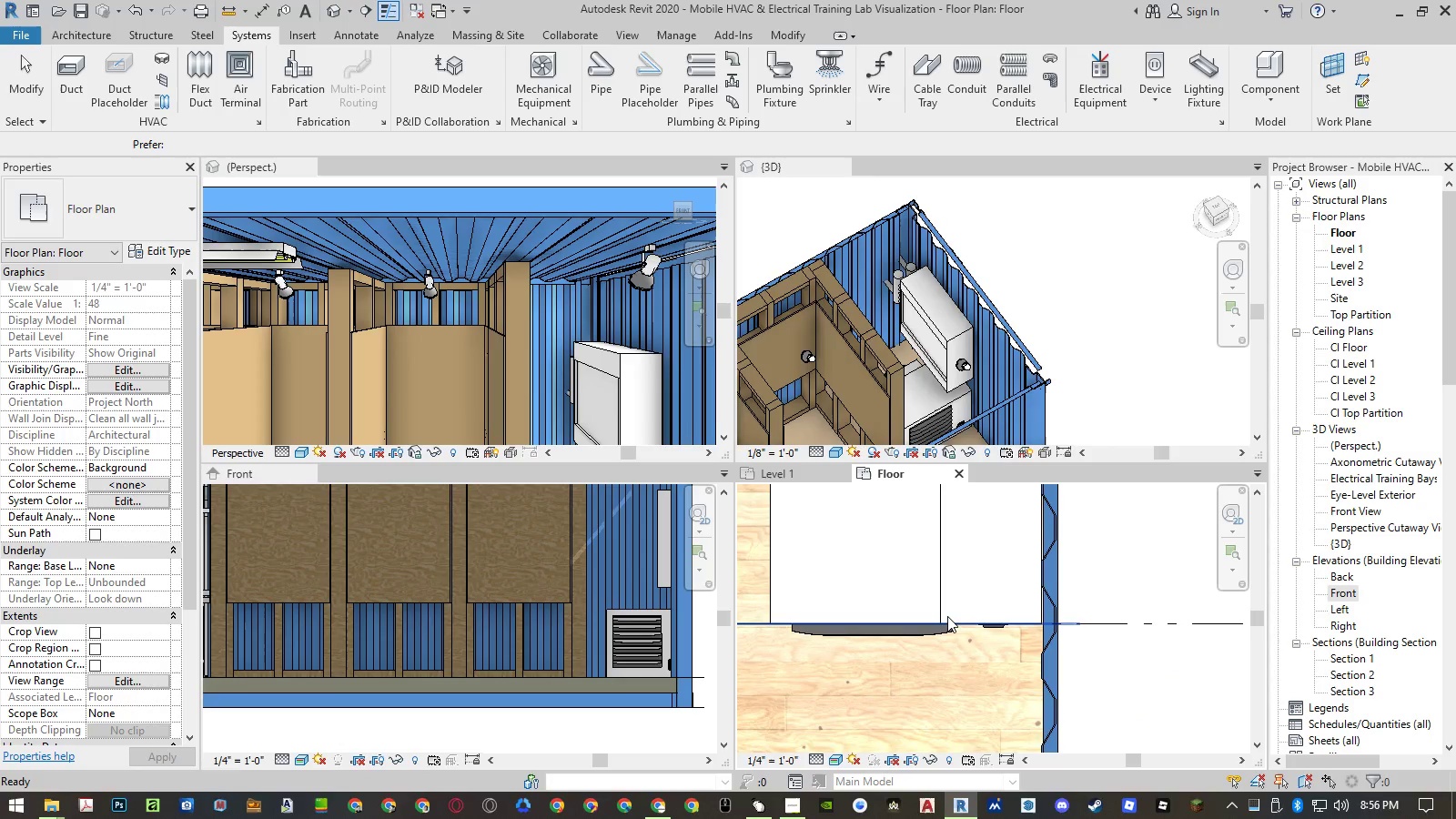 
key(Escape)
 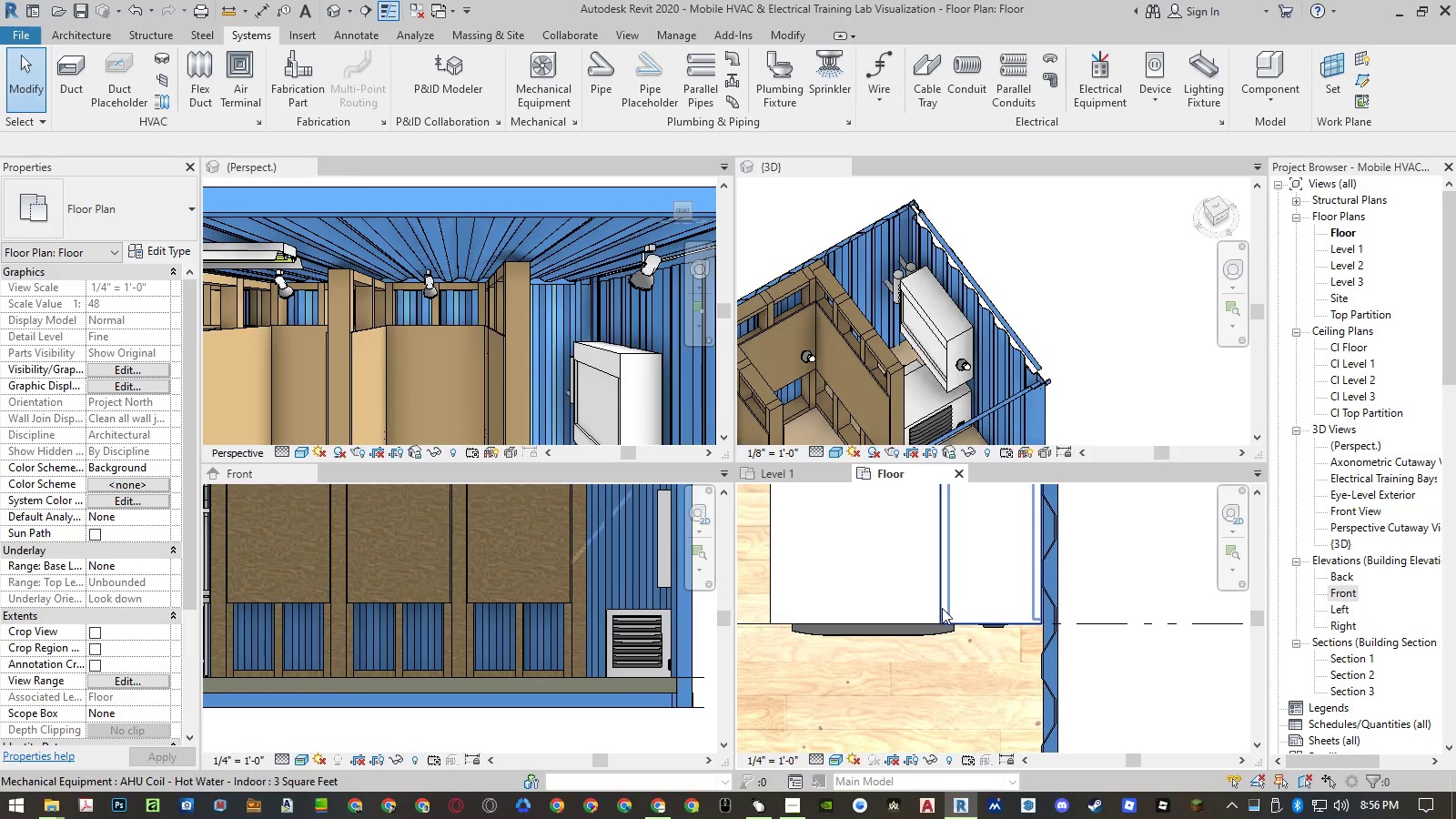 
left_click([942, 608])
 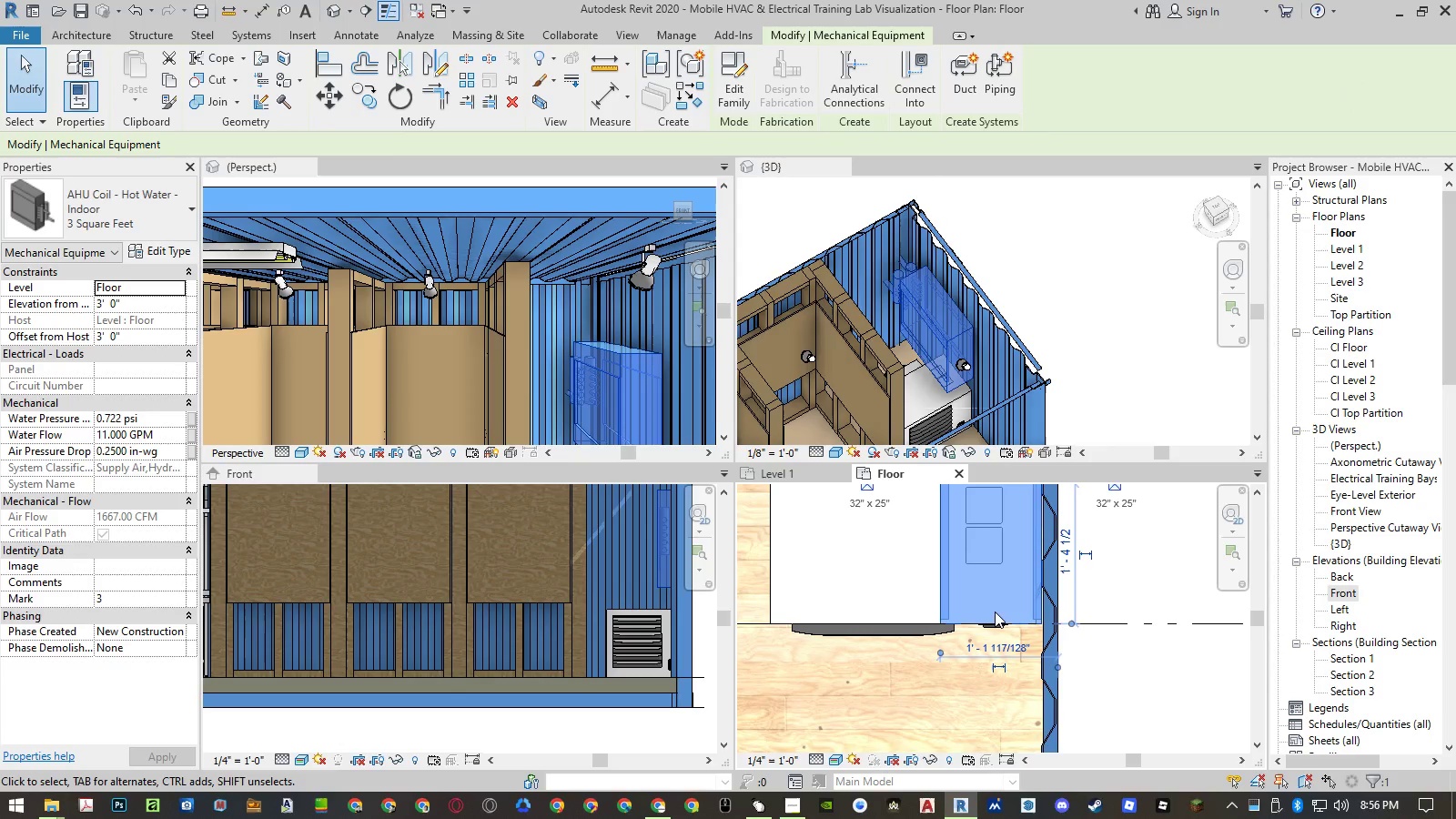 
key(M)
 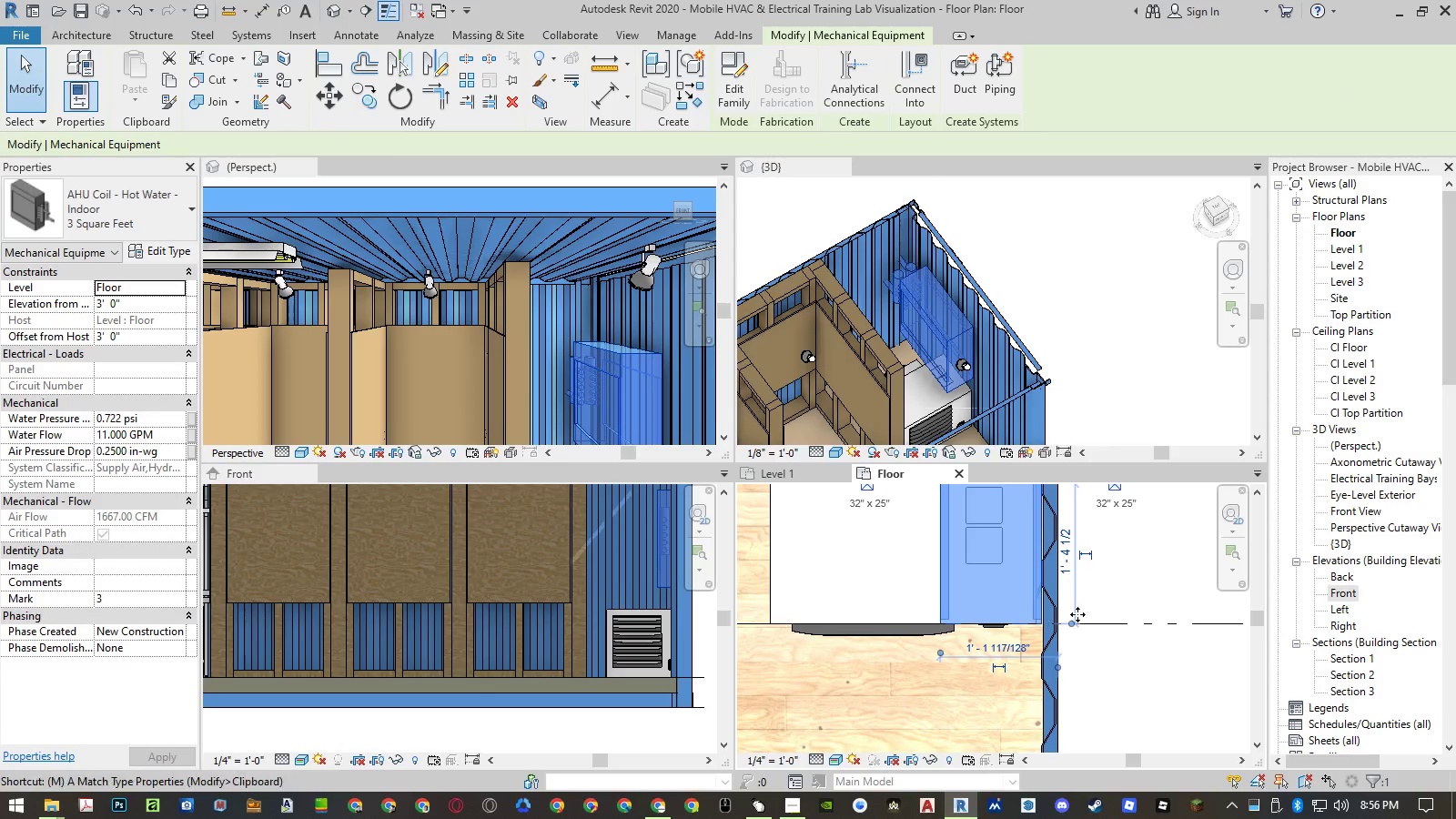 
key(V)
 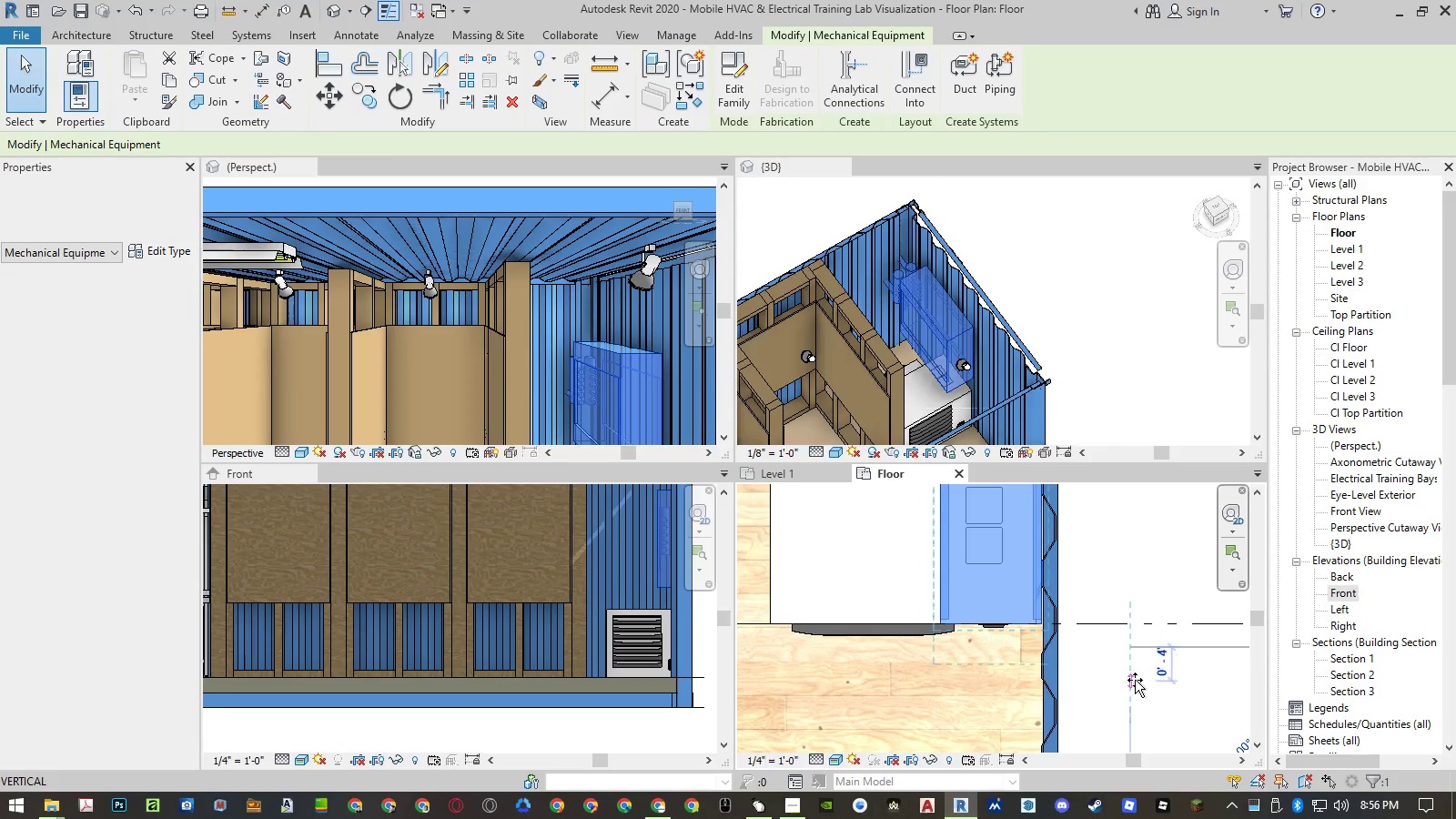 
left_click([1136, 682])
 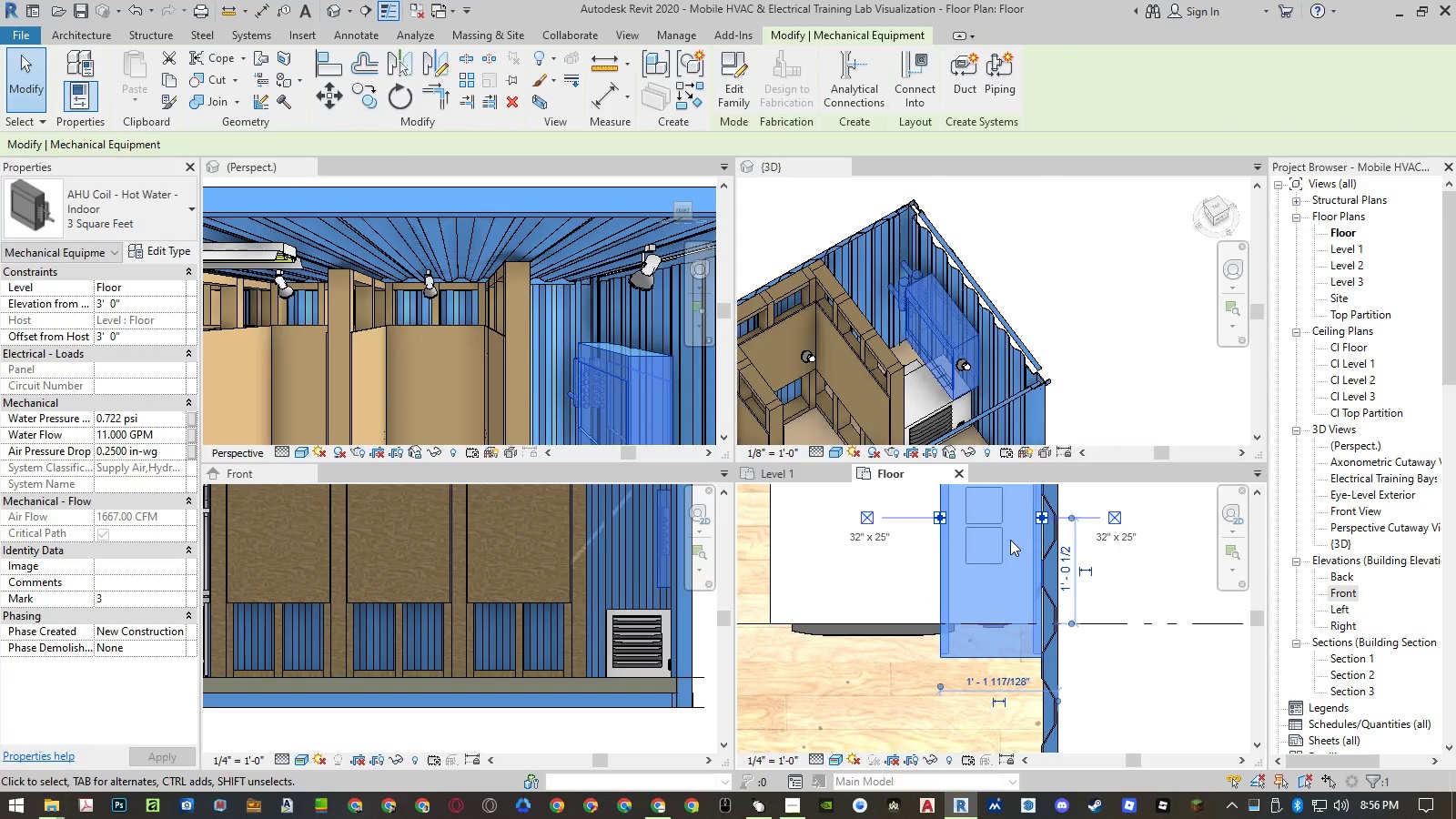 
type(al)
 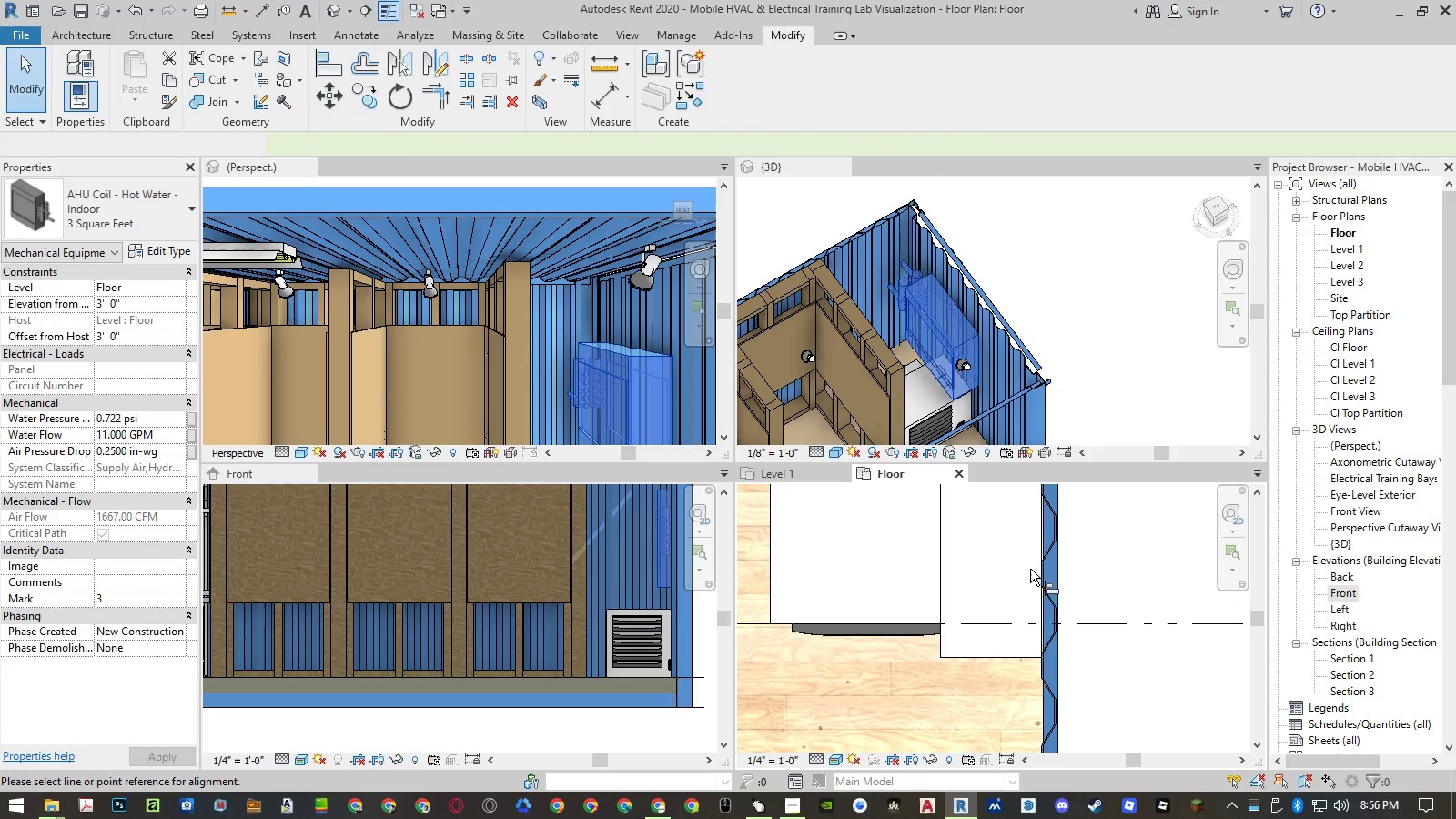 
scroll: coordinate [1030, 569], scroll_direction: down, amount: 6.0
 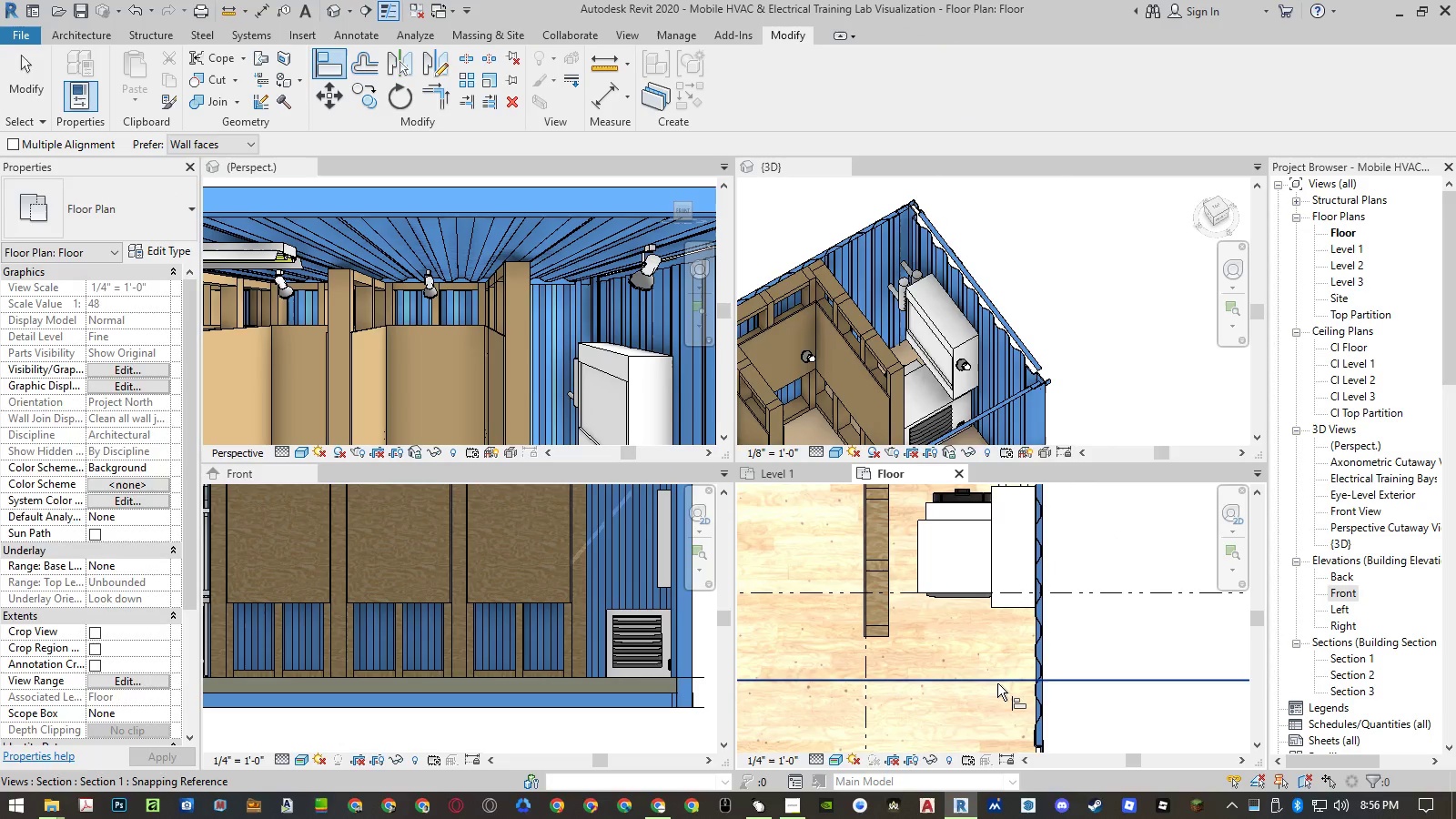 
left_click([997, 683])
 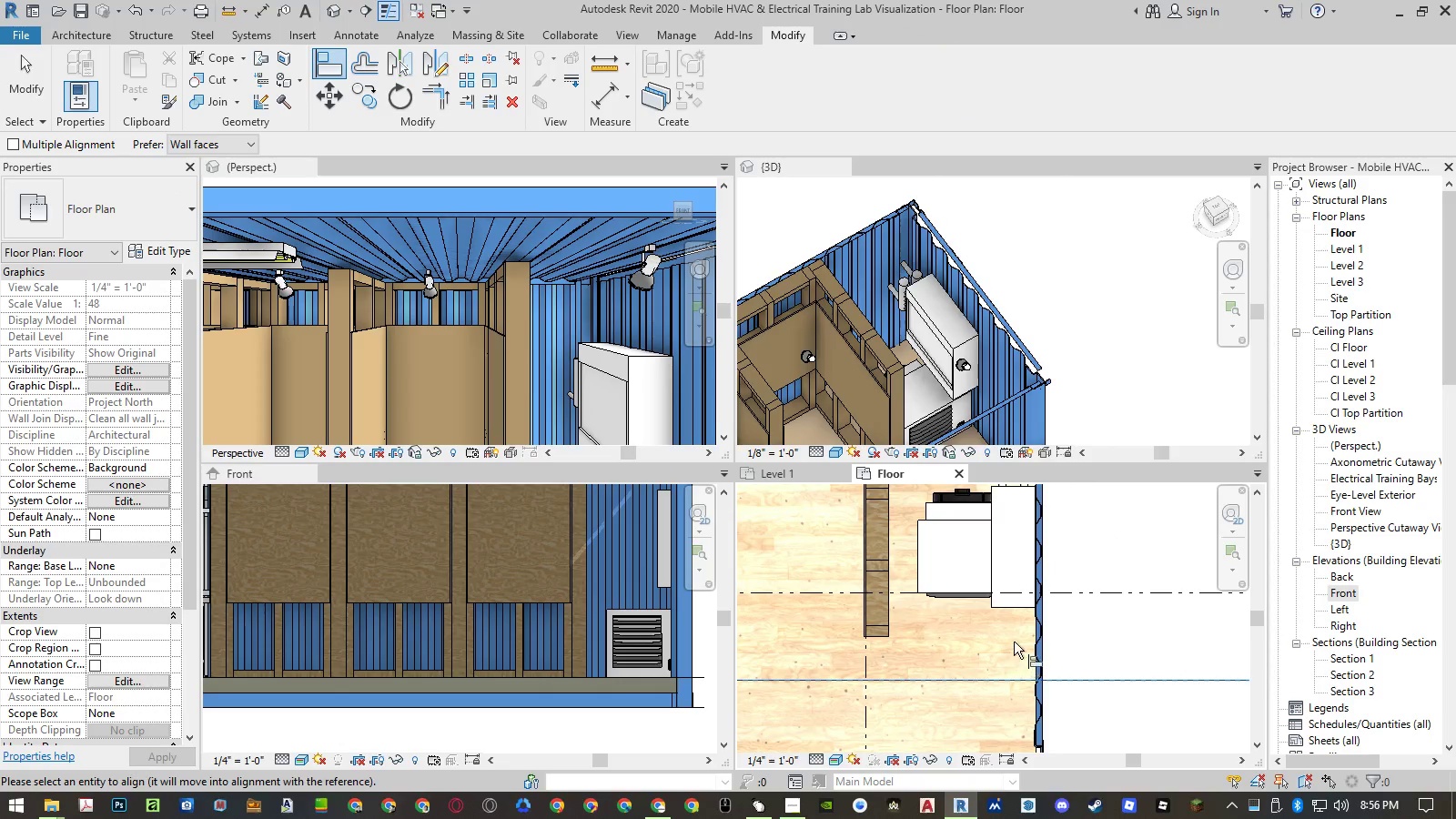 
scroll: coordinate [1014, 622], scroll_direction: up, amount: 2.0
 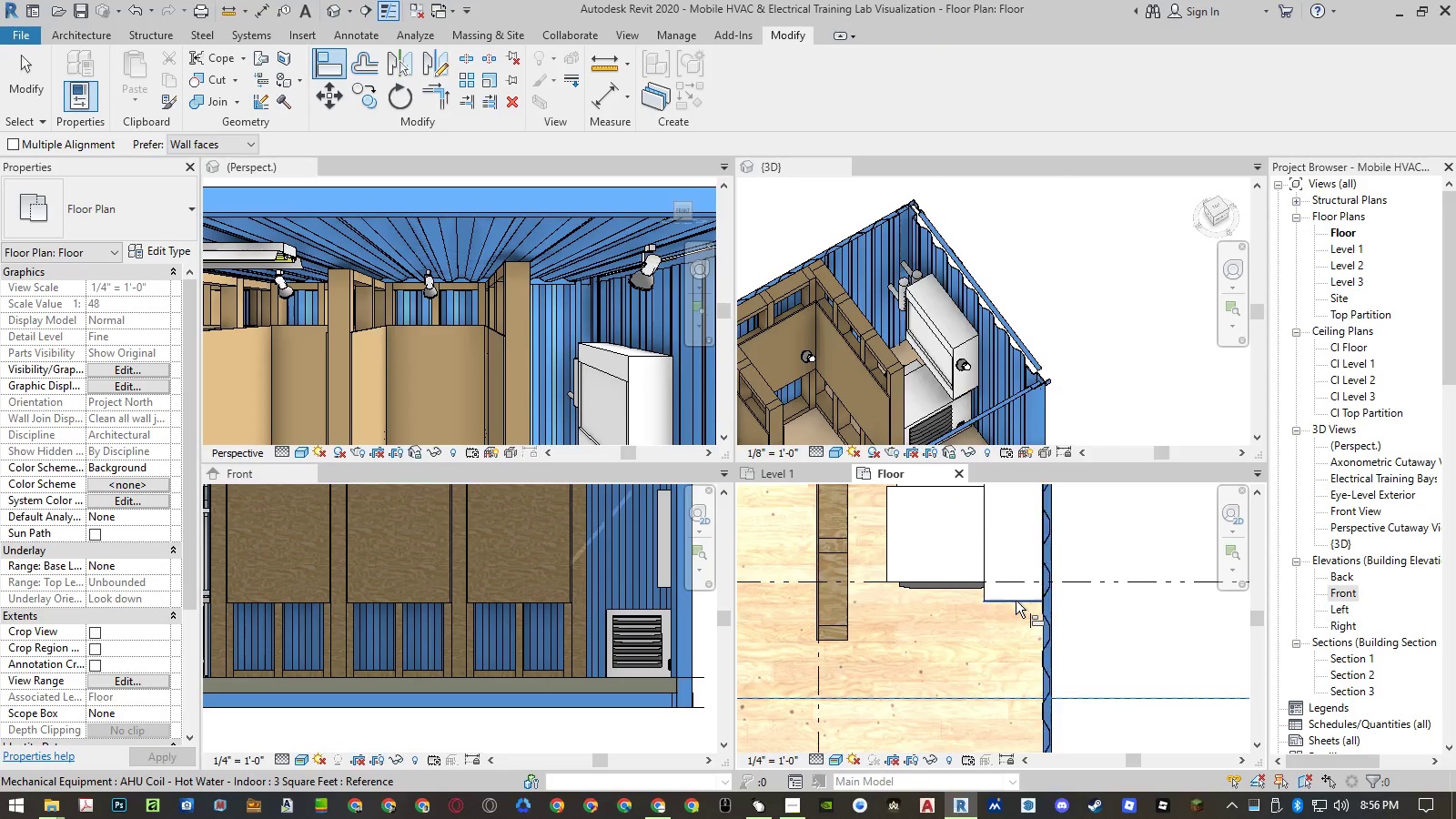 
left_click([1016, 601])
 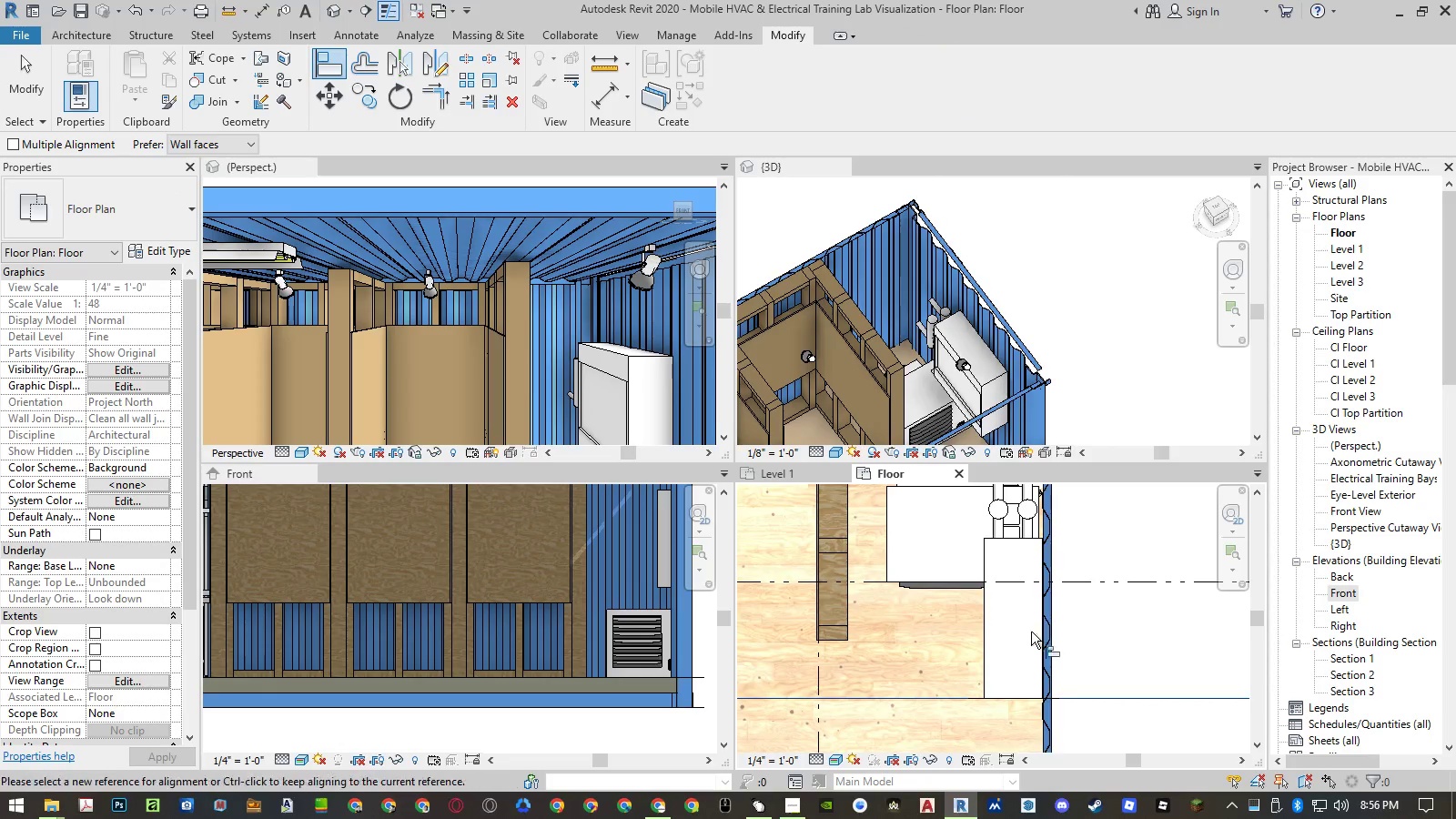 
key(Escape)
 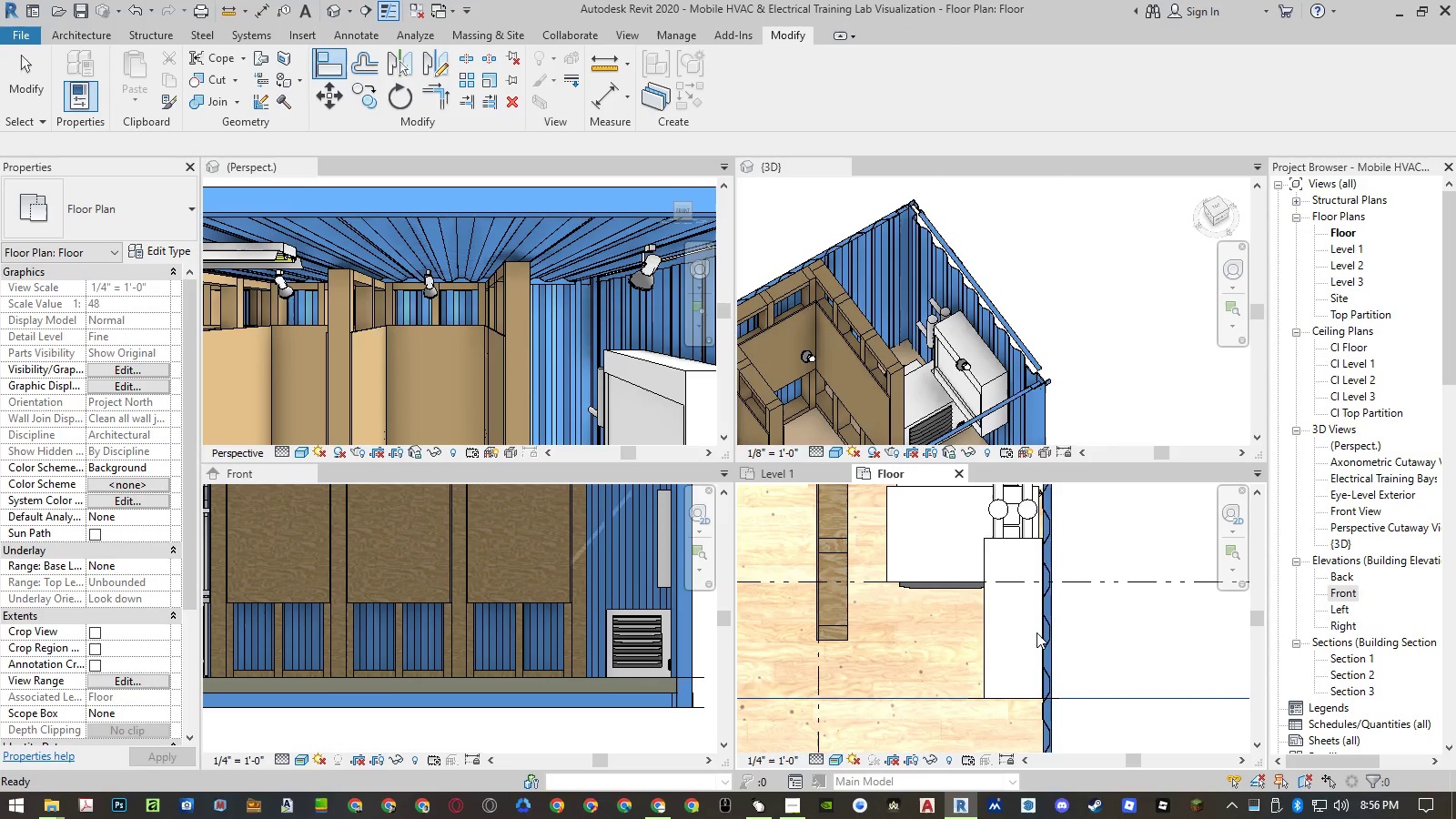 
key(Escape)
 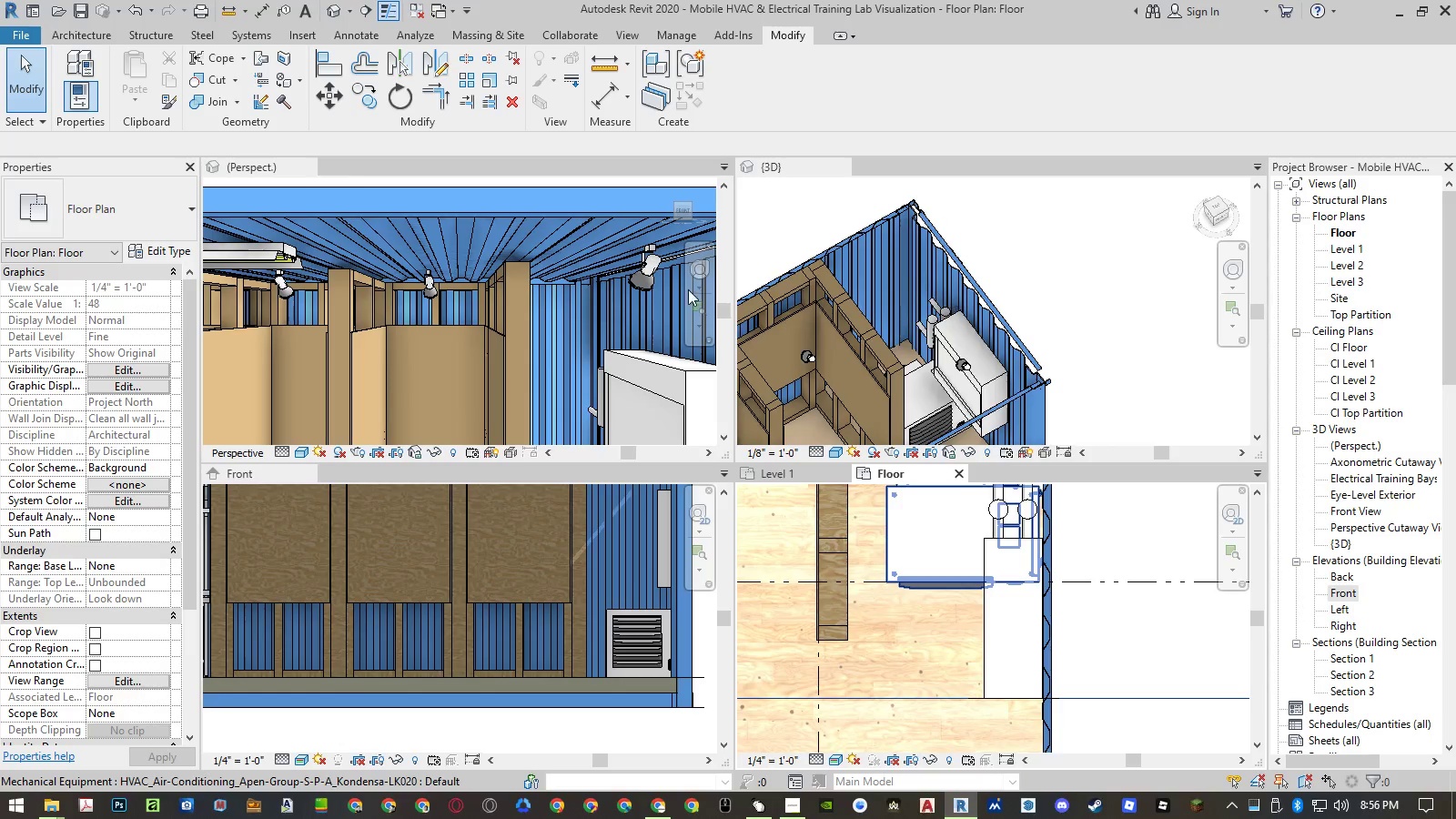 
scroll: coordinate [632, 286], scroll_direction: down, amount: 3.0
 